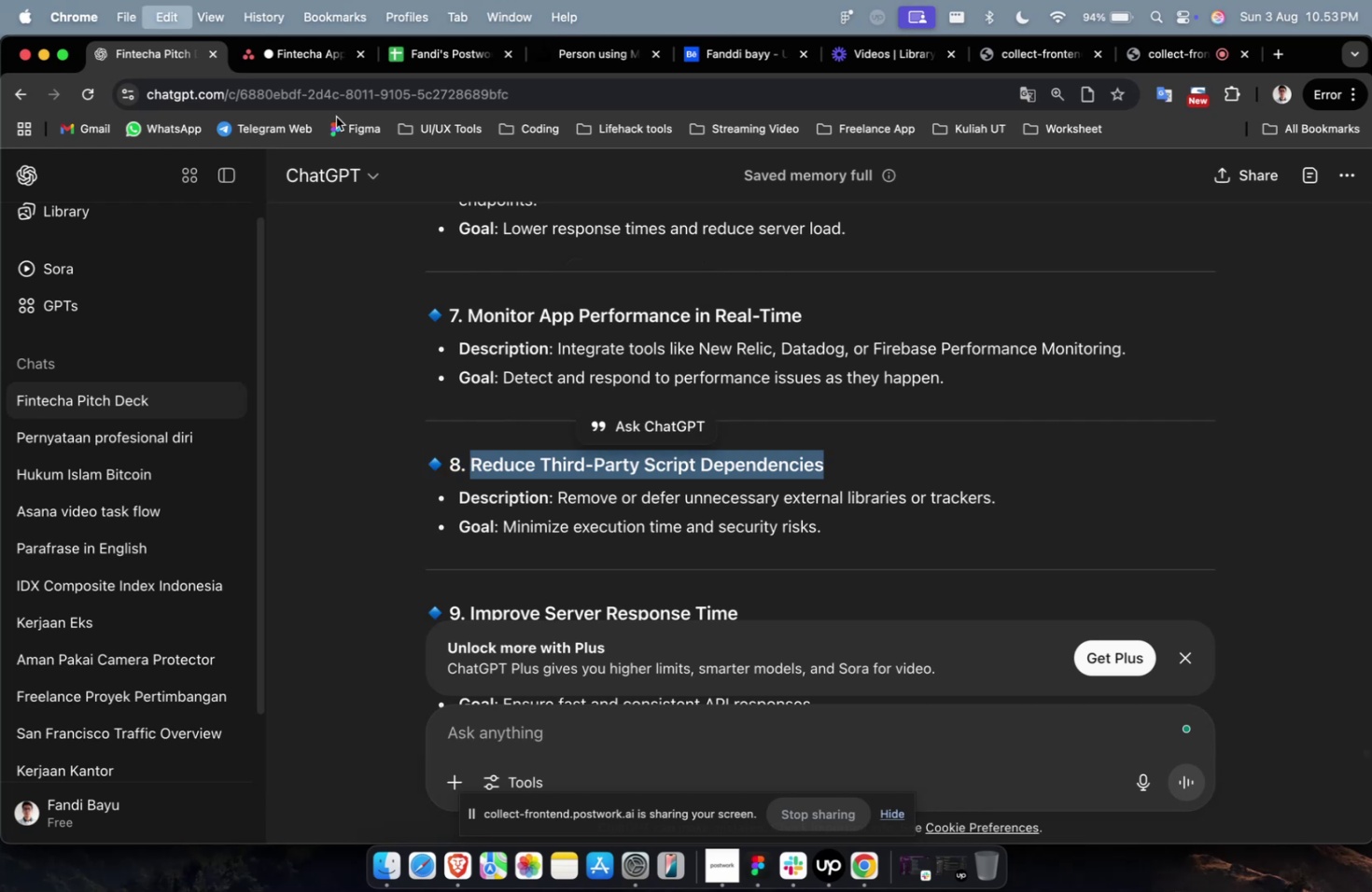 
key(Meta+C)
 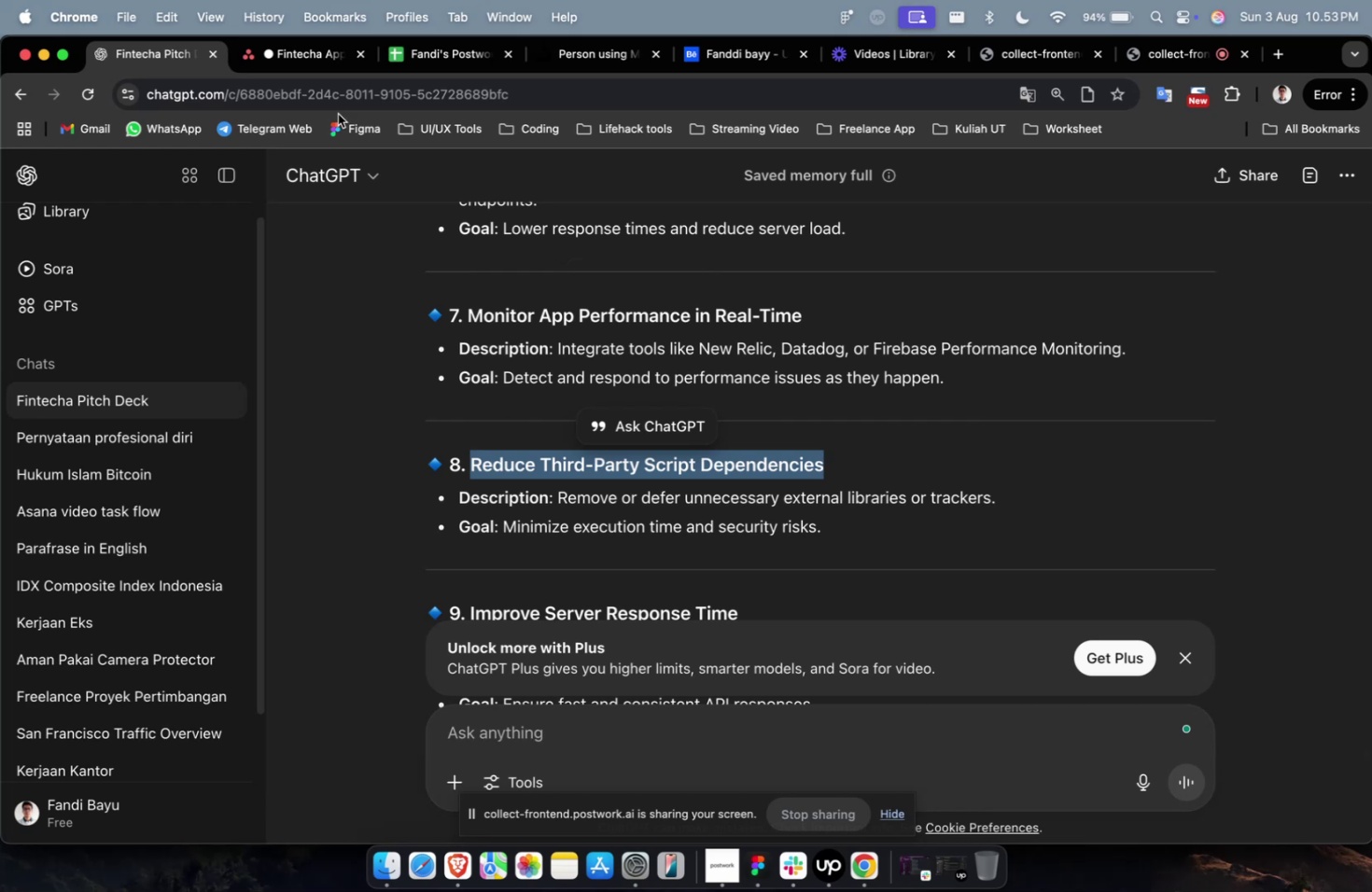 
wait(26.32)
 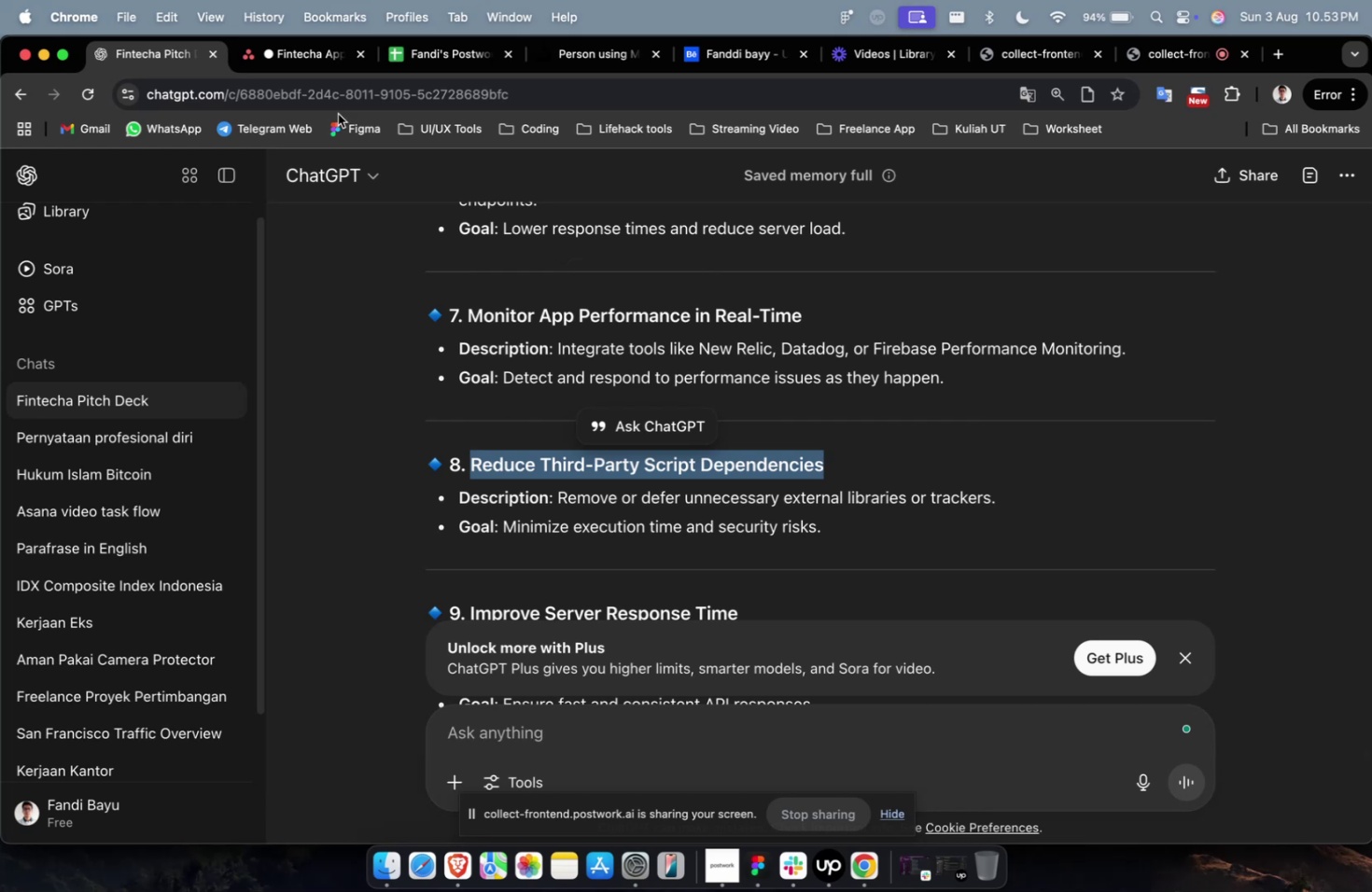 
key(Meta+C)
 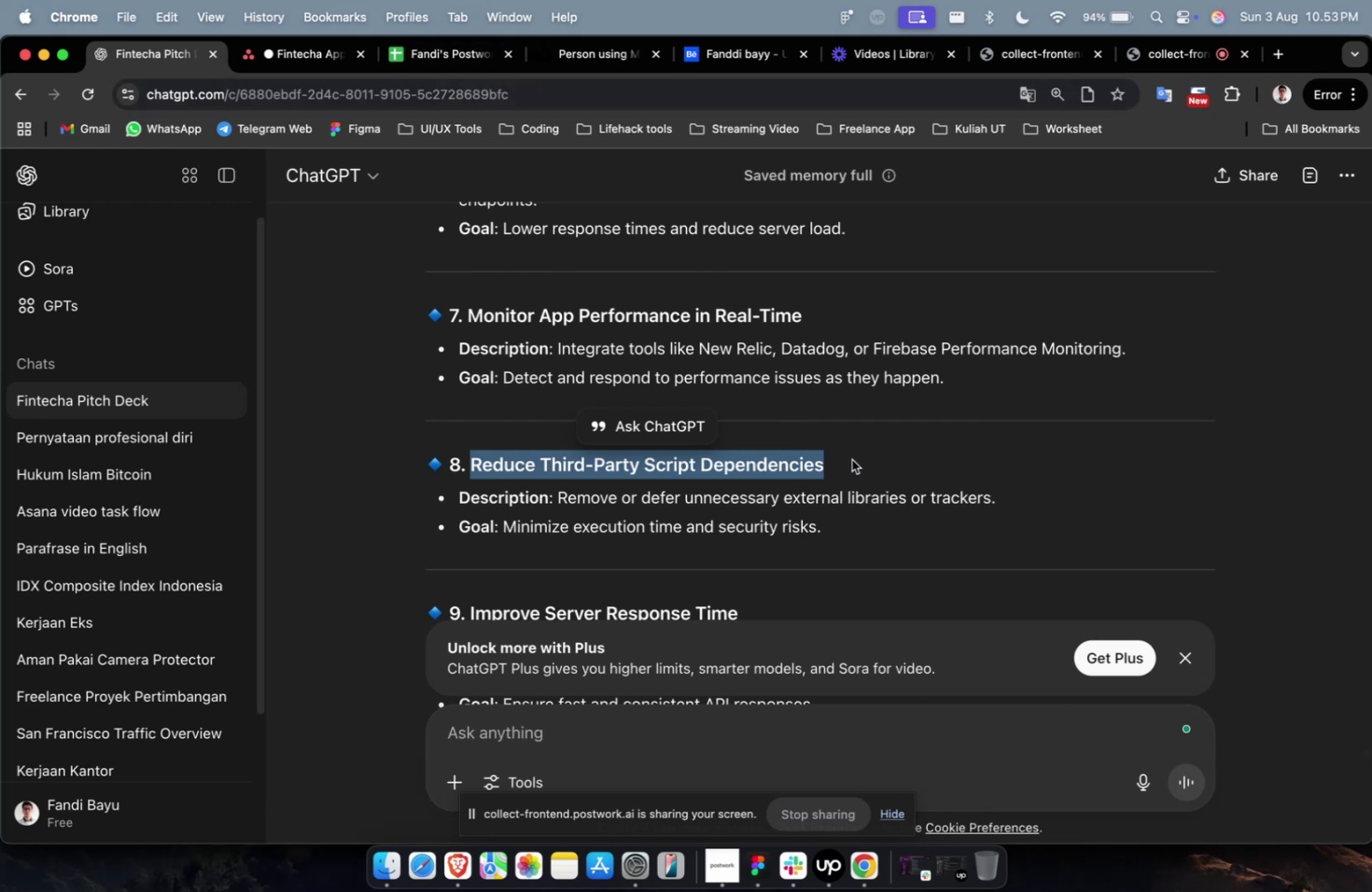 
left_click([851, 459])
 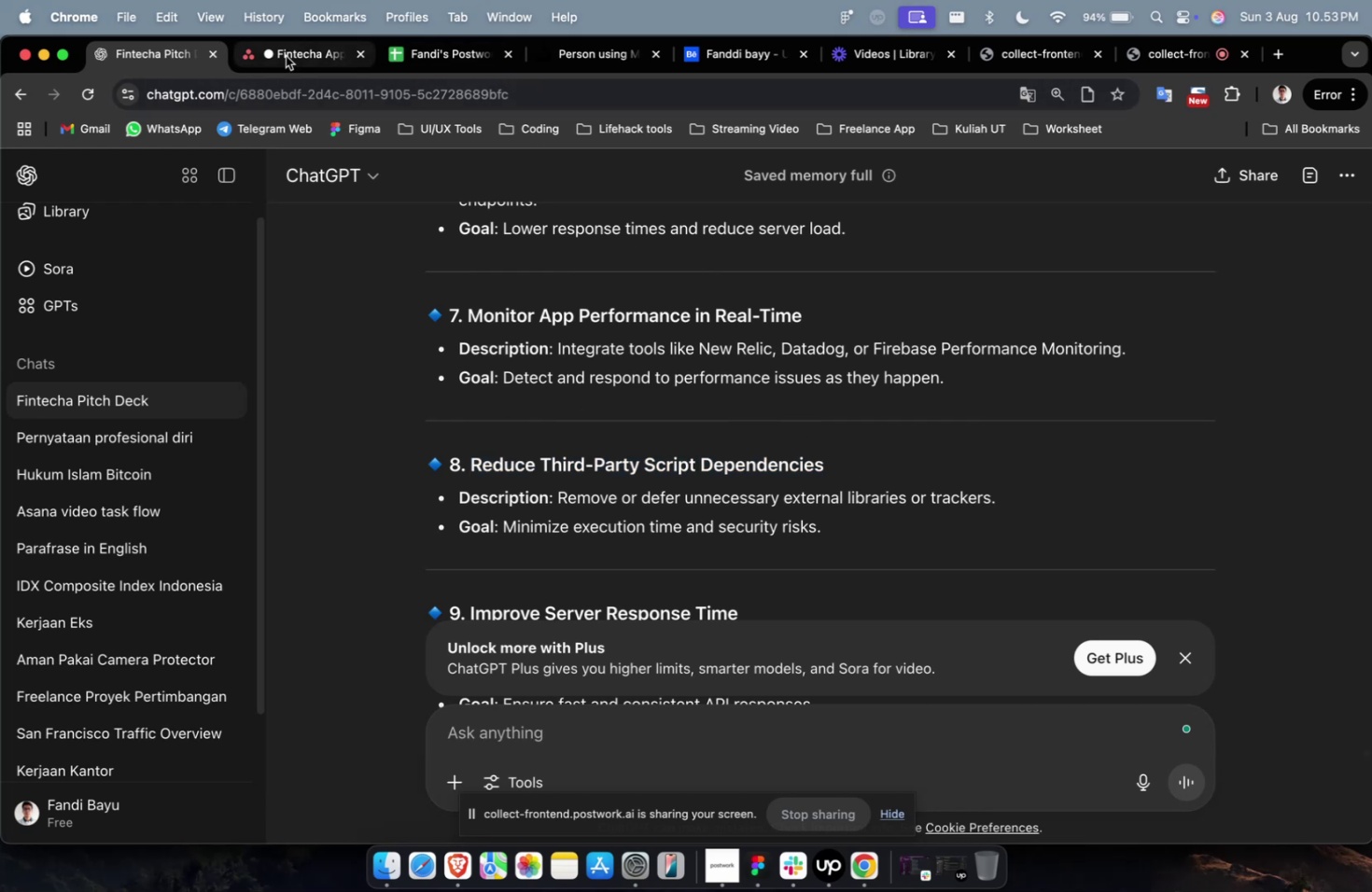 
left_click([286, 56])
 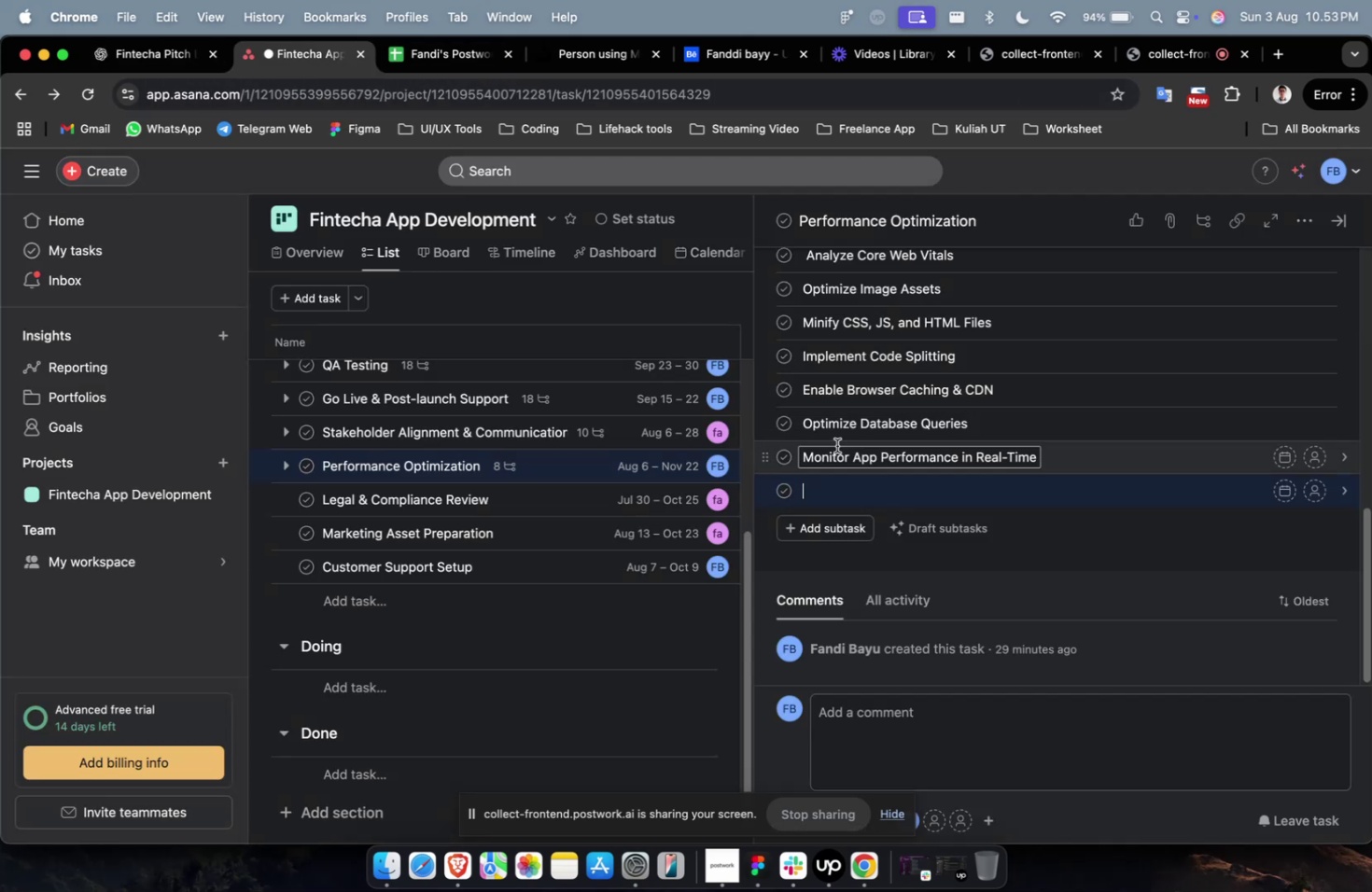 
key(Meta+CommandLeft)
 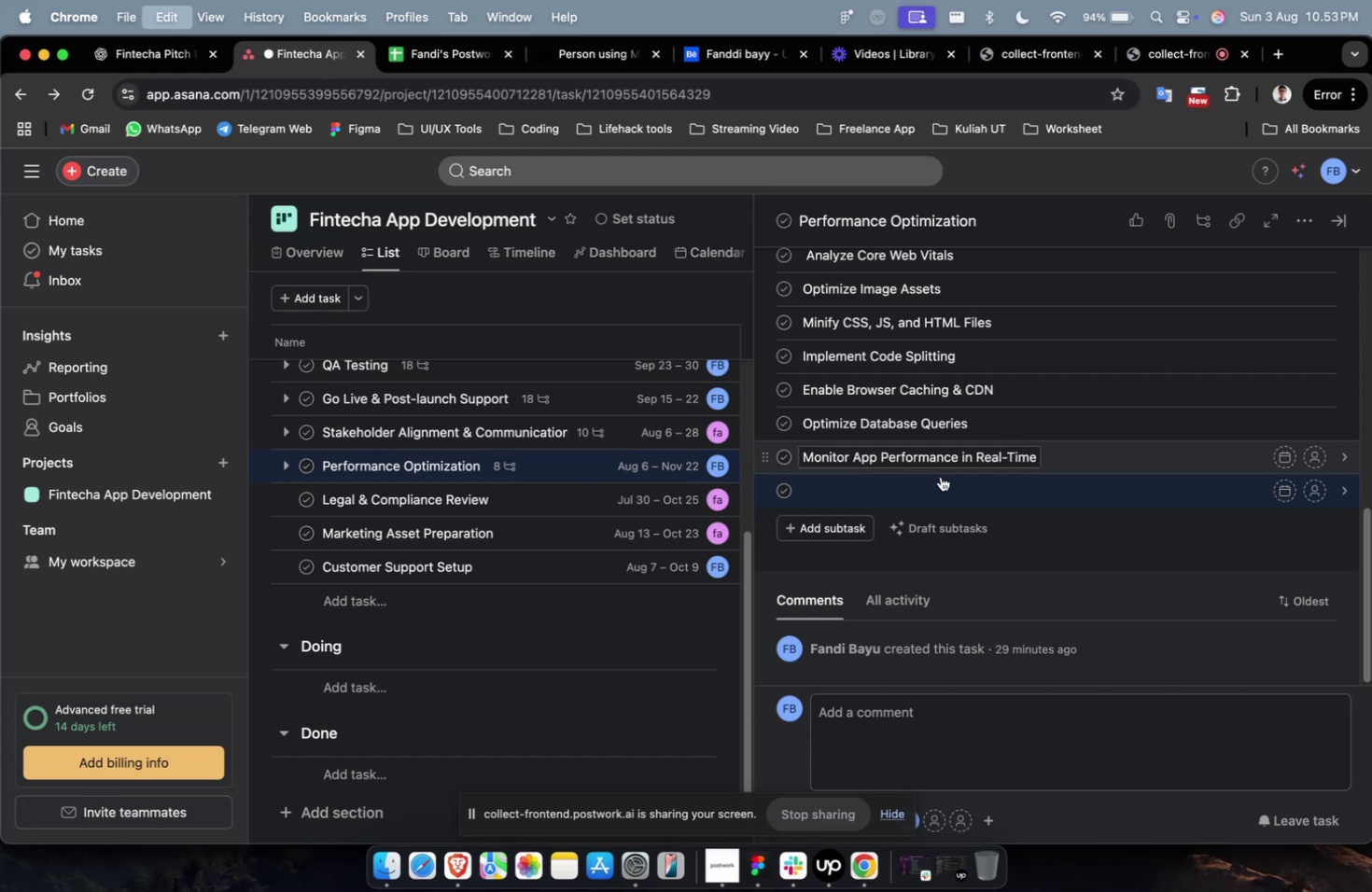 
key(Meta+V)
 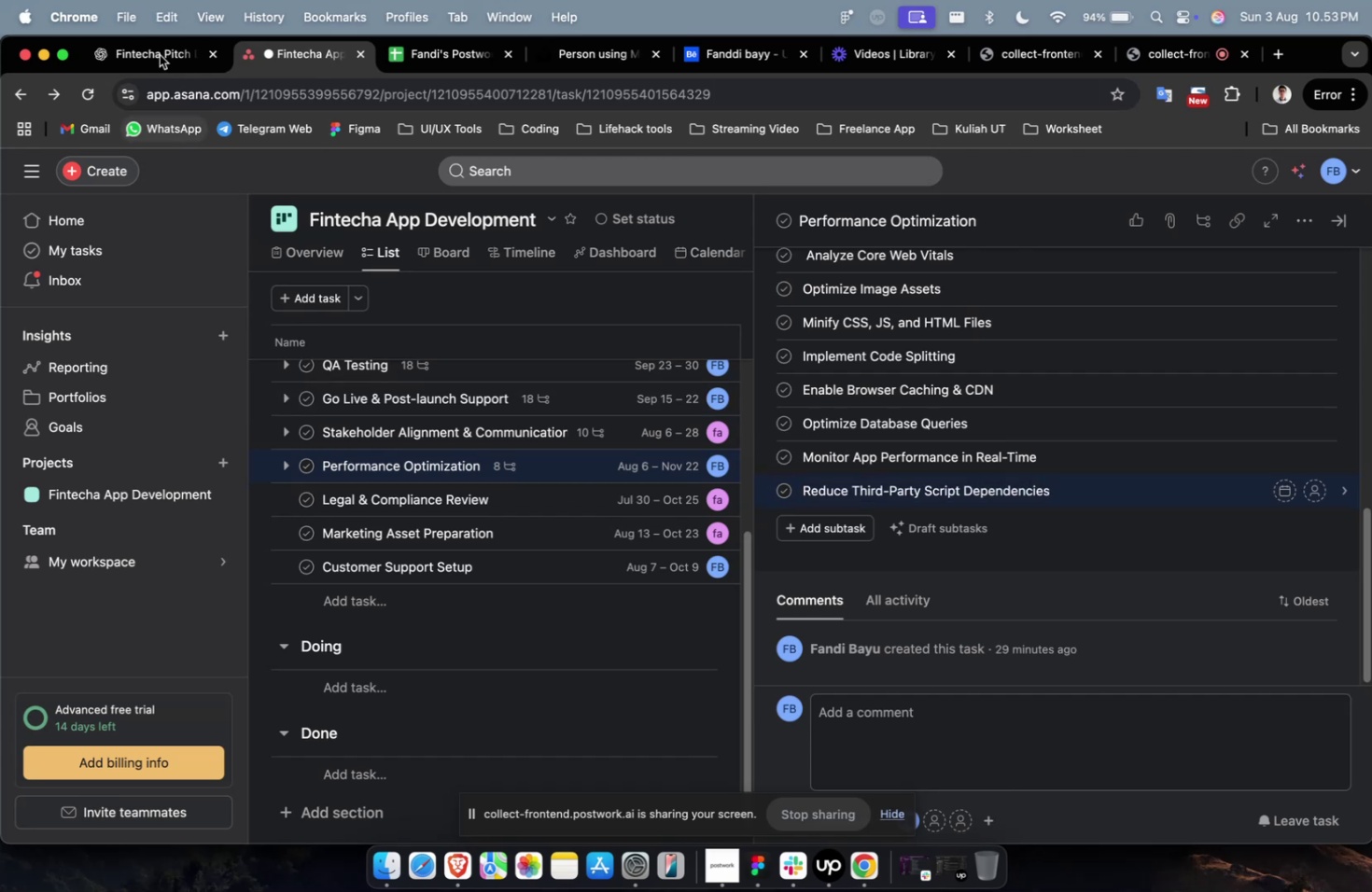 
left_click([159, 51])
 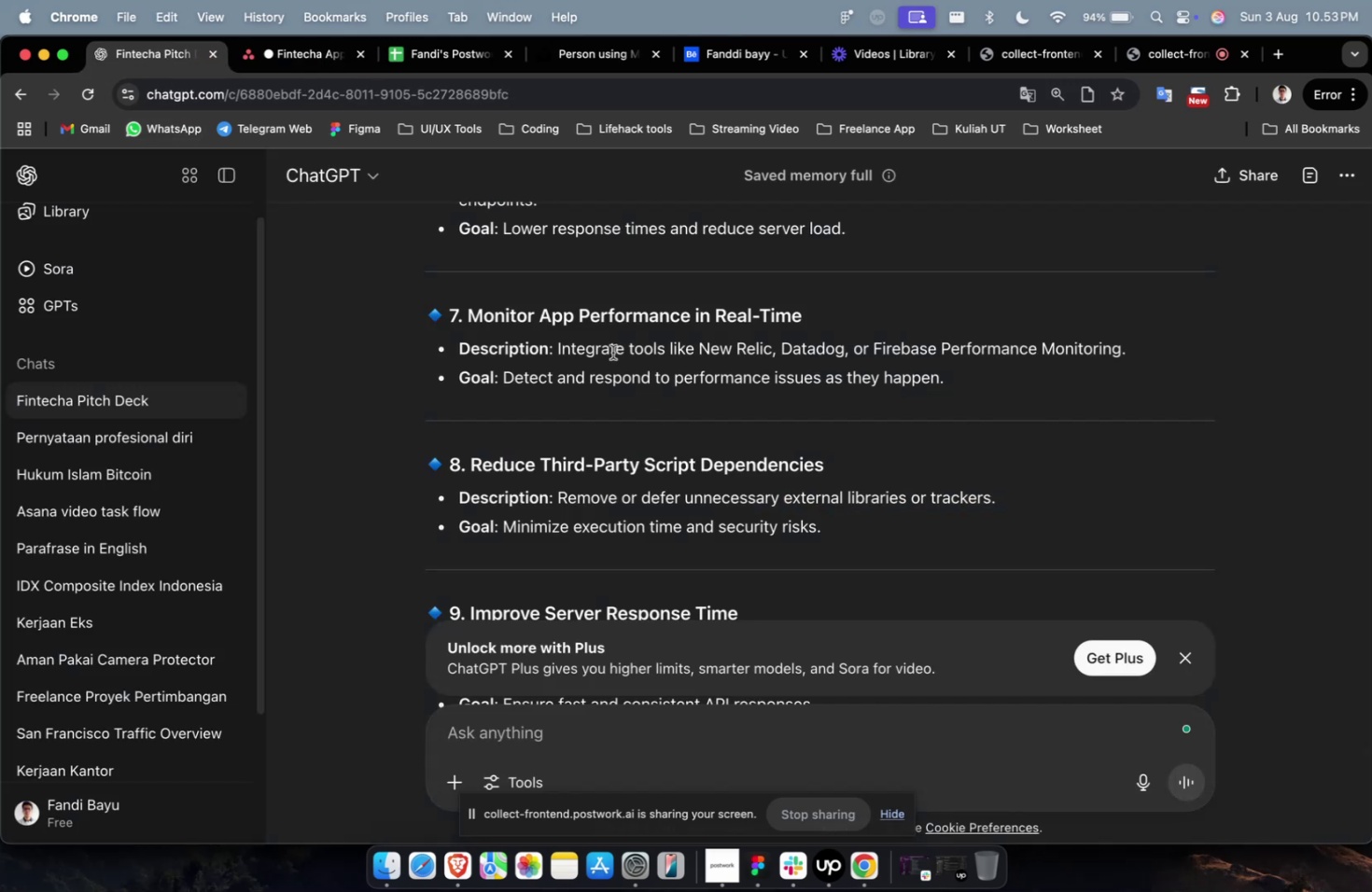 
scroll: coordinate [617, 355], scroll_direction: down, amount: 4.0
 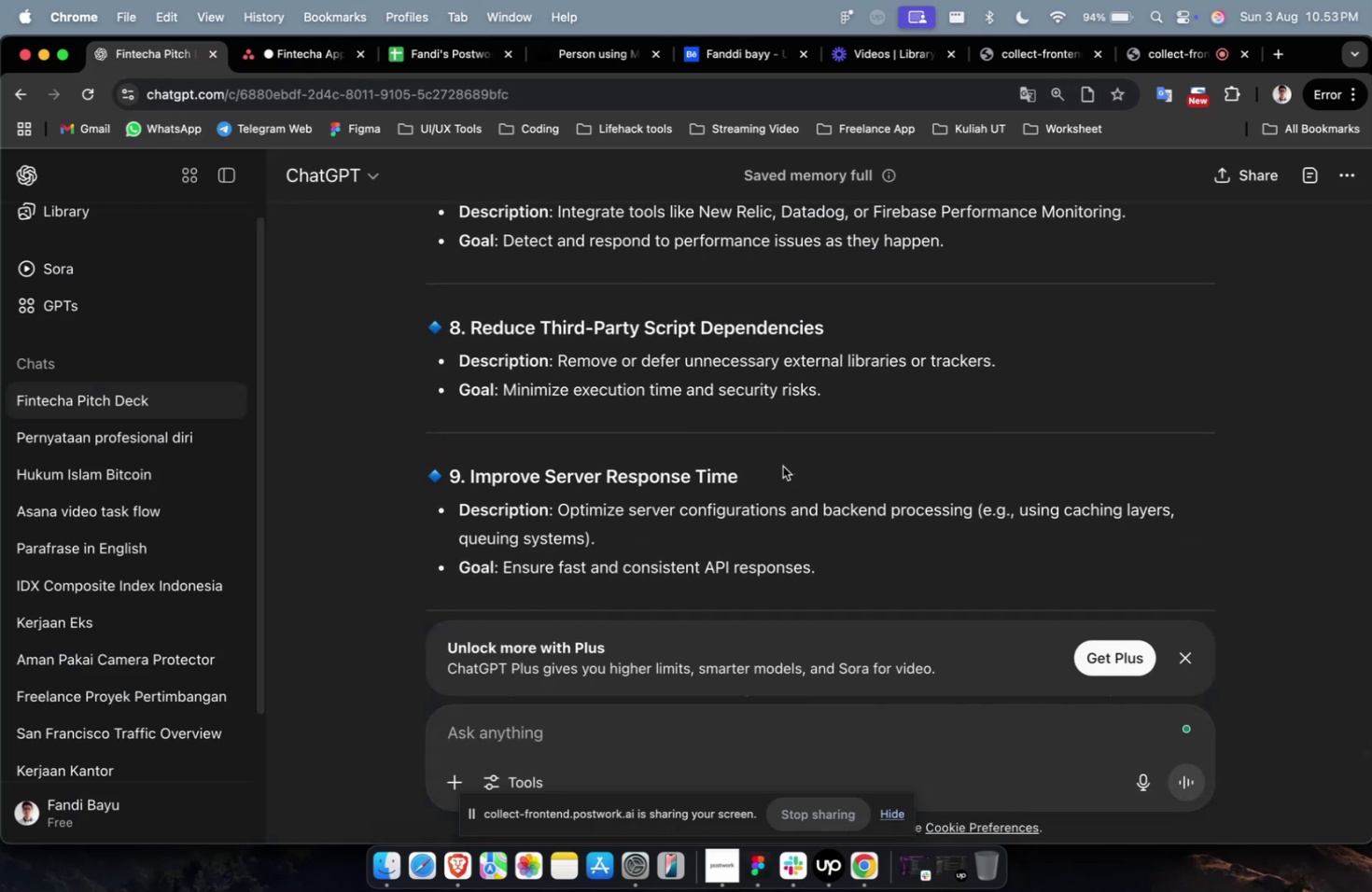 
left_click_drag(start_coordinate=[778, 472], to_coordinate=[468, 485])
 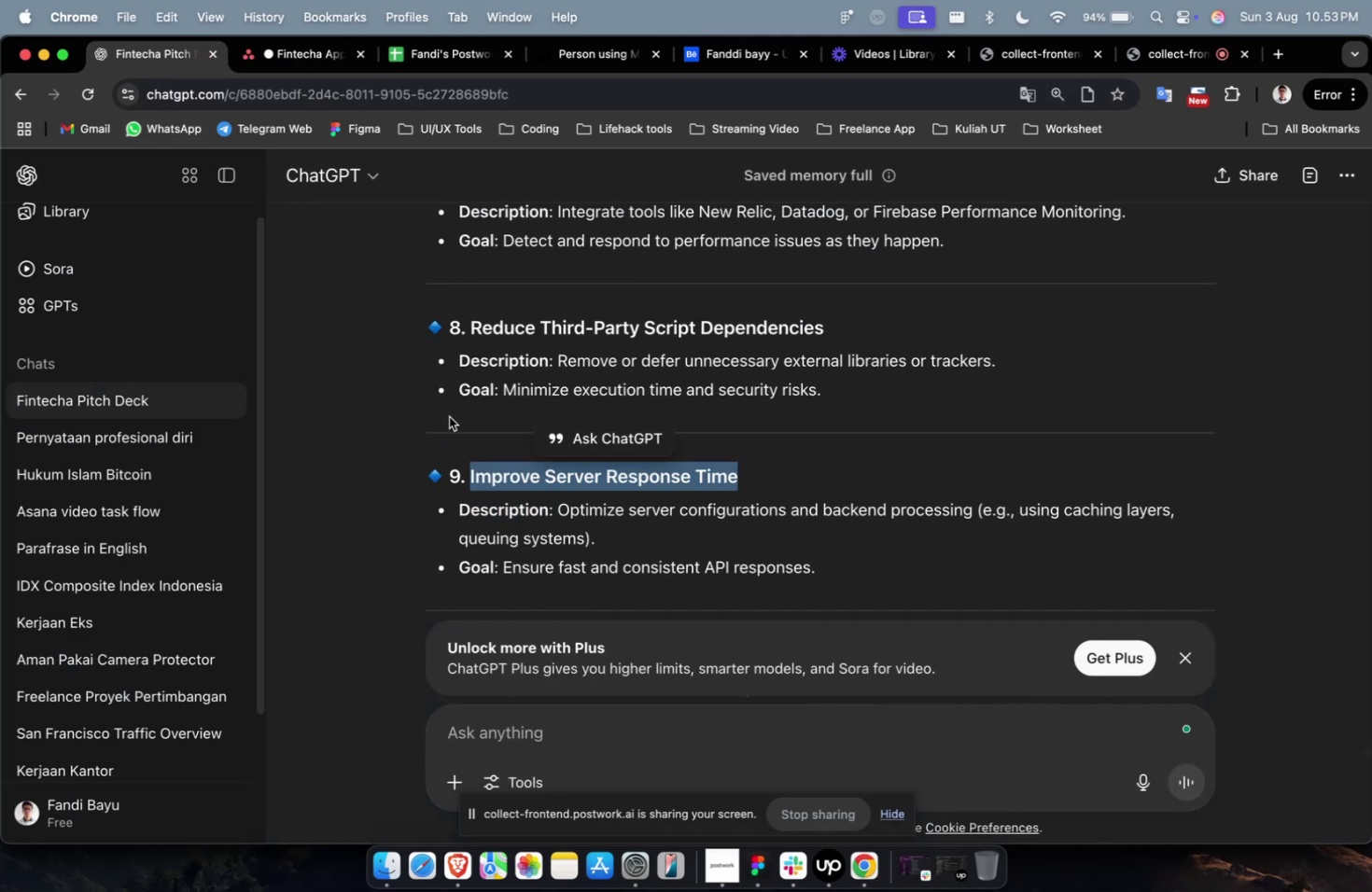 
key(Meta+CommandLeft)
 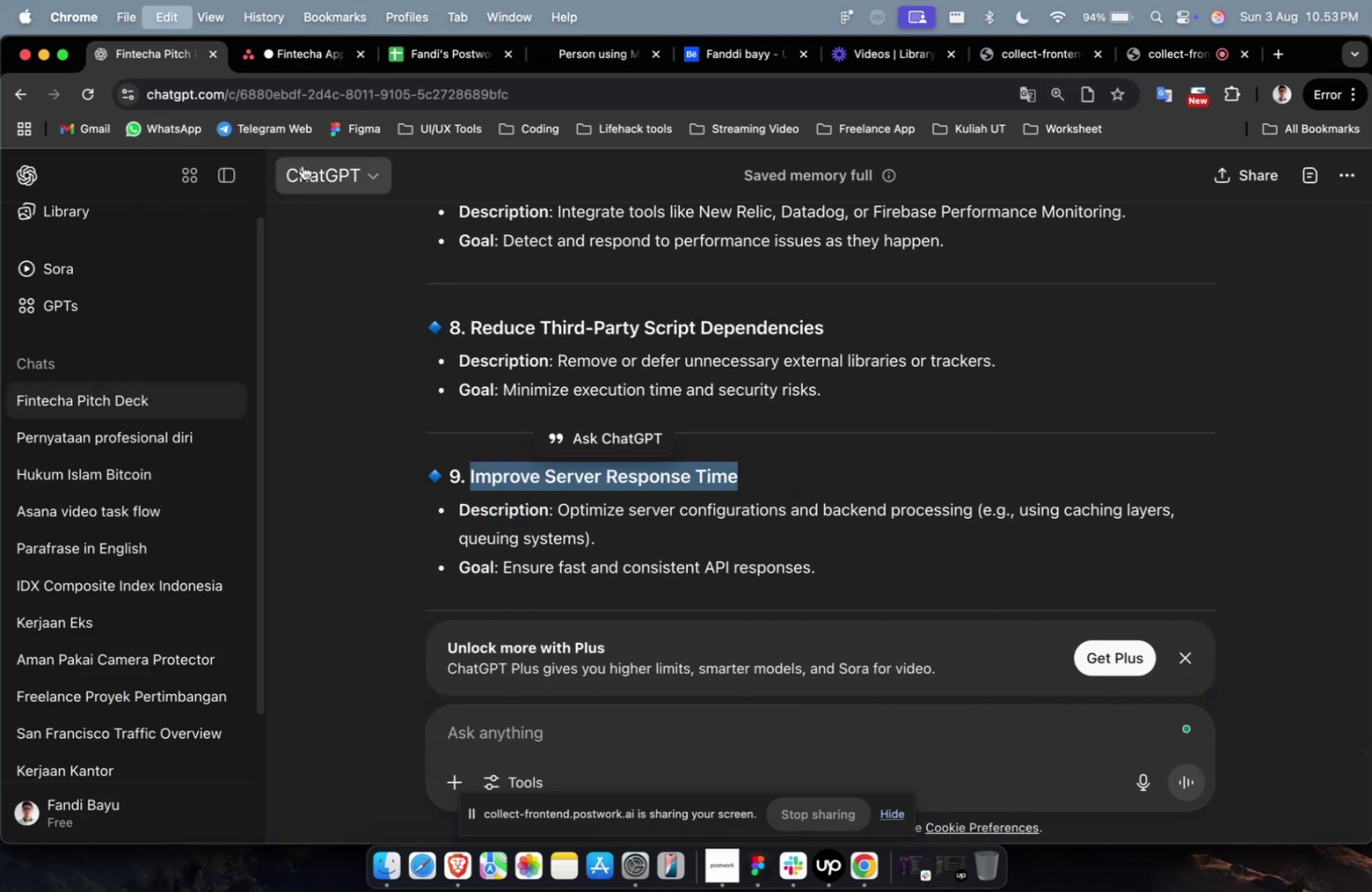 
key(Meta+C)
 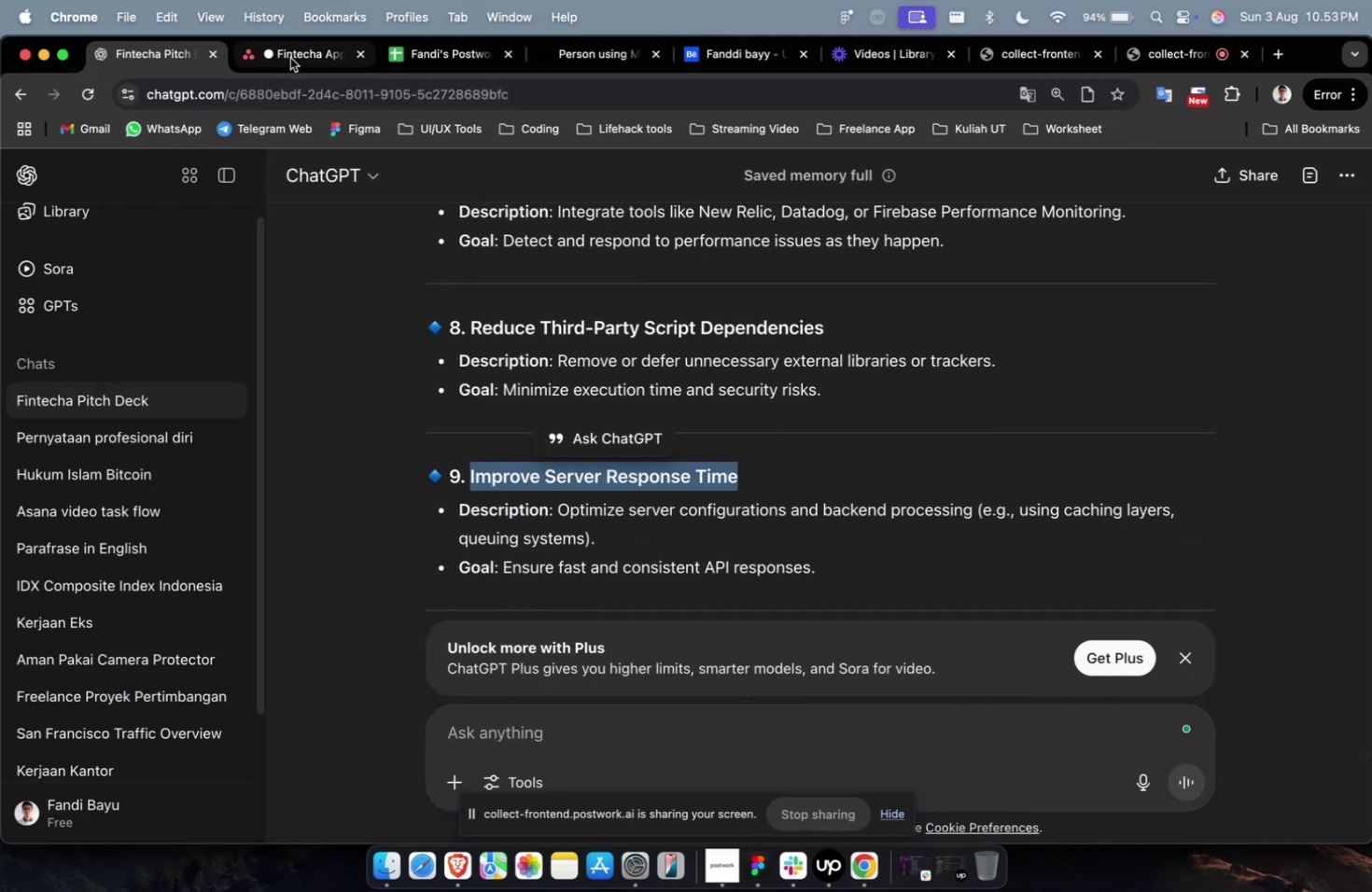 
left_click([290, 58])
 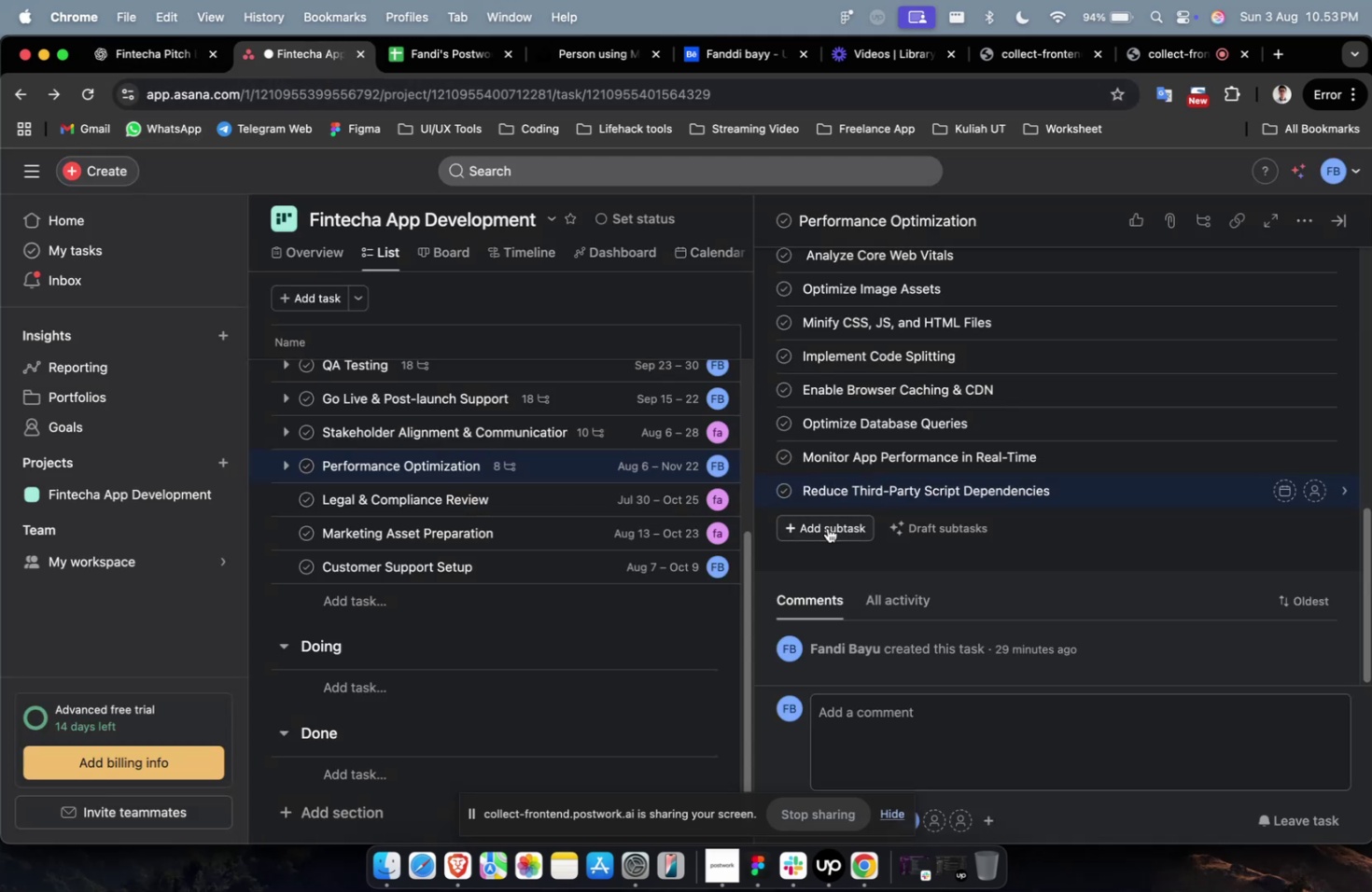 
key(Meta+V)
 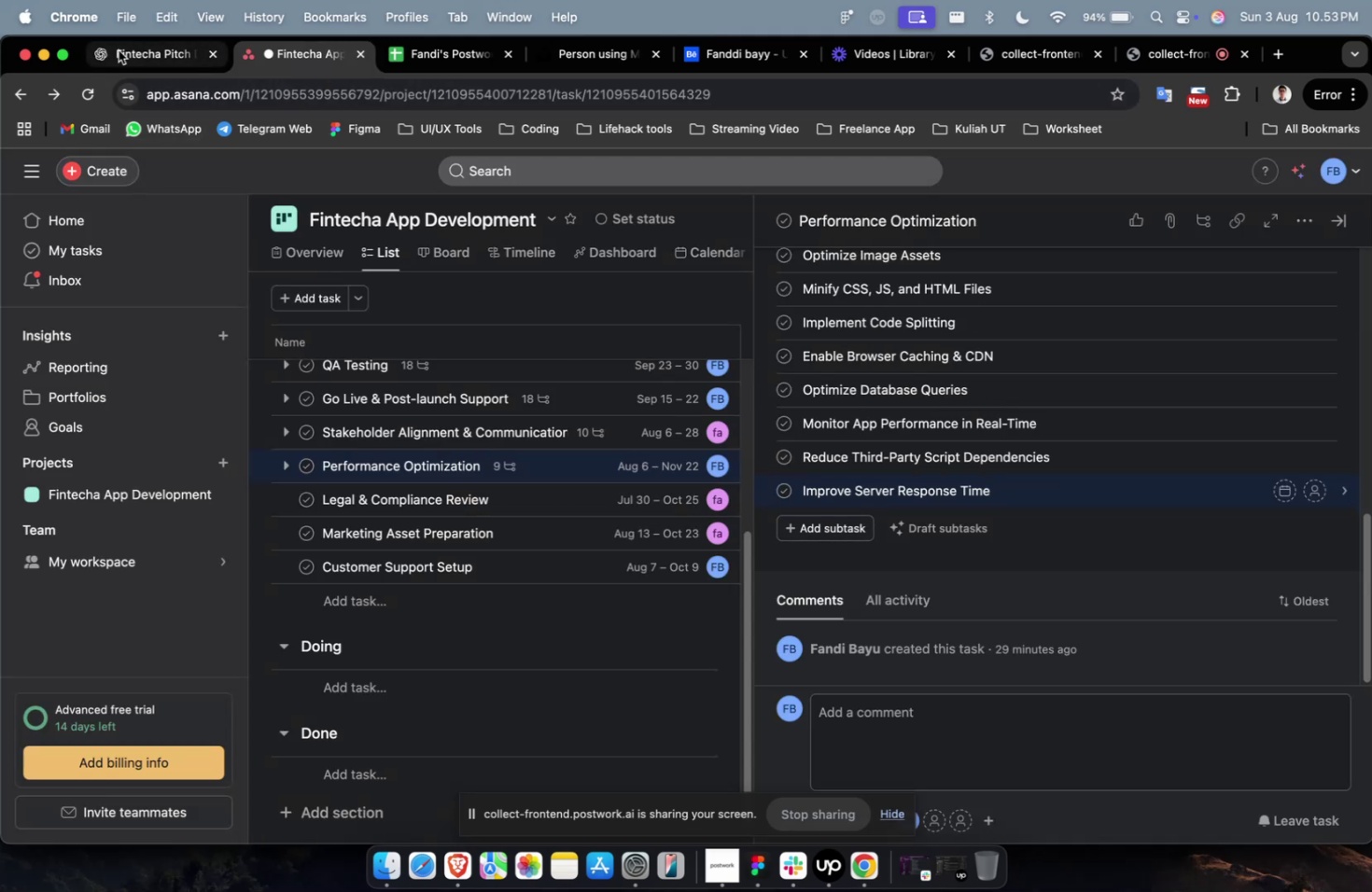 
left_click([119, 51])
 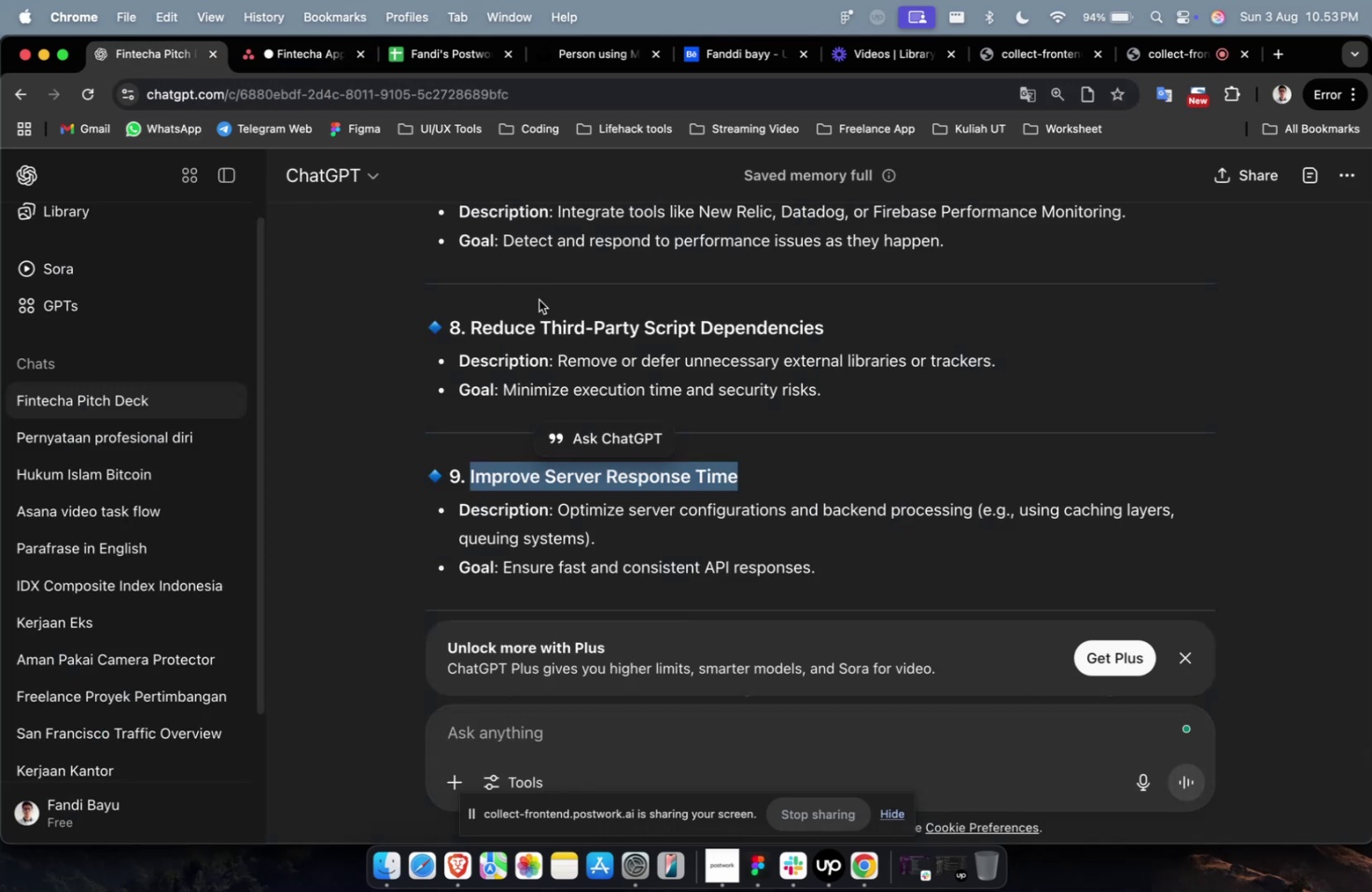 
scroll: coordinate [542, 303], scroll_direction: down, amount: 7.0
 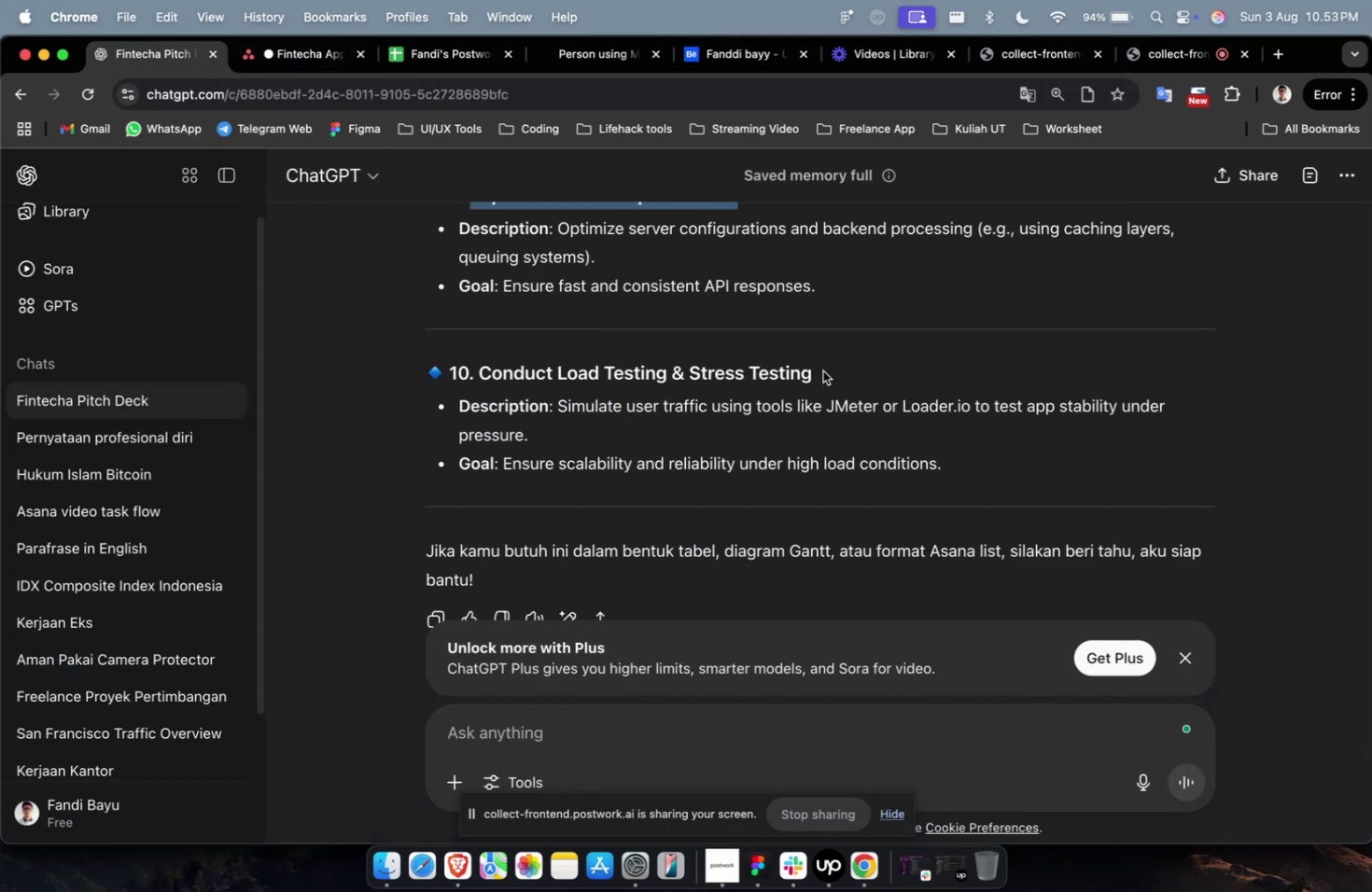 
left_click_drag(start_coordinate=[828, 368], to_coordinate=[483, 376])
 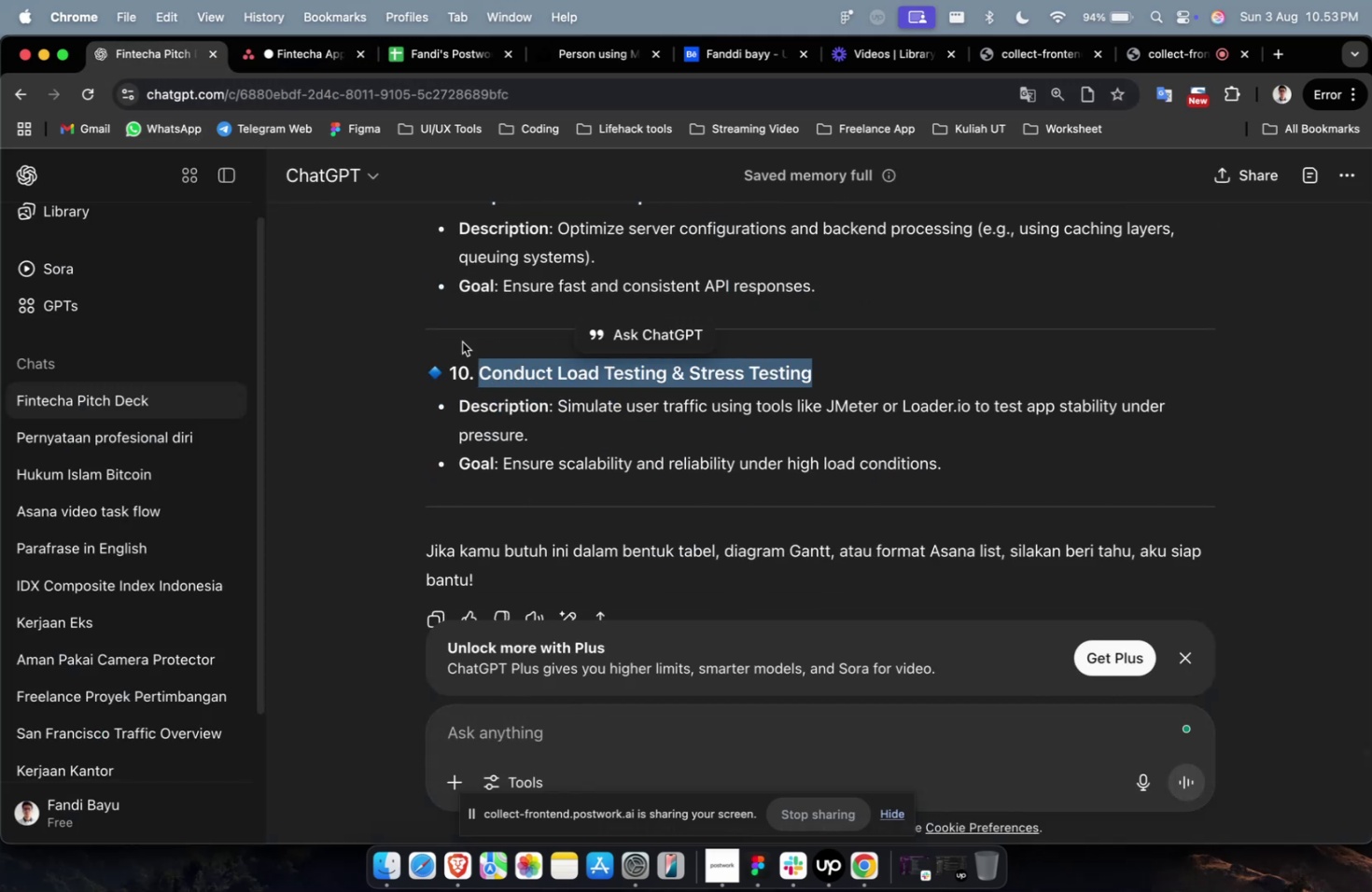 
key(Meta+C)
 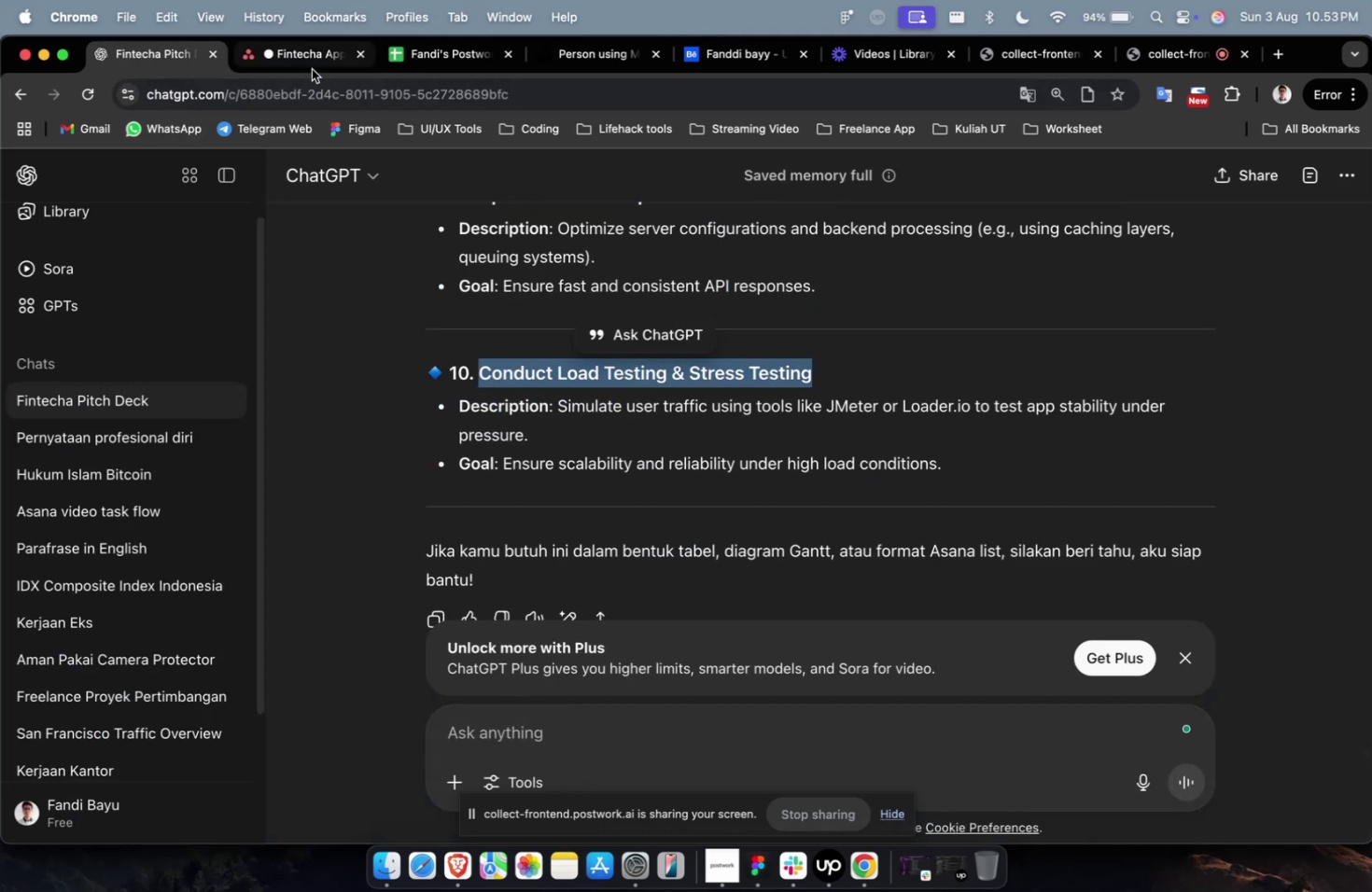 
left_click([312, 69])
 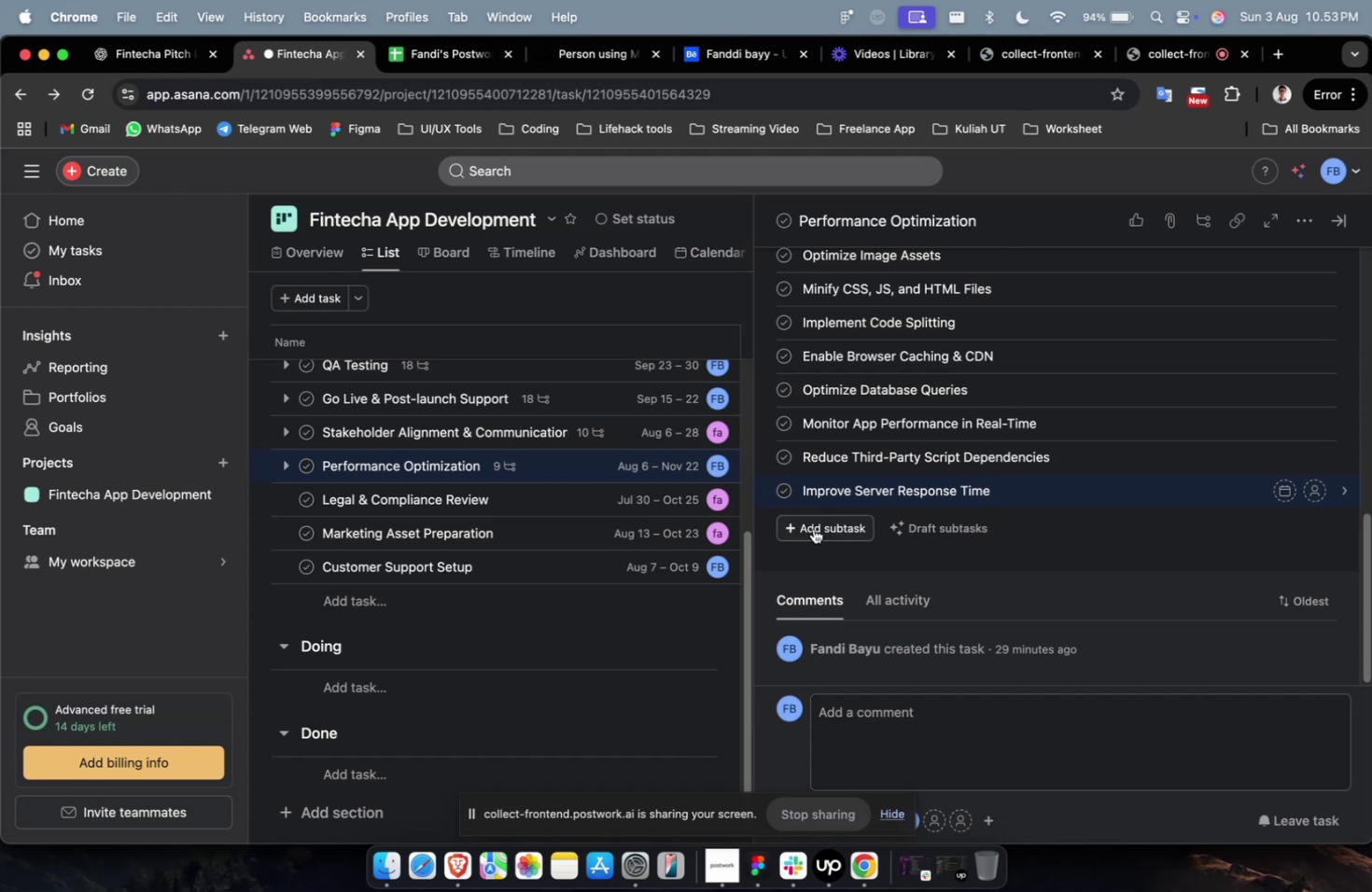 
left_click([813, 528])
 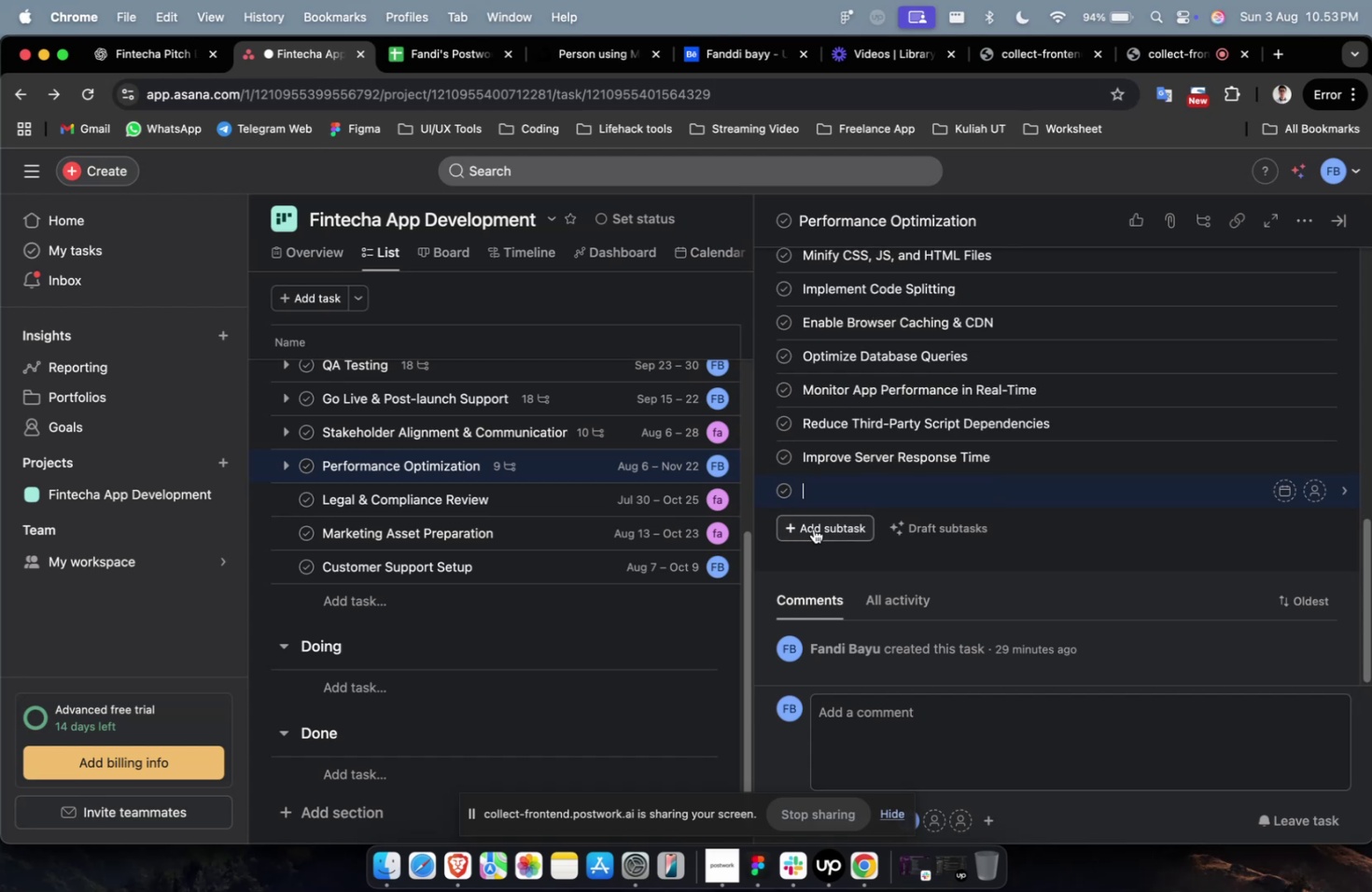 
key(Meta+V)
 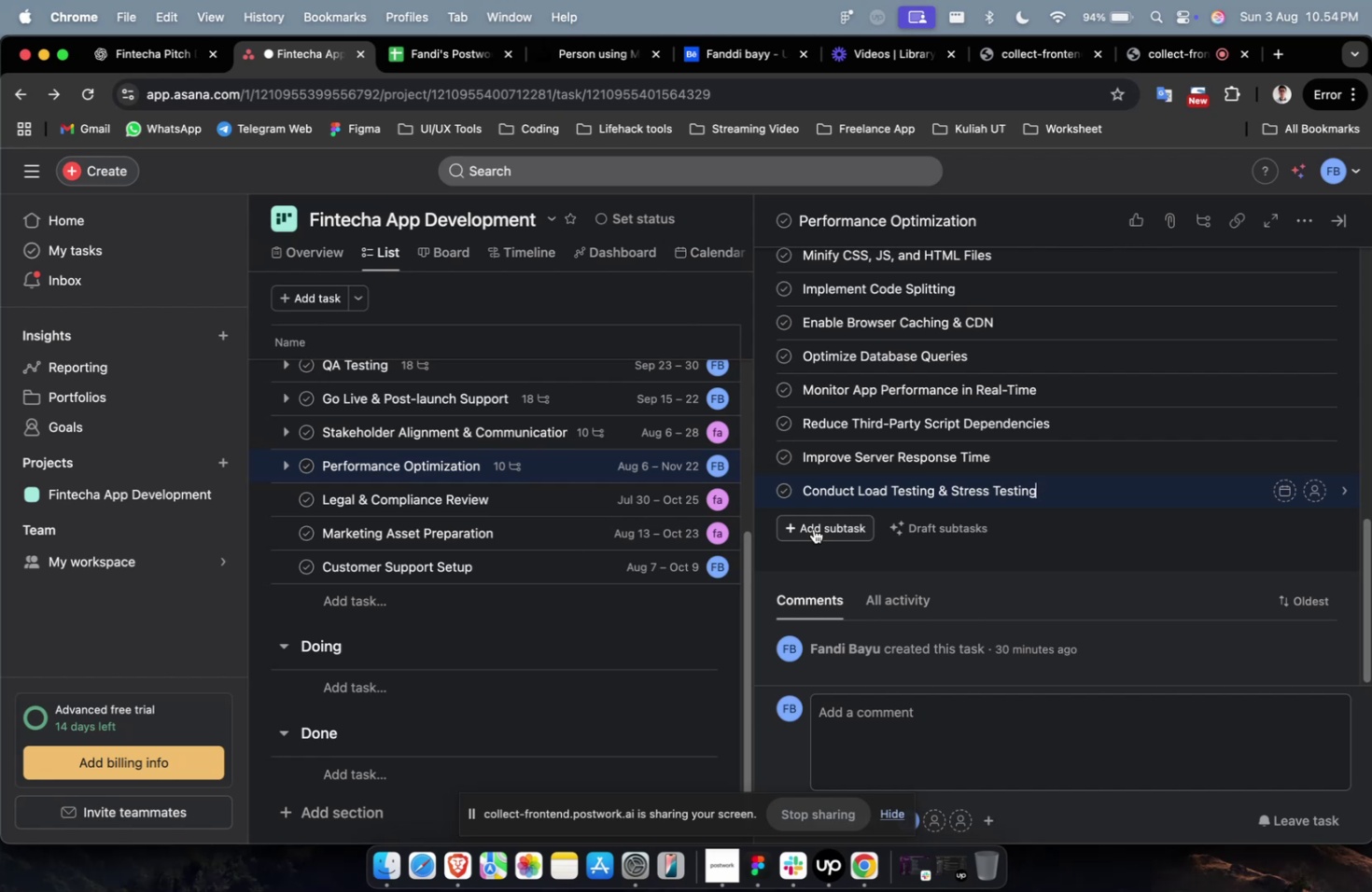 
wait(20.95)
 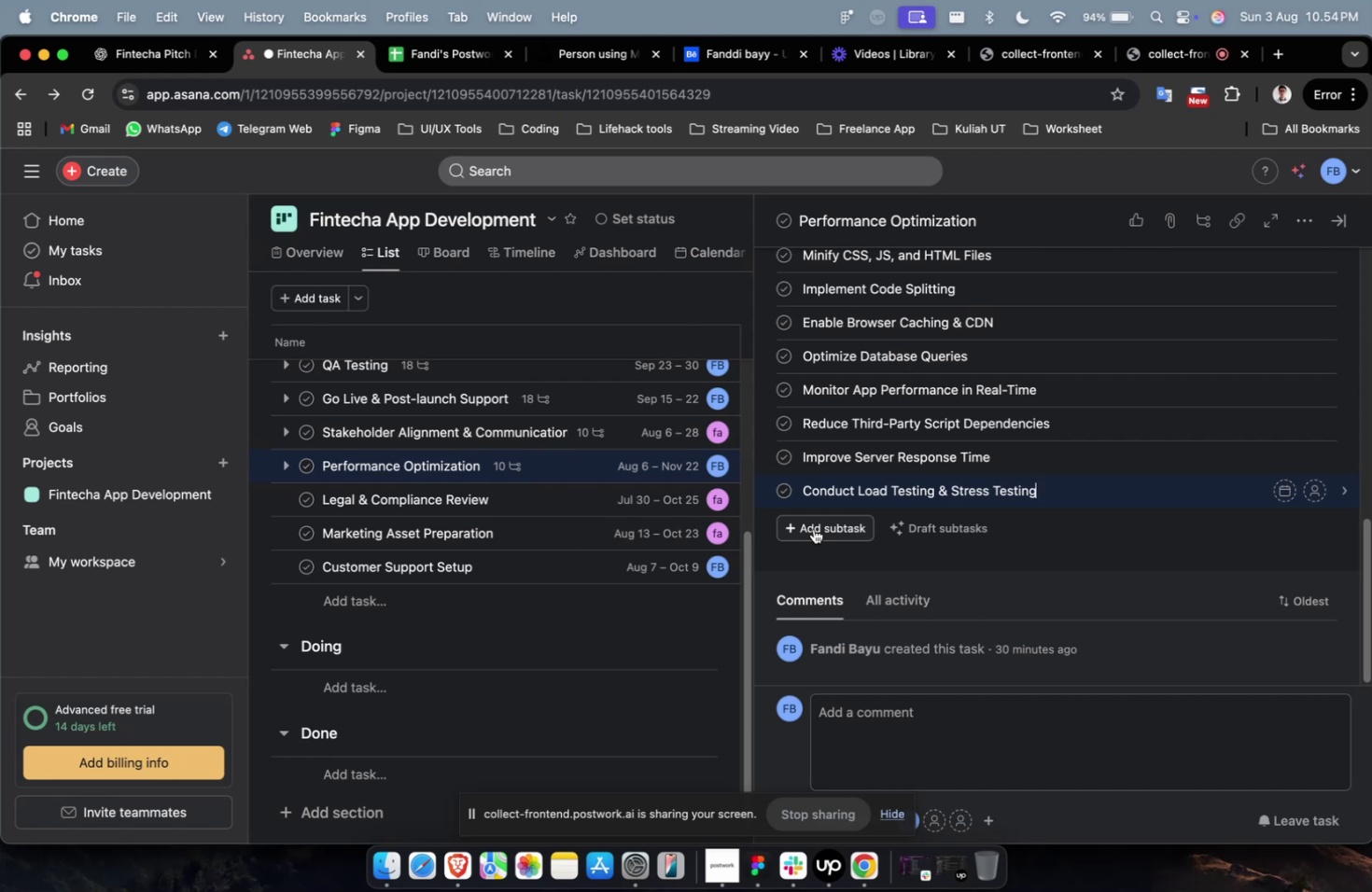 
left_click([862, 534])
 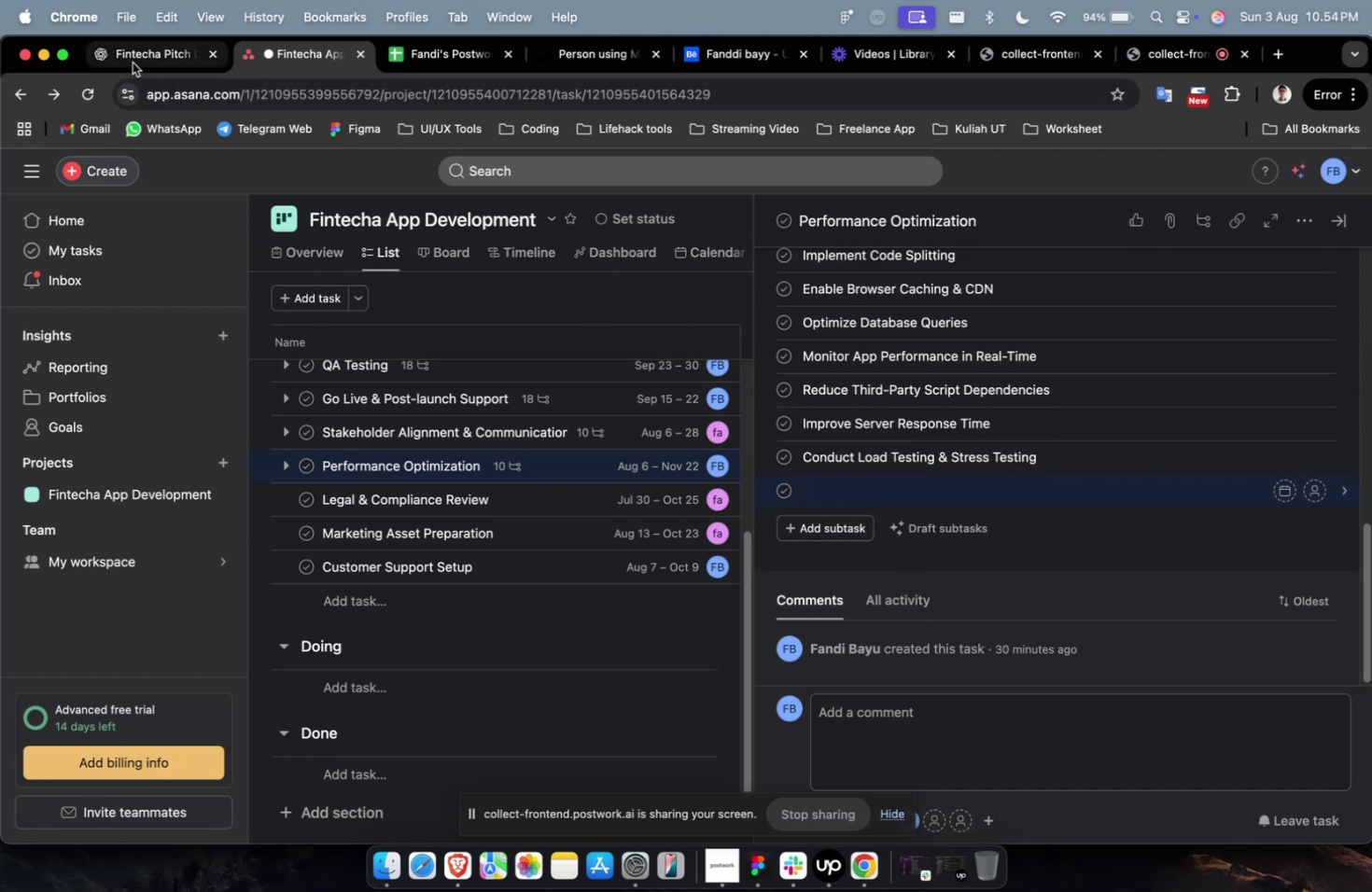 
left_click([133, 63])
 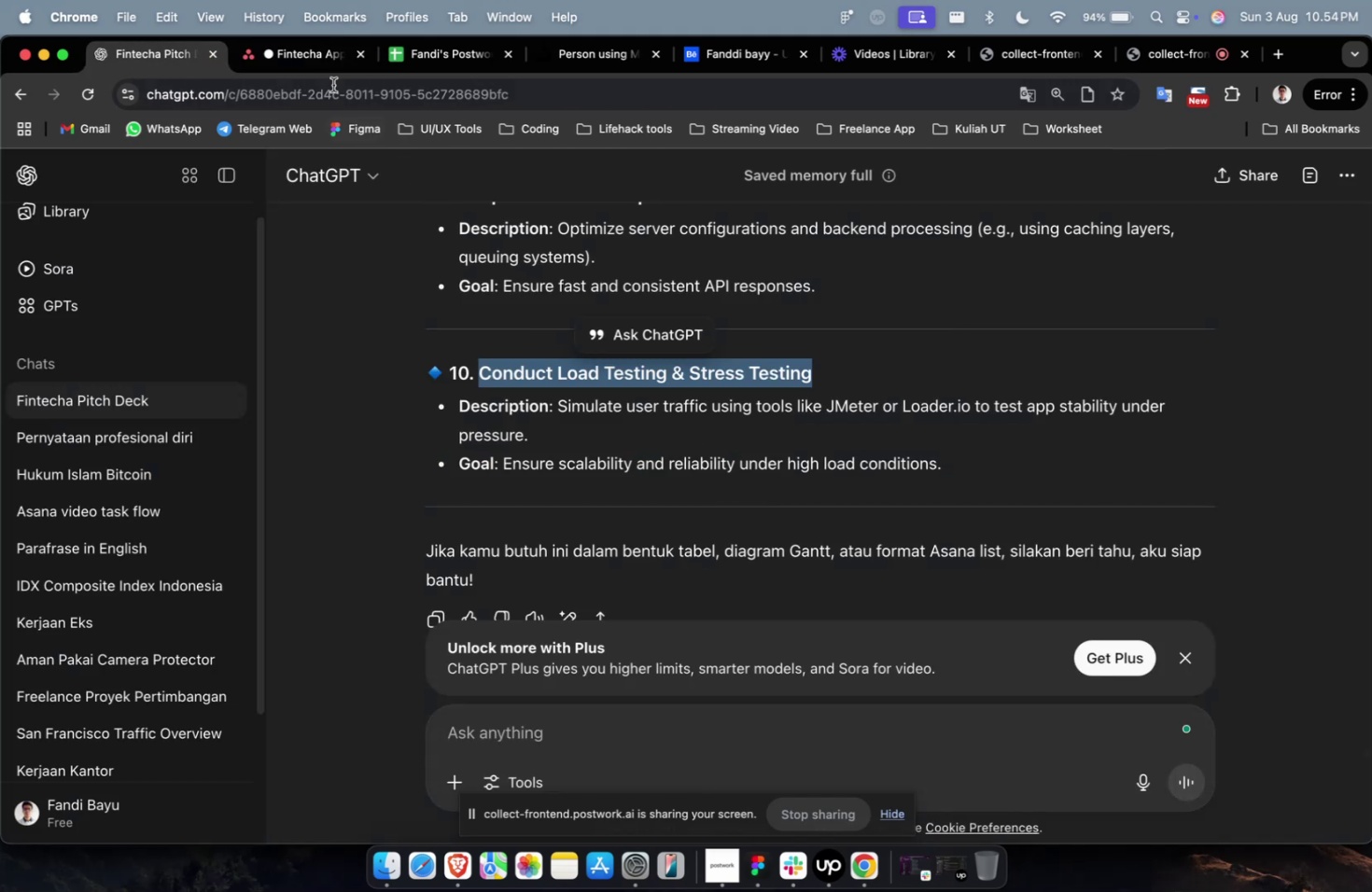 
left_click([302, 59])
 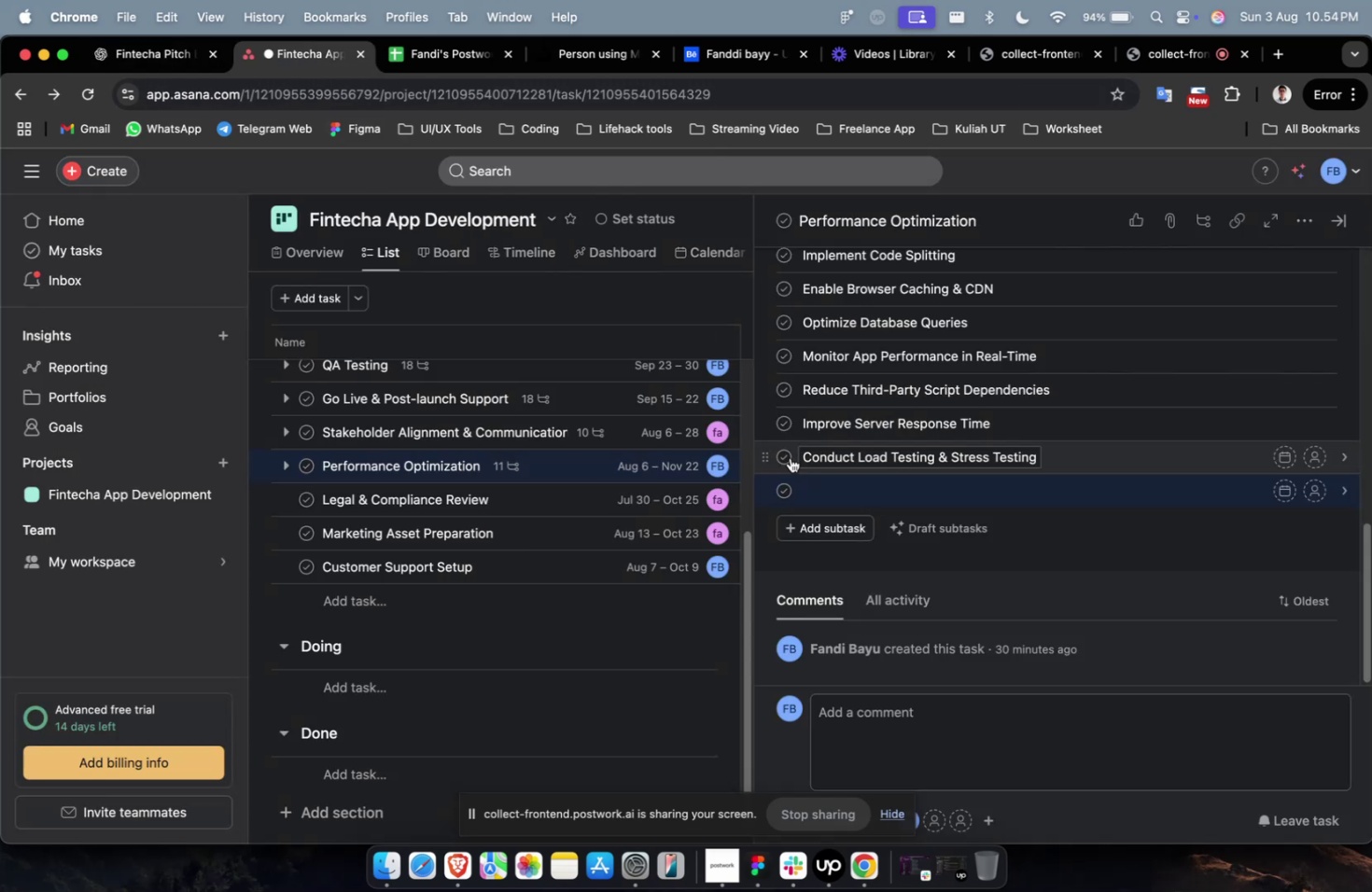 
key(Meta+CommandLeft)
 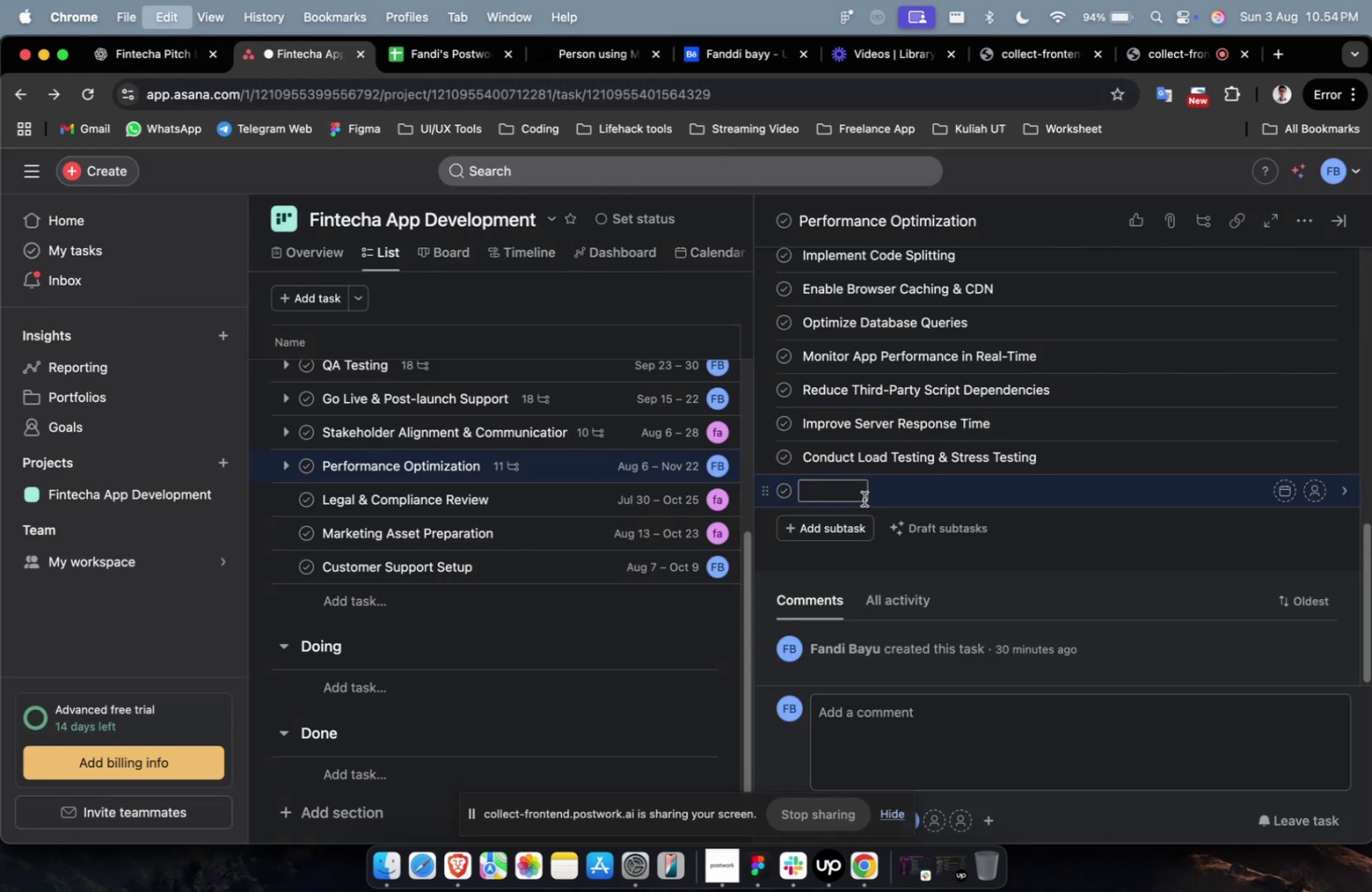 
key(Meta+V)
 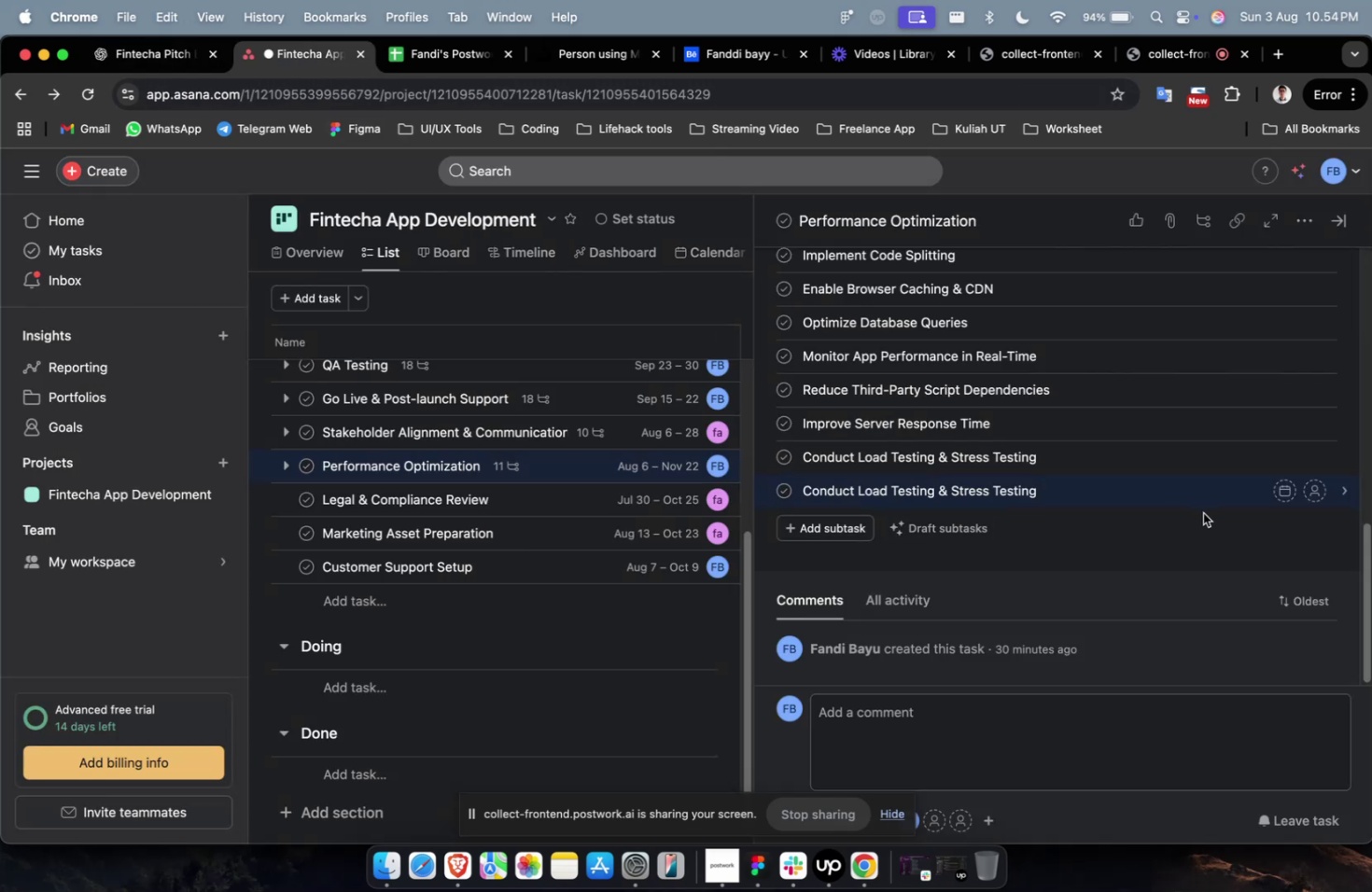 
key(Meta+Z)
 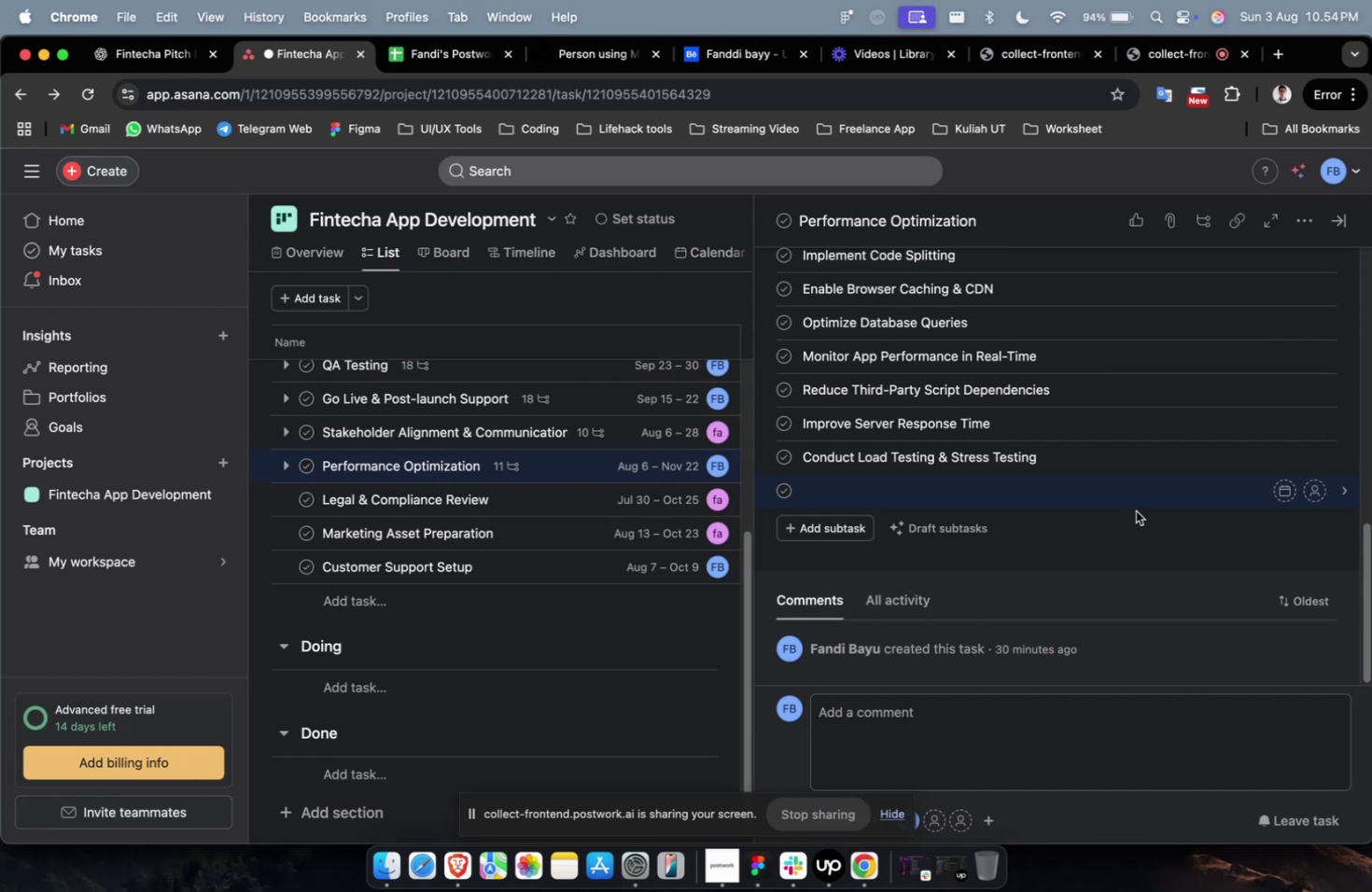 
wait(38.66)
 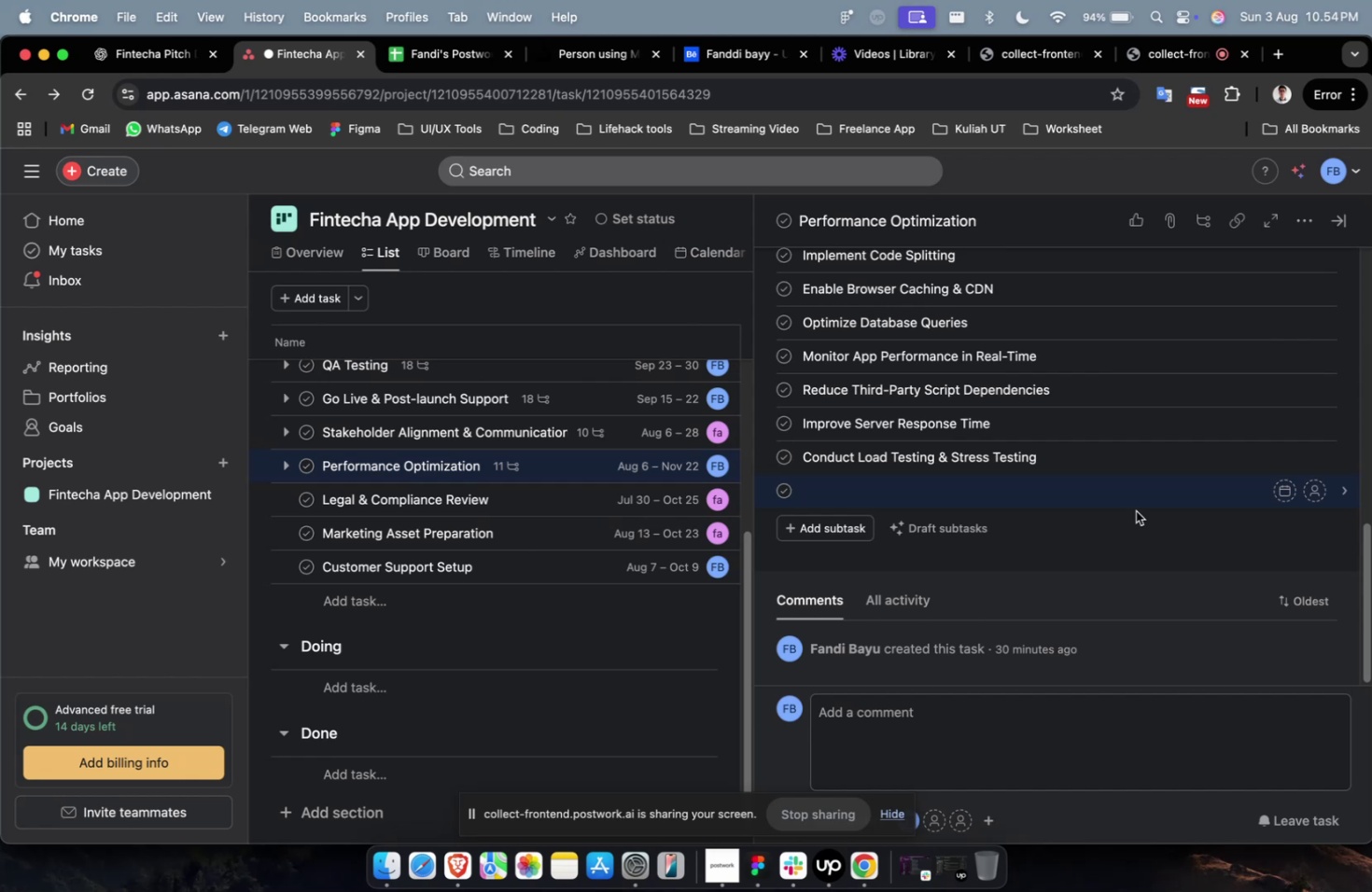 
scroll: coordinate [1105, 526], scroll_direction: down, amount: 8.0
 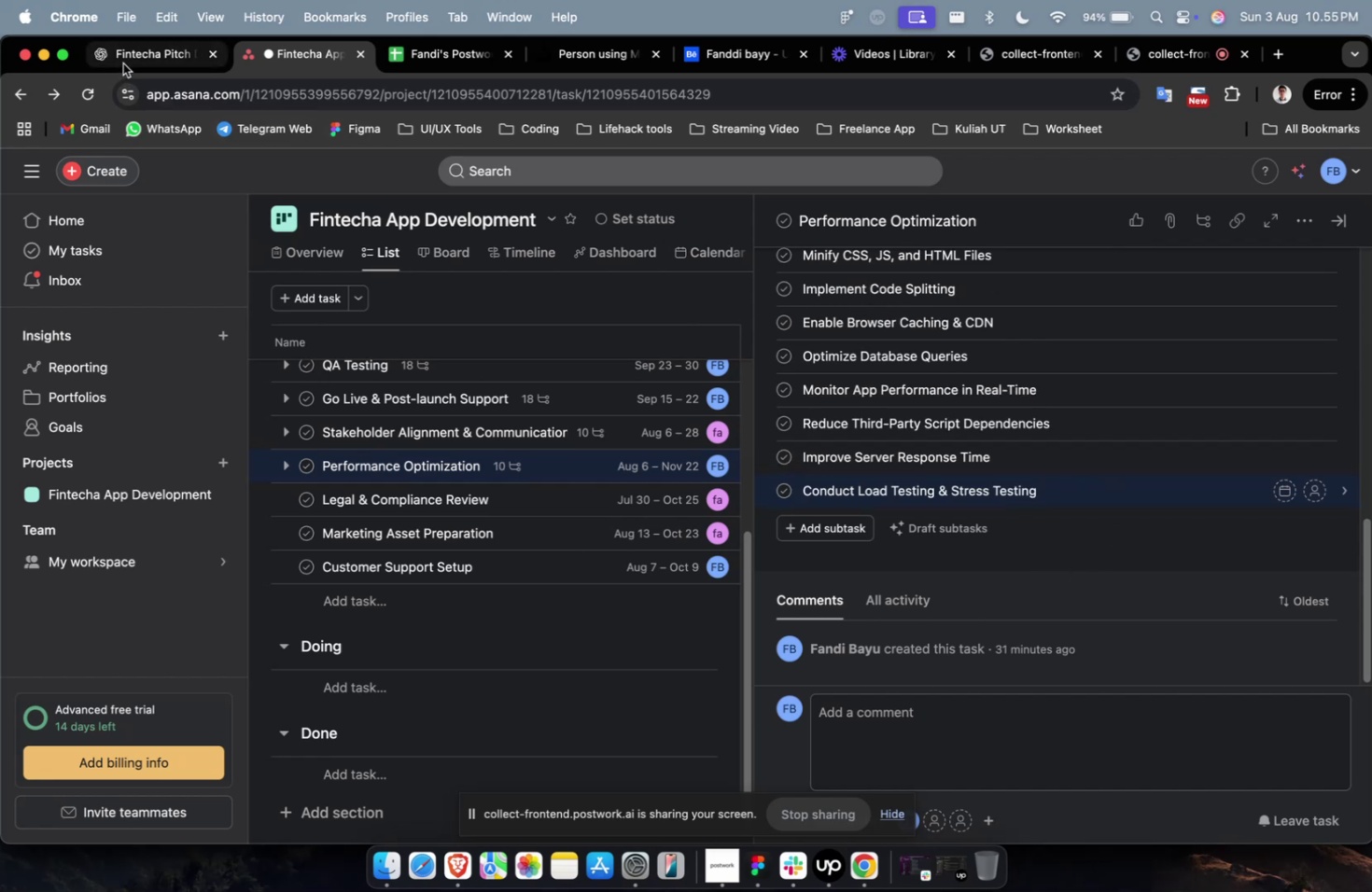 
left_click([1084, 478])
 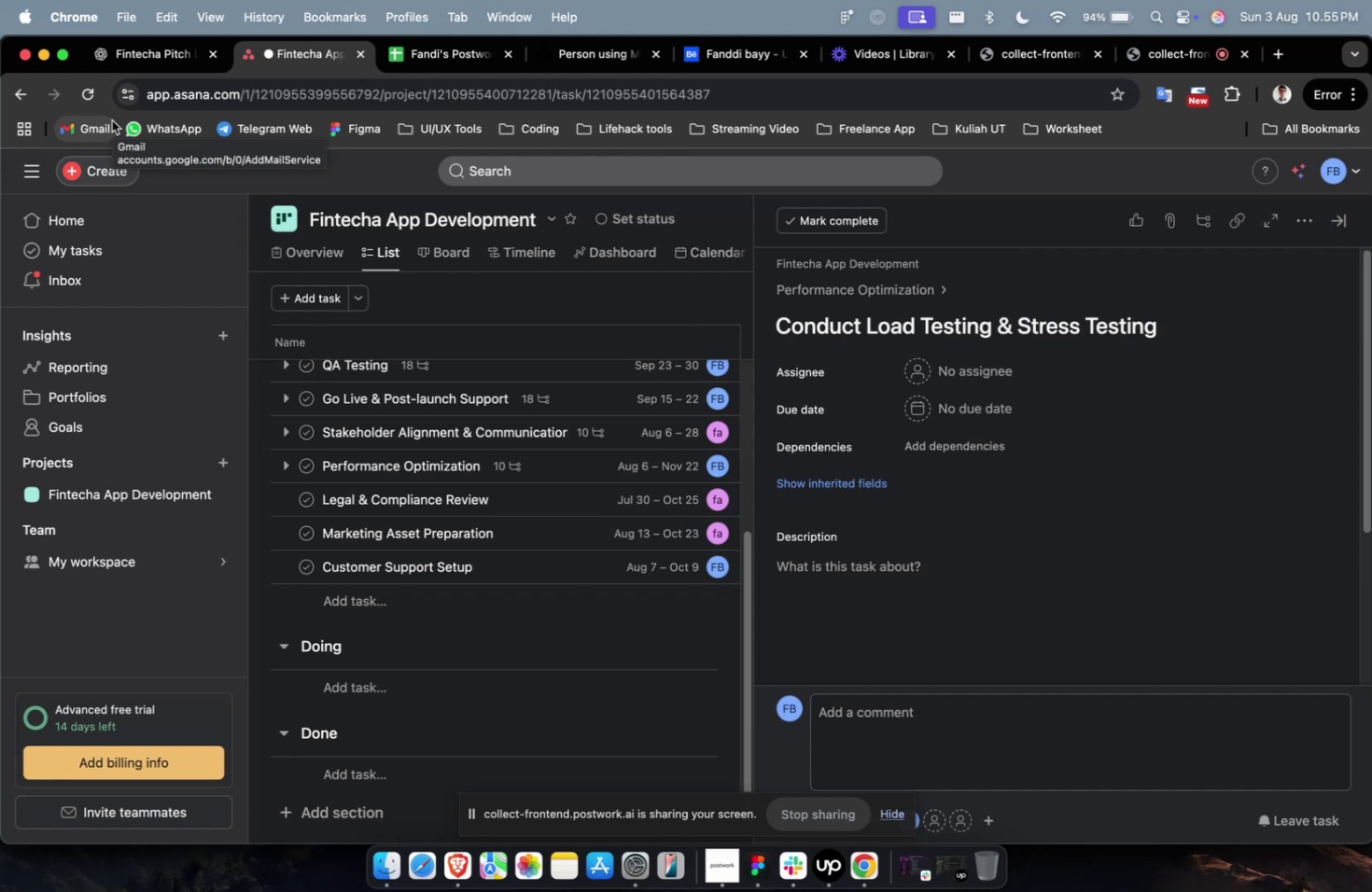 
wait(26.07)
 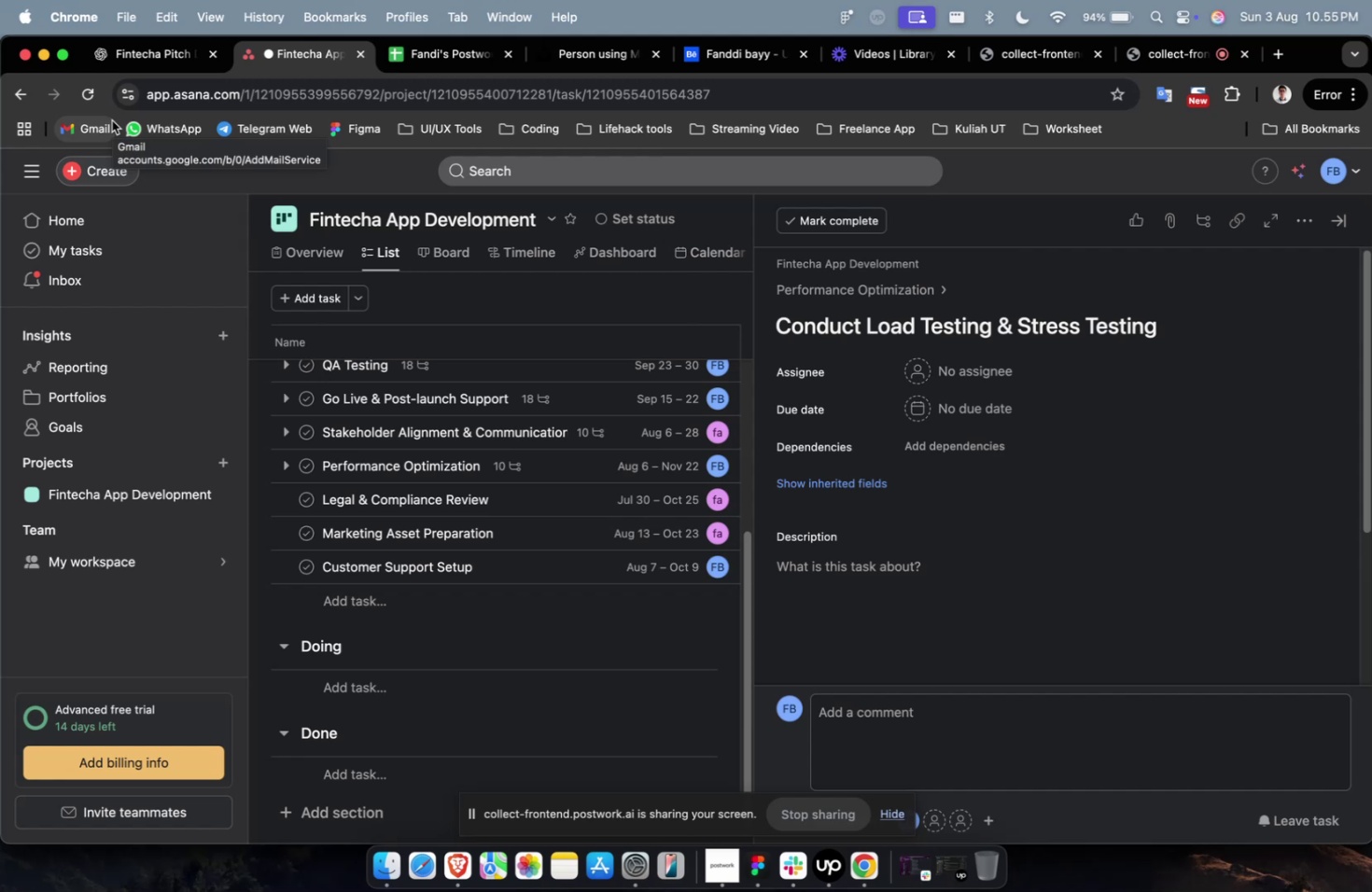 
left_click([910, 568])
 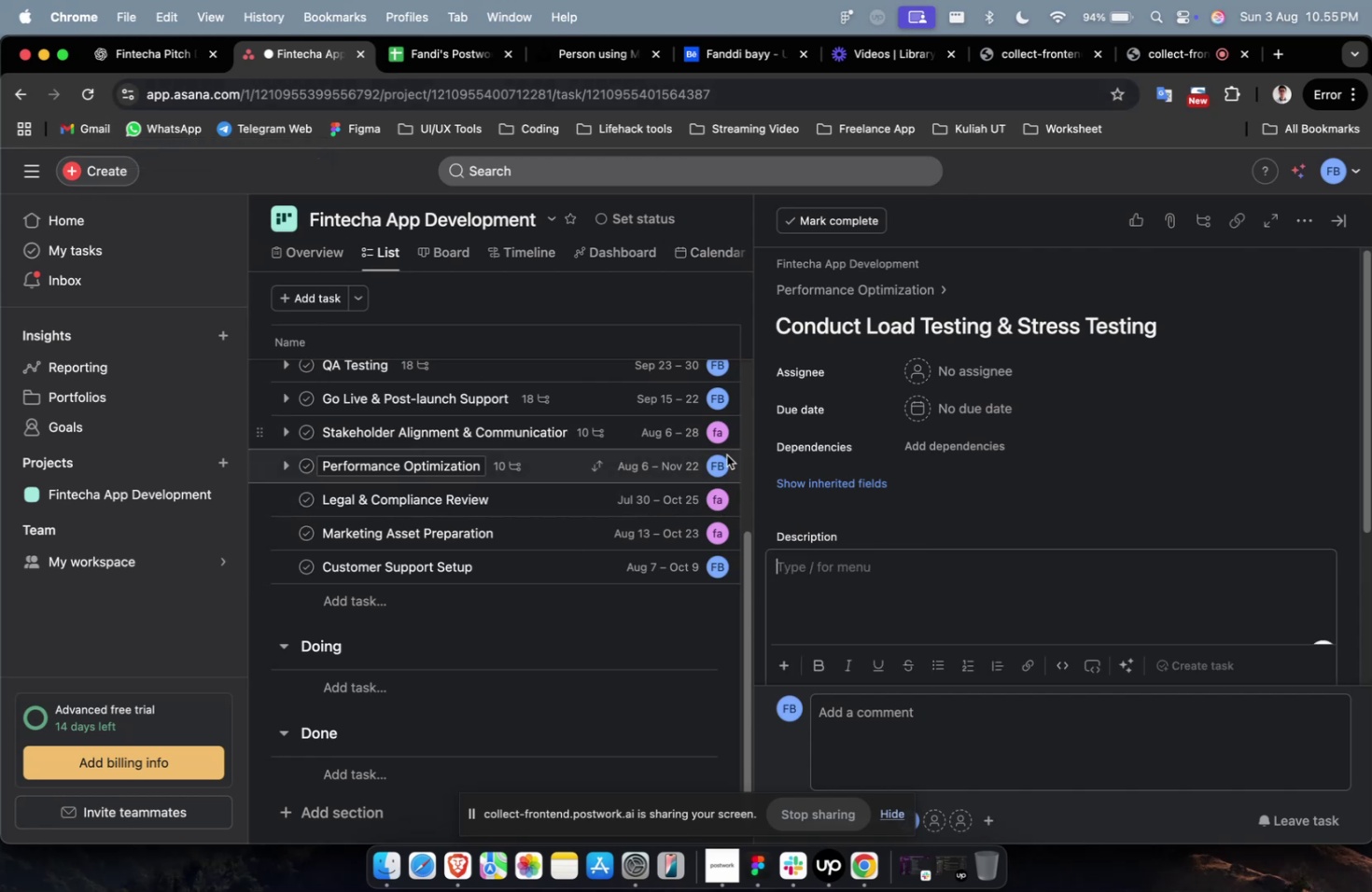 
key(Meta+V)
 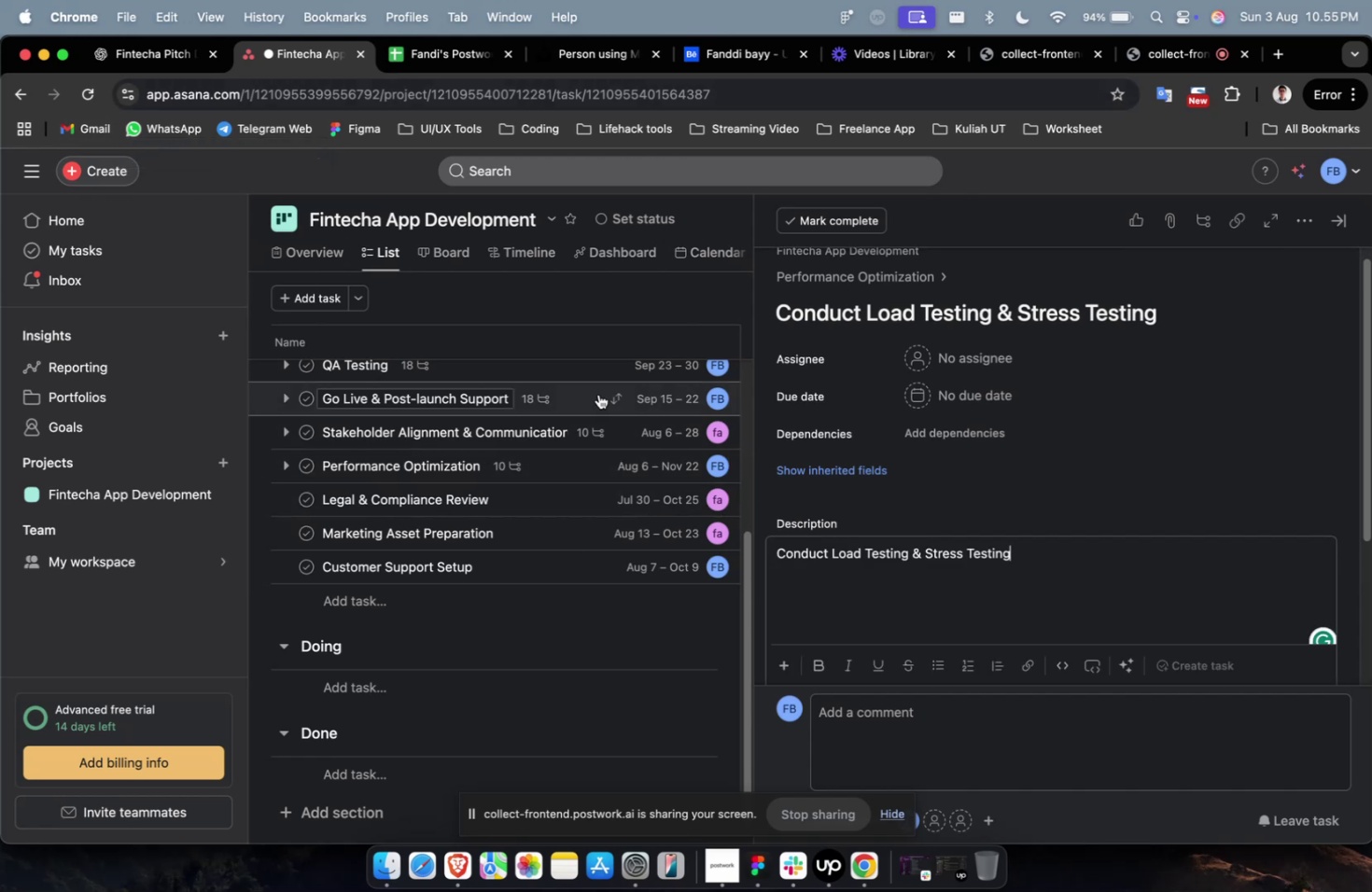 
key(Meta+CommandLeft)
 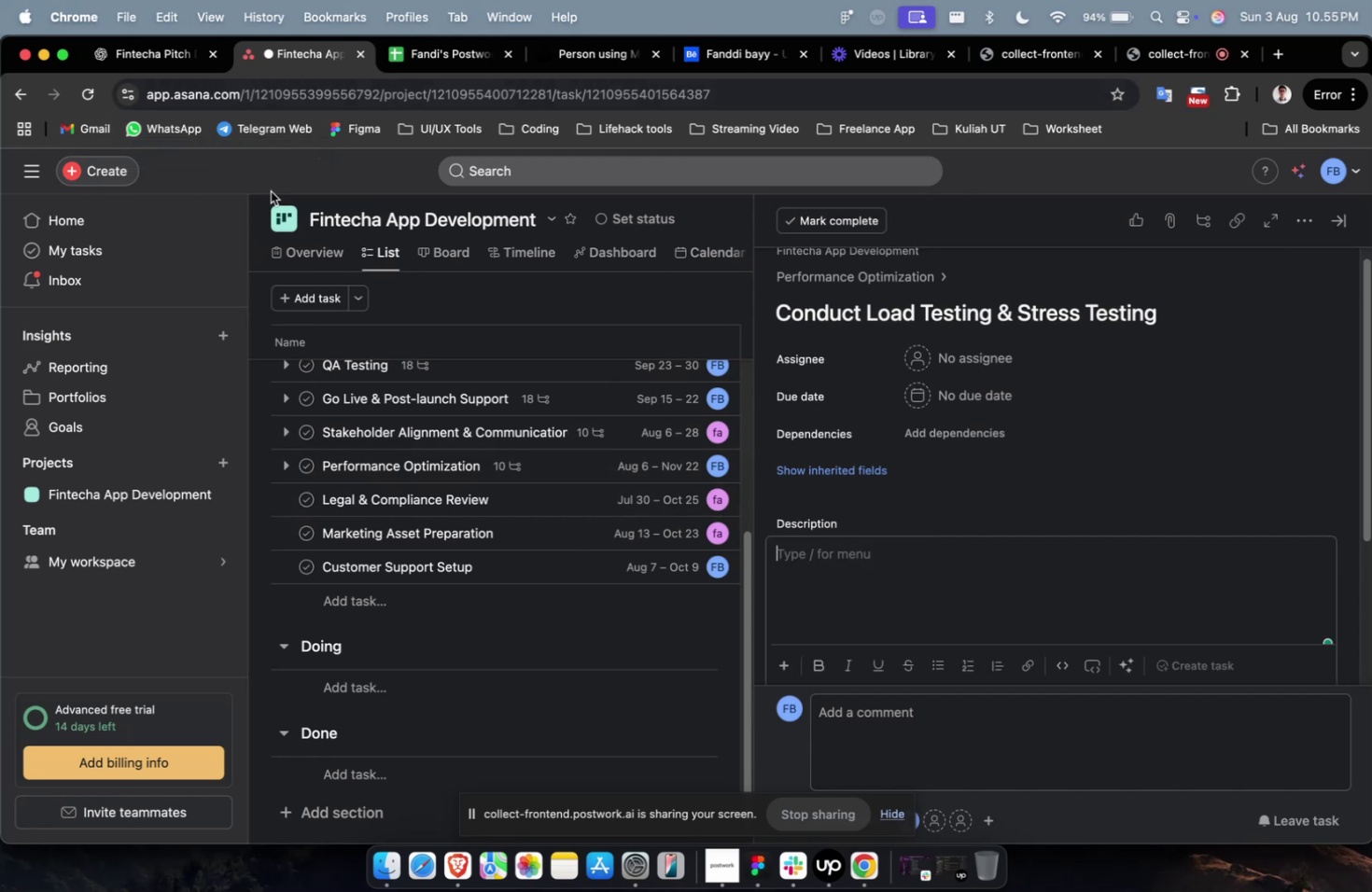 
key(Meta+Z)
 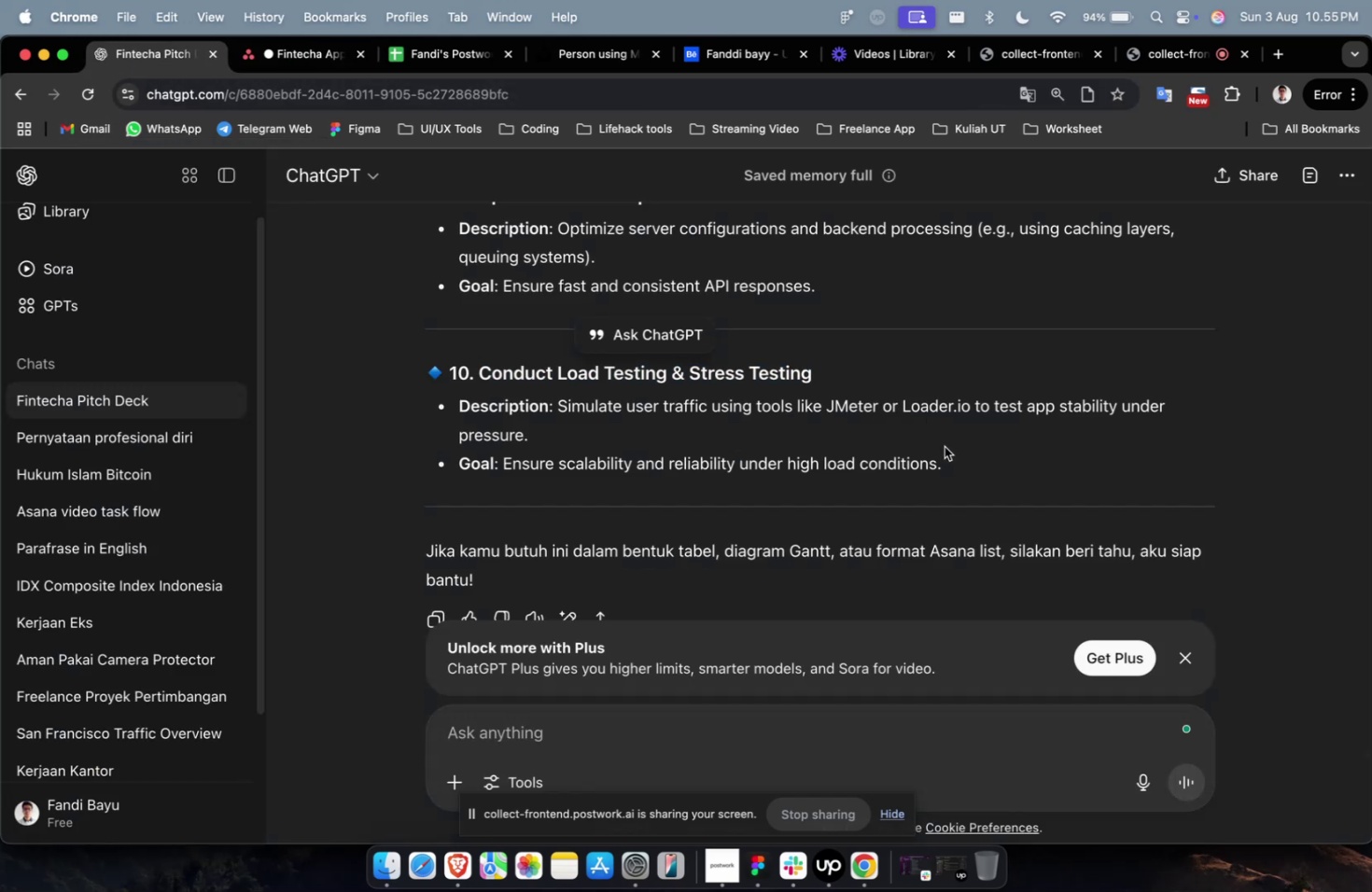 
left_click_drag(start_coordinate=[952, 457], to_coordinate=[555, 412])
 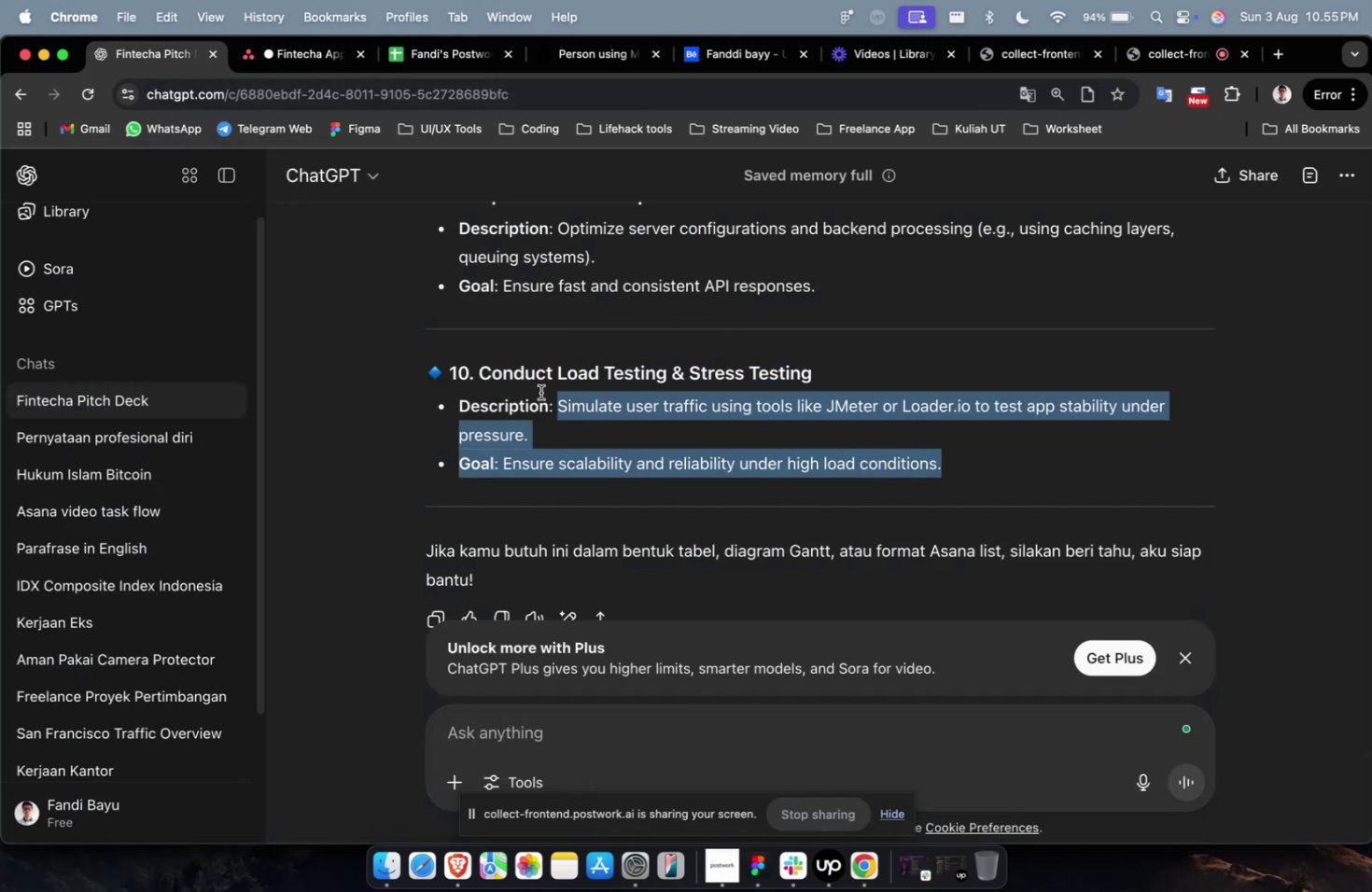 
key(Meta+CommandLeft)
 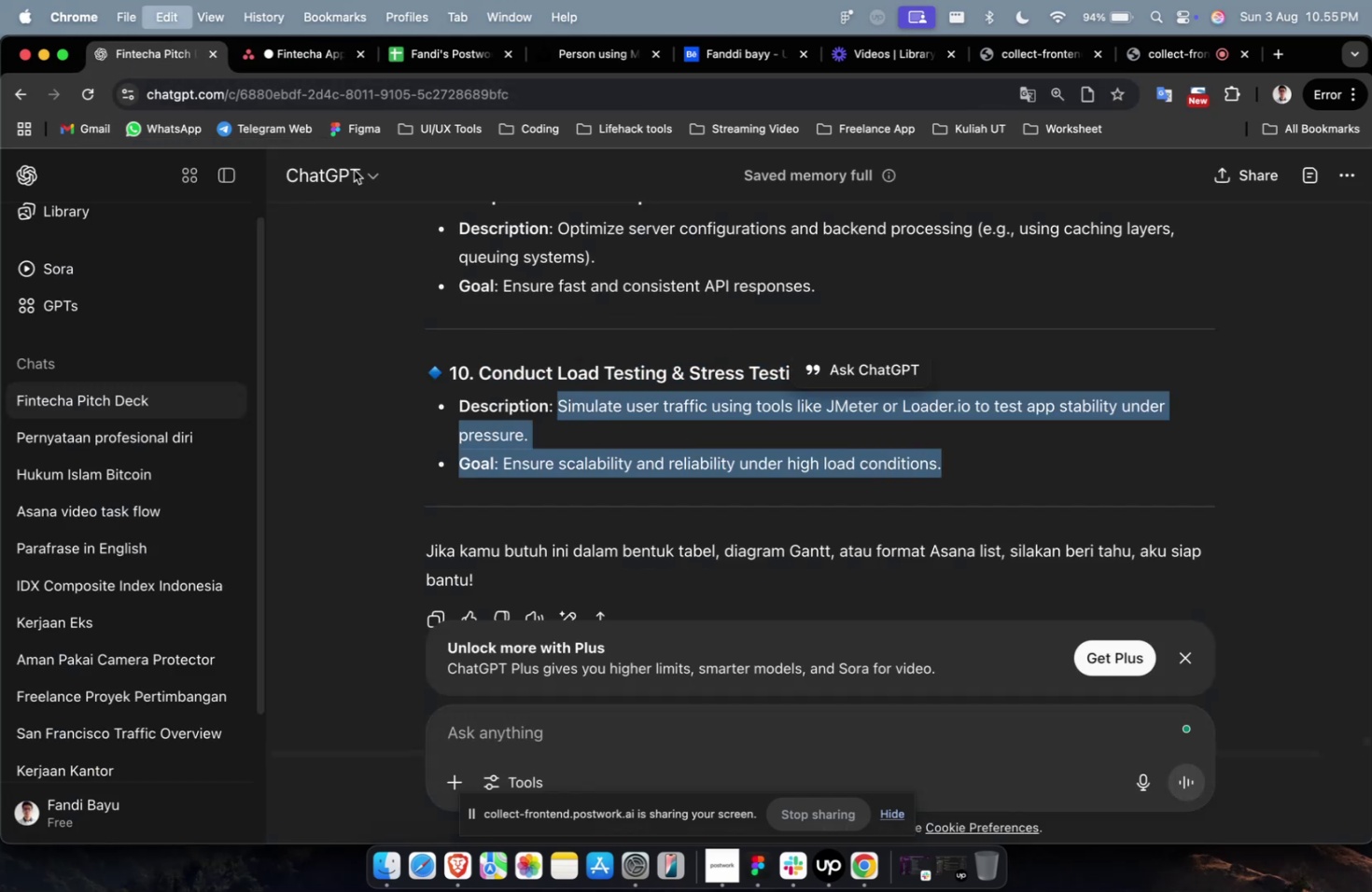 
key(Meta+C)
 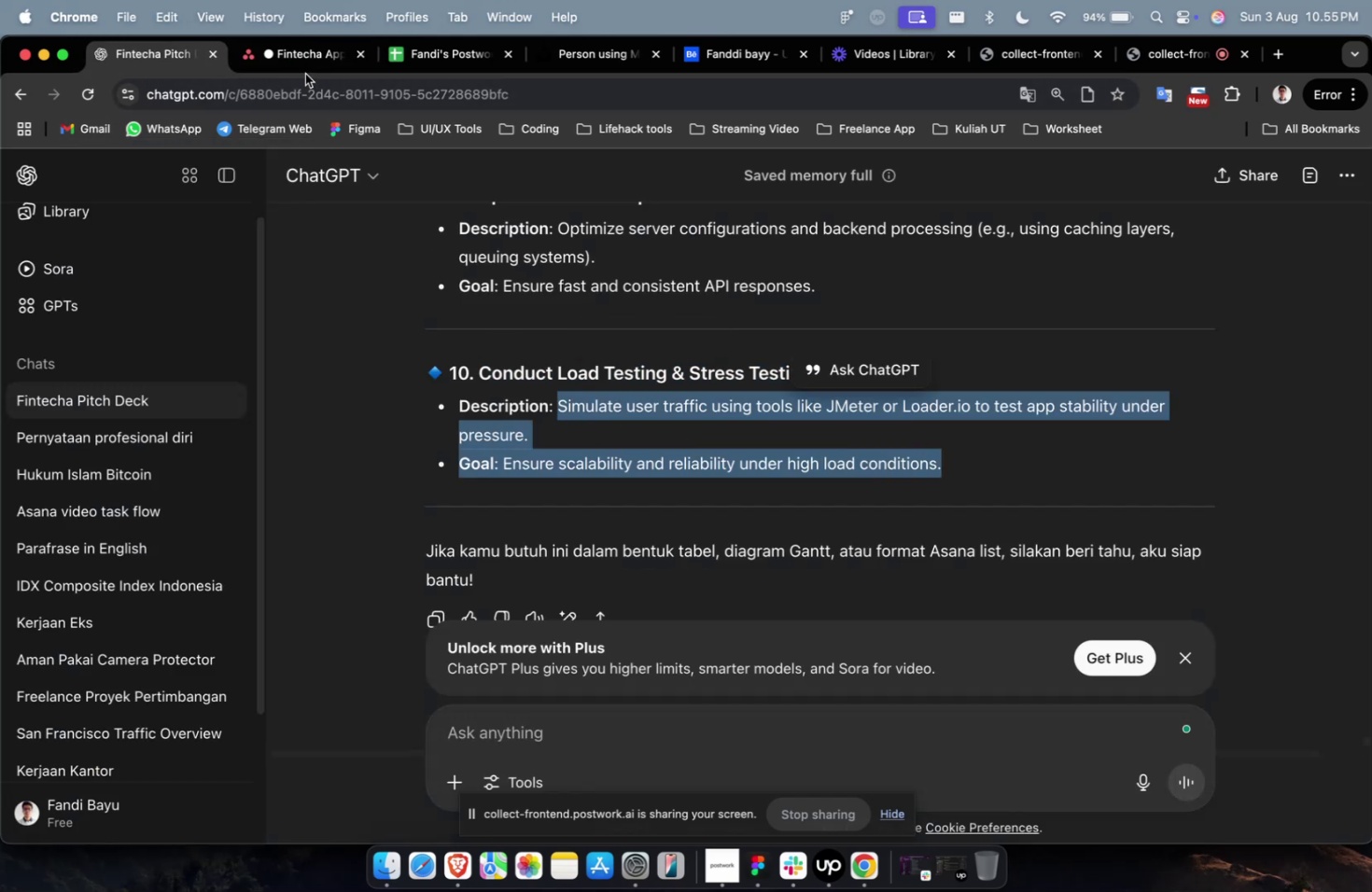 
left_click_drag(start_coordinate=[305, 72], to_coordinate=[307, 67])
 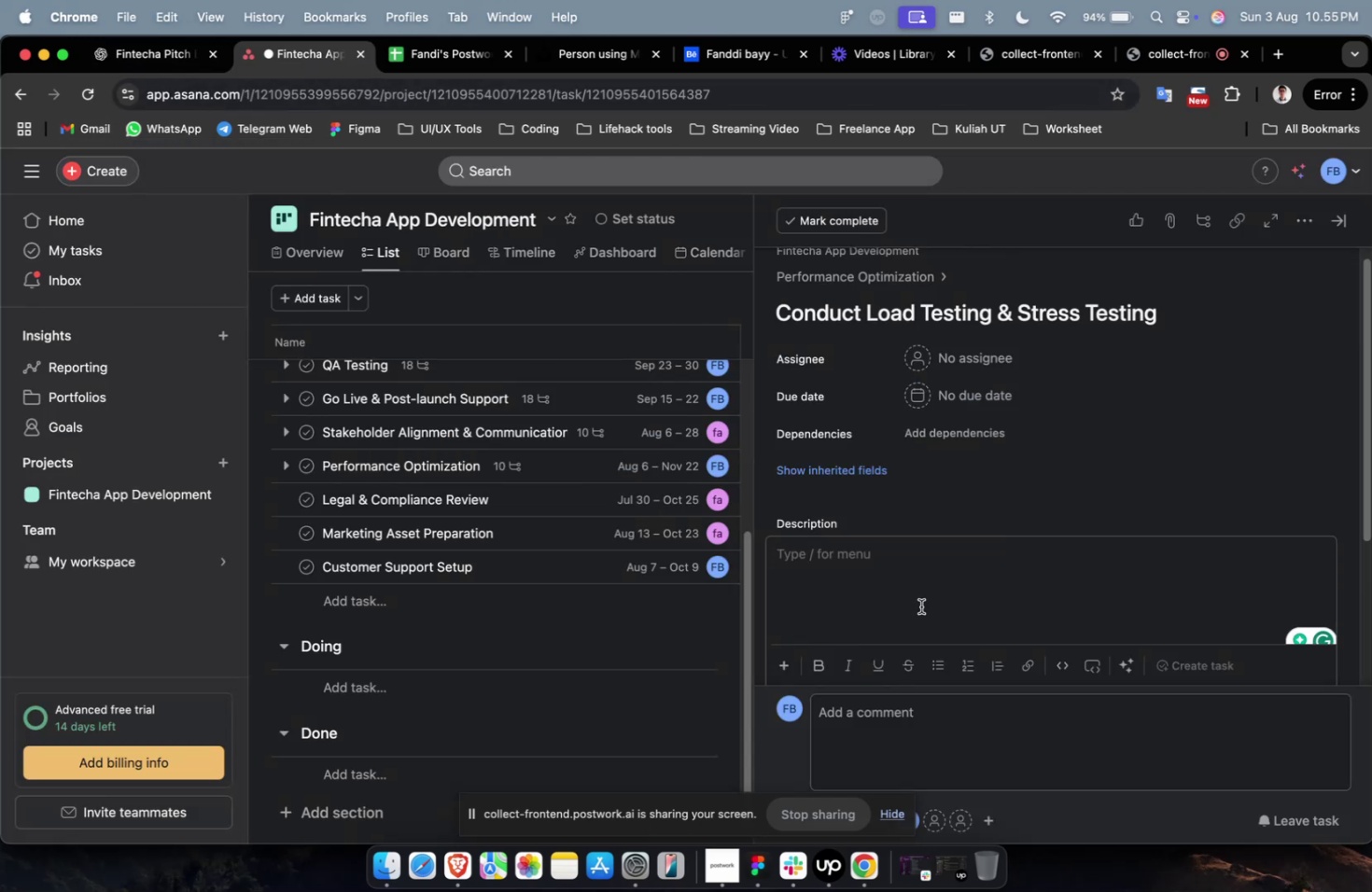 
left_click([920, 606])
 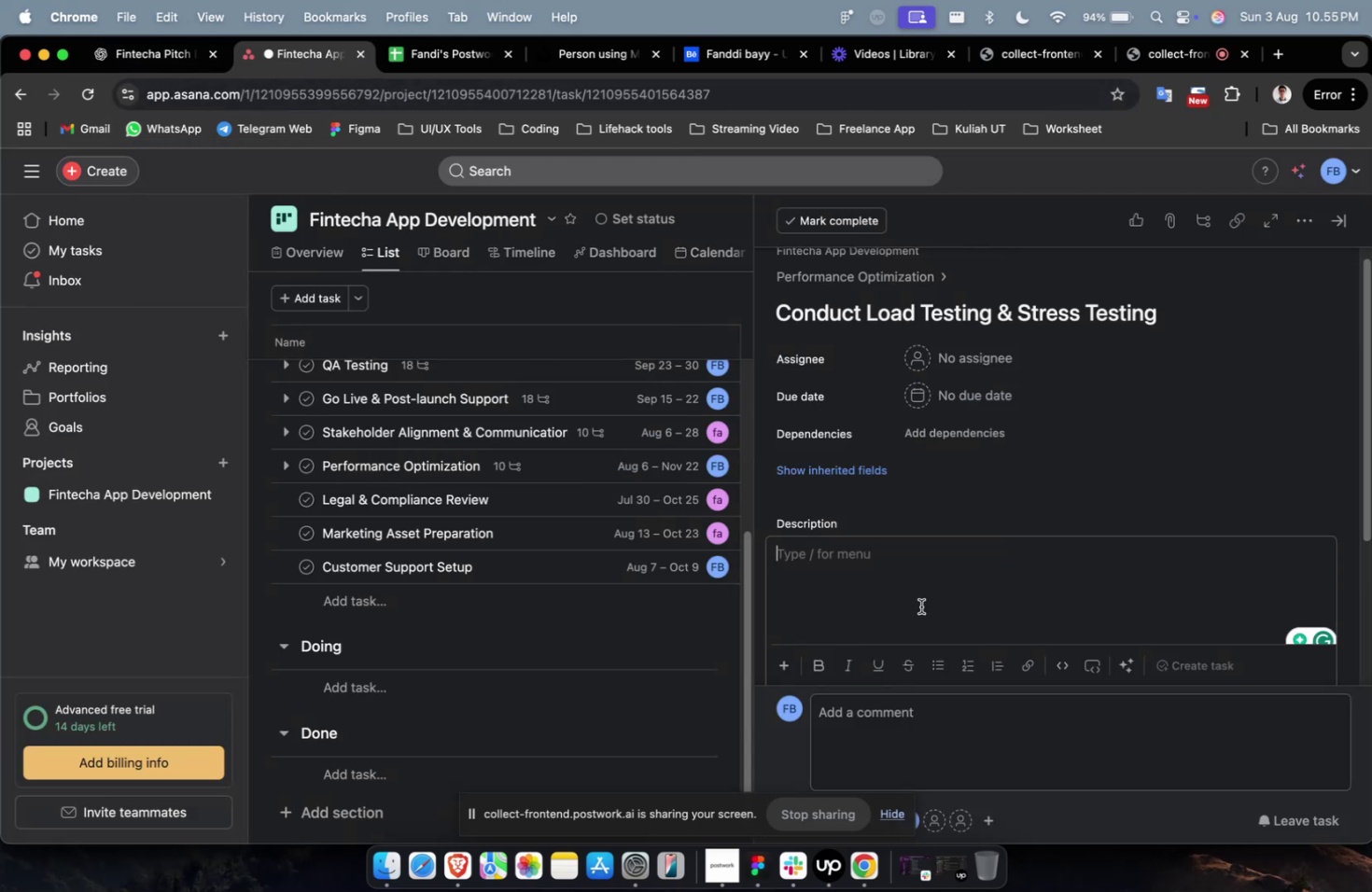 
key(Meta+V)
 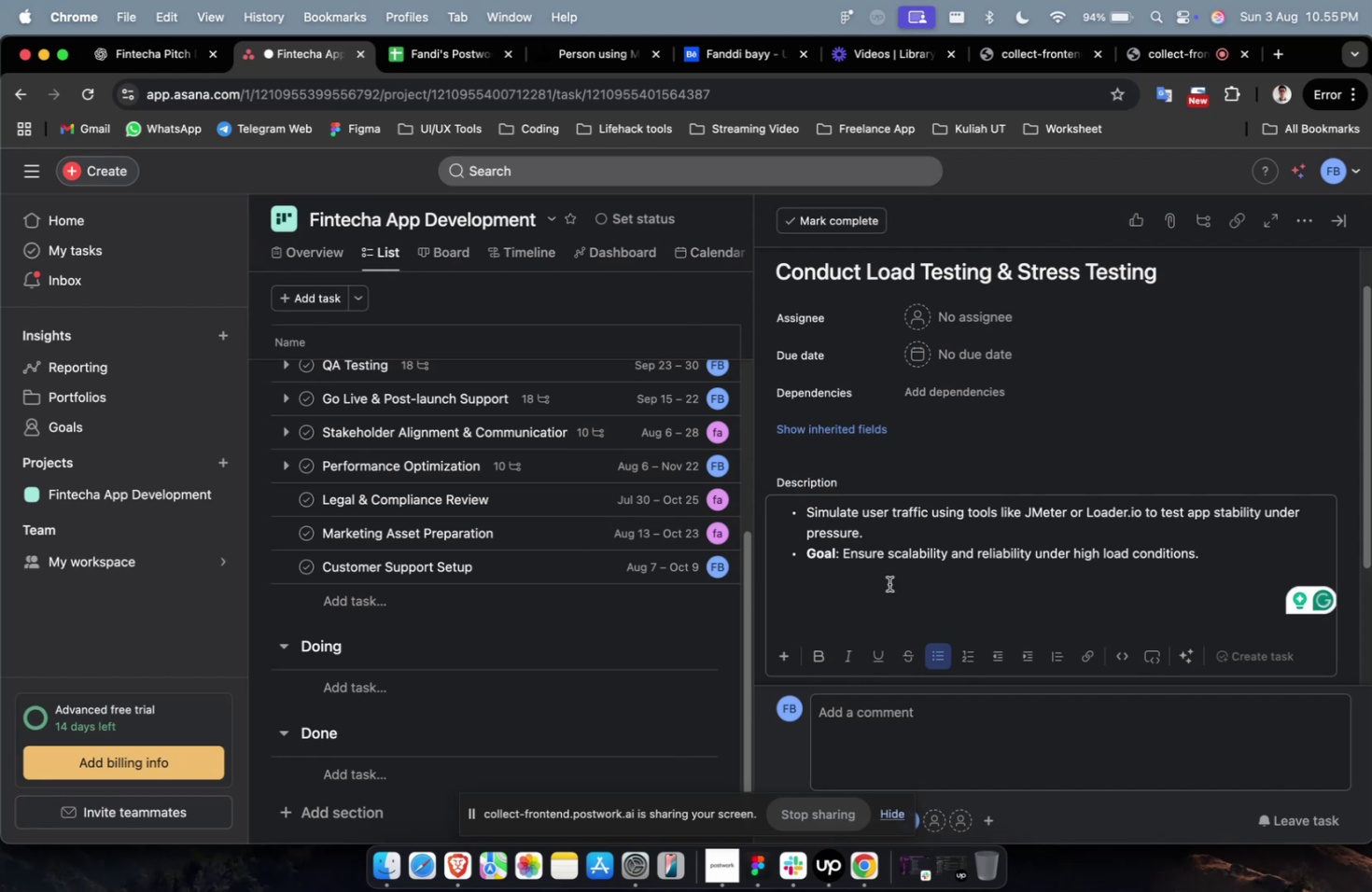 
left_click([137, 60])
 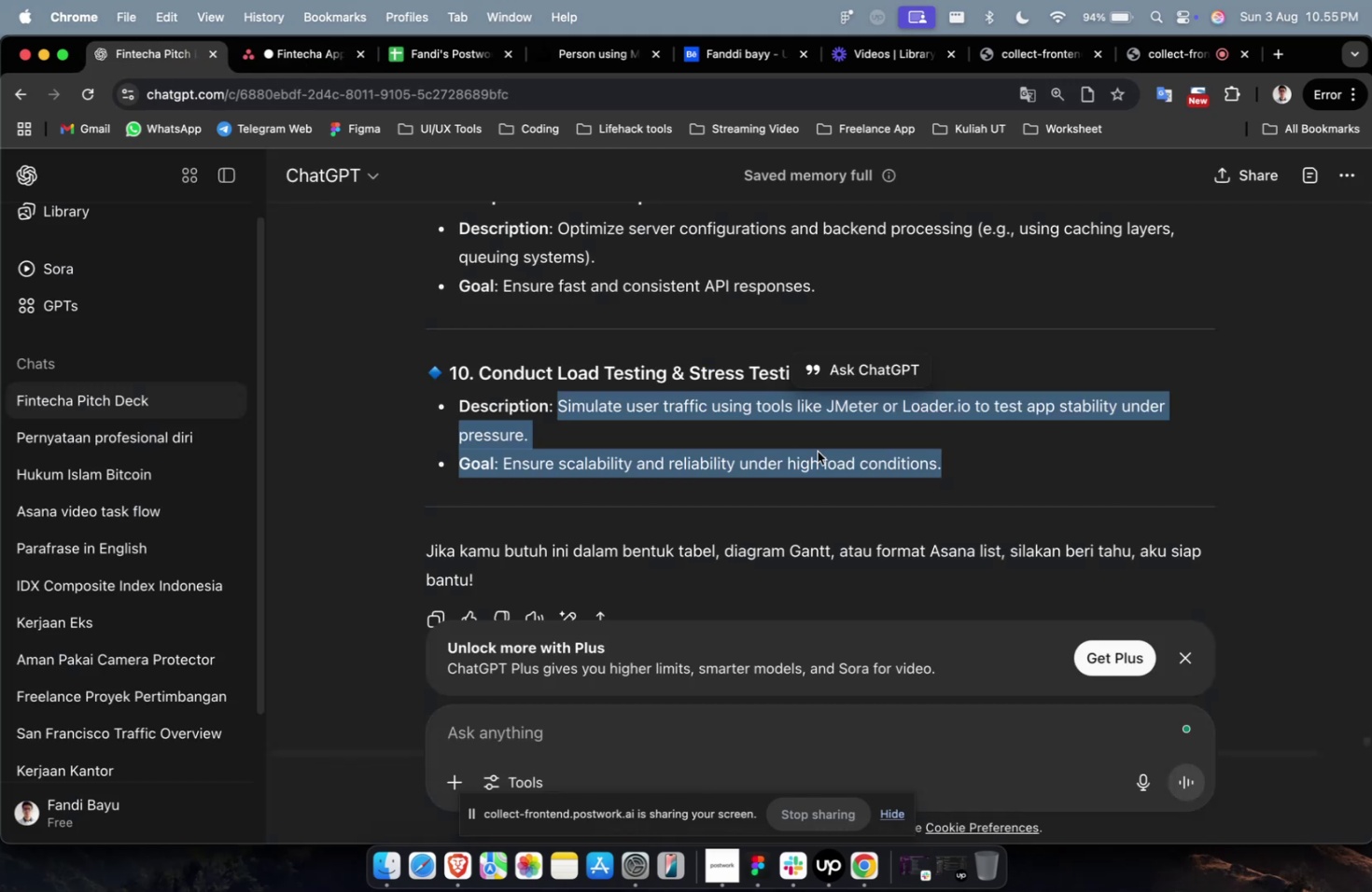 
scroll: coordinate [818, 450], scroll_direction: up, amount: 4.0
 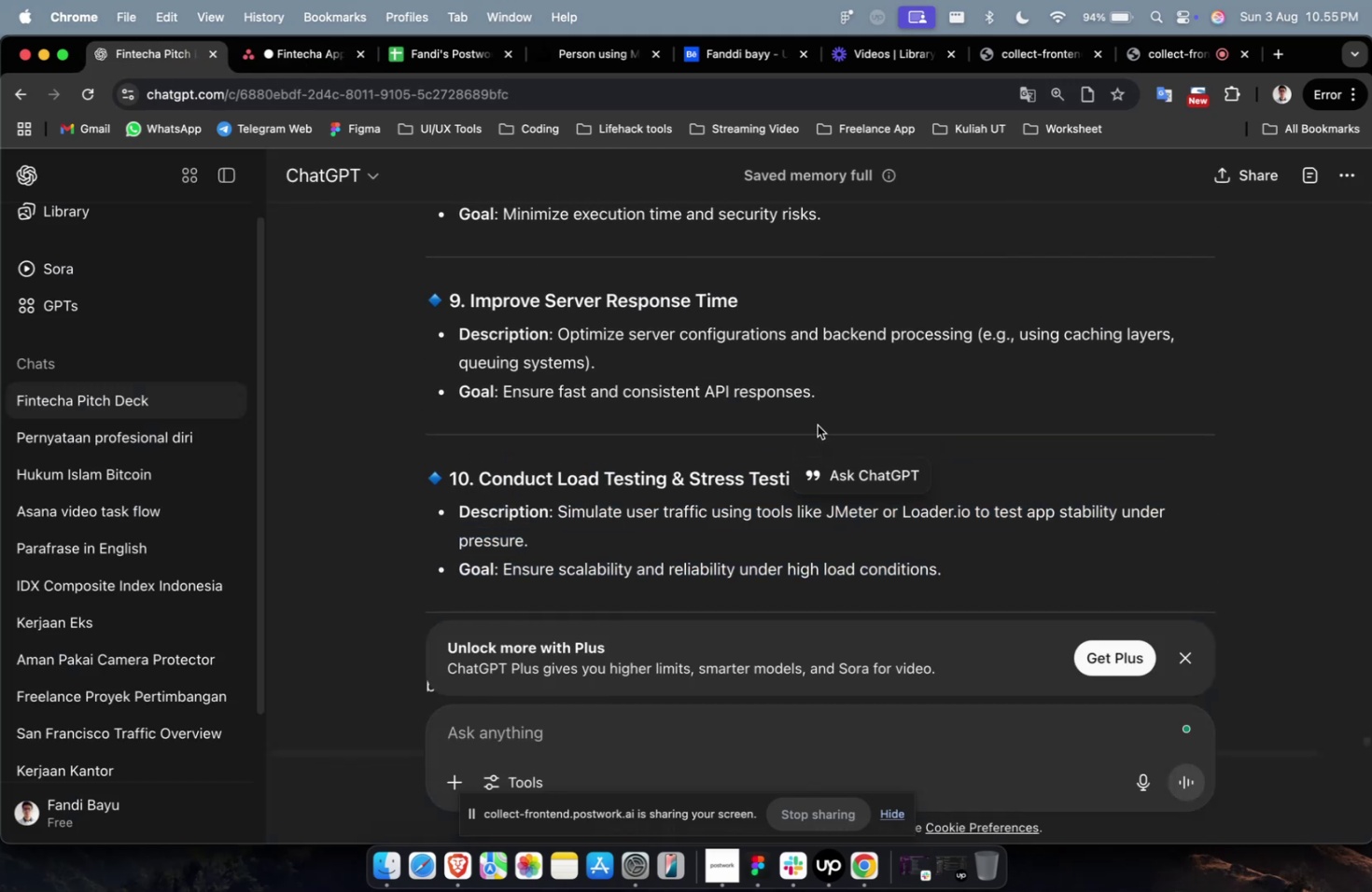 
left_click([817, 425])
 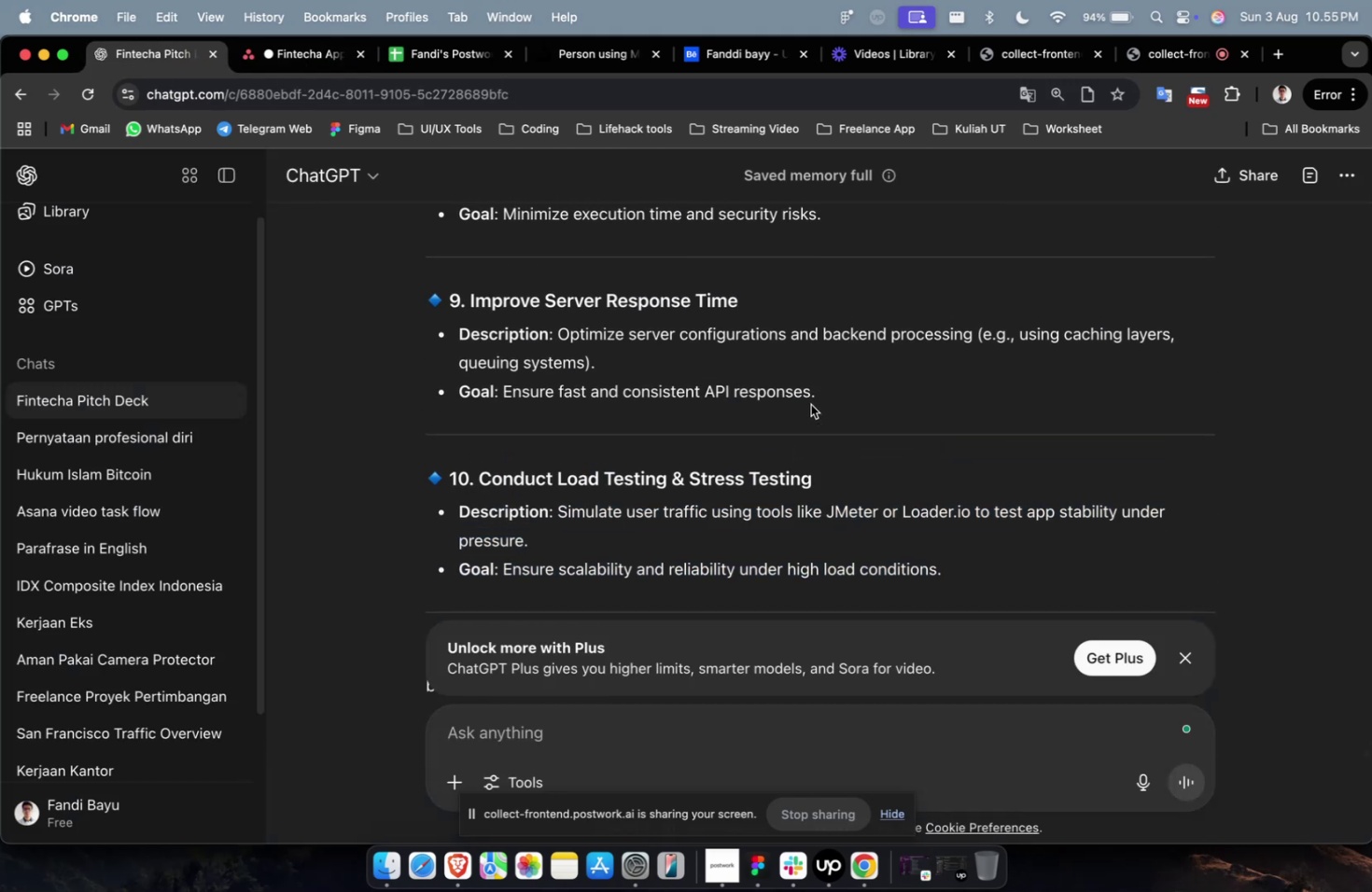 
left_click_drag(start_coordinate=[809, 403], to_coordinate=[556, 345])
 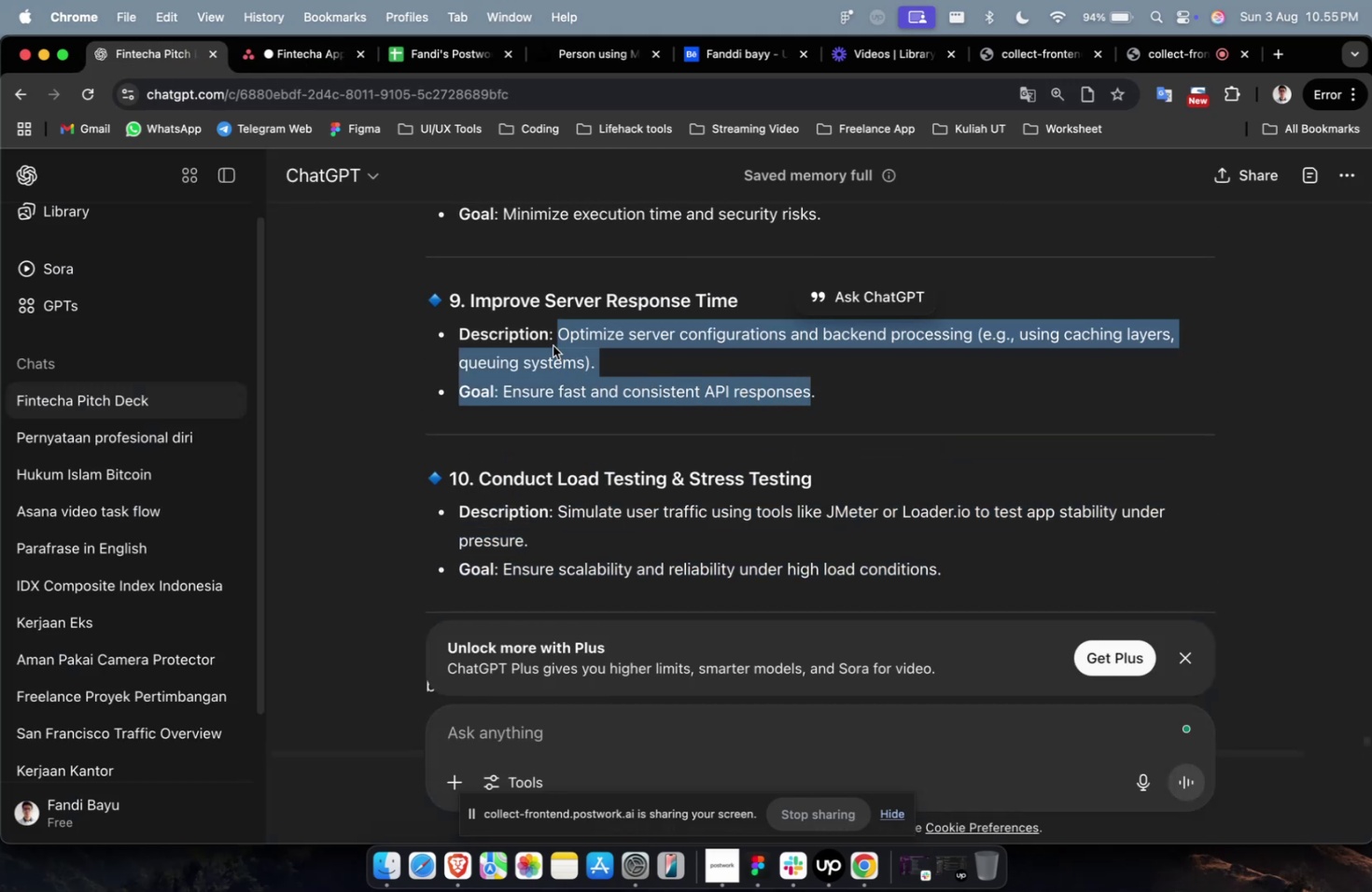 
key(Meta+C)
 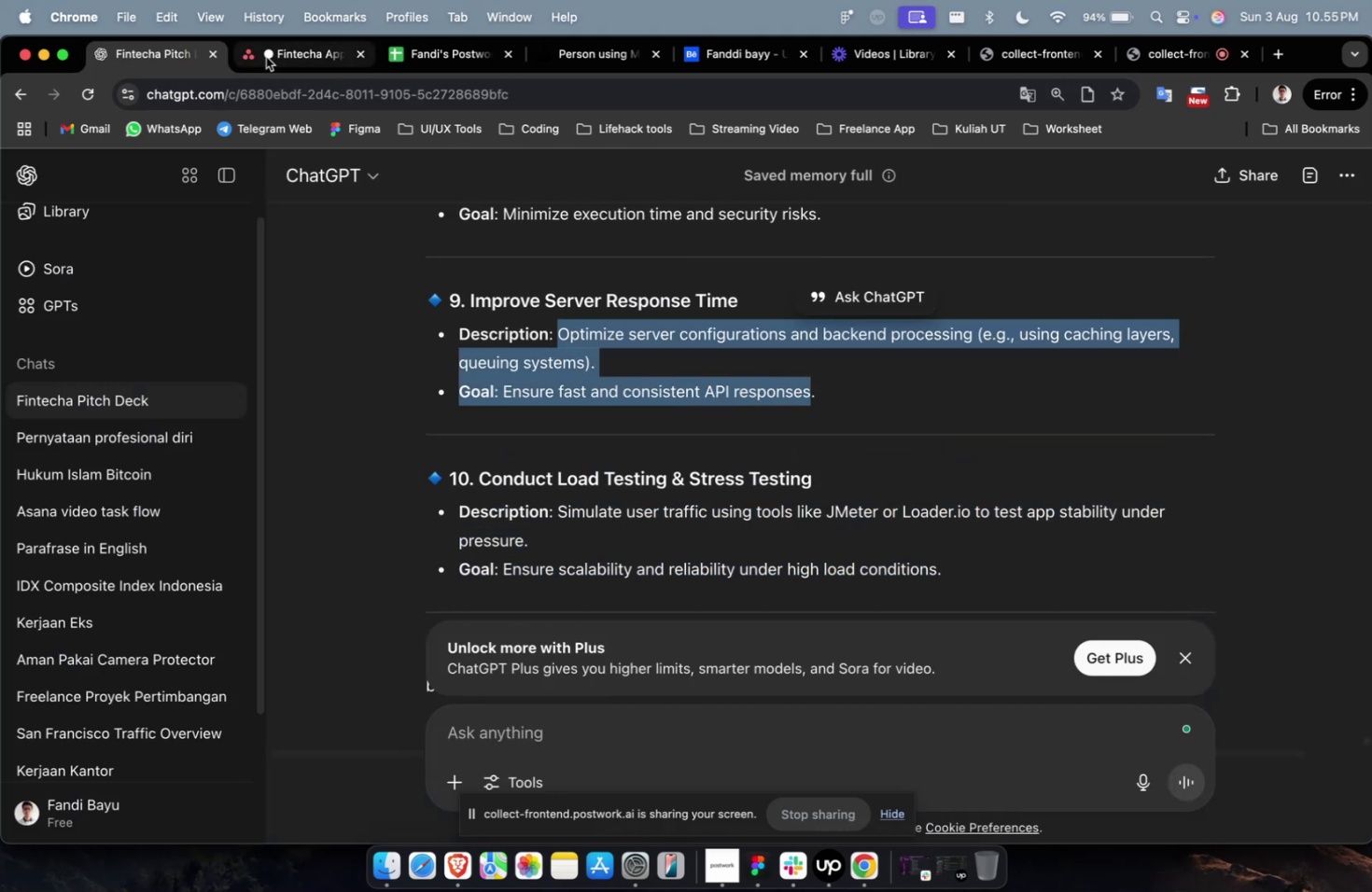 
left_click([264, 56])
 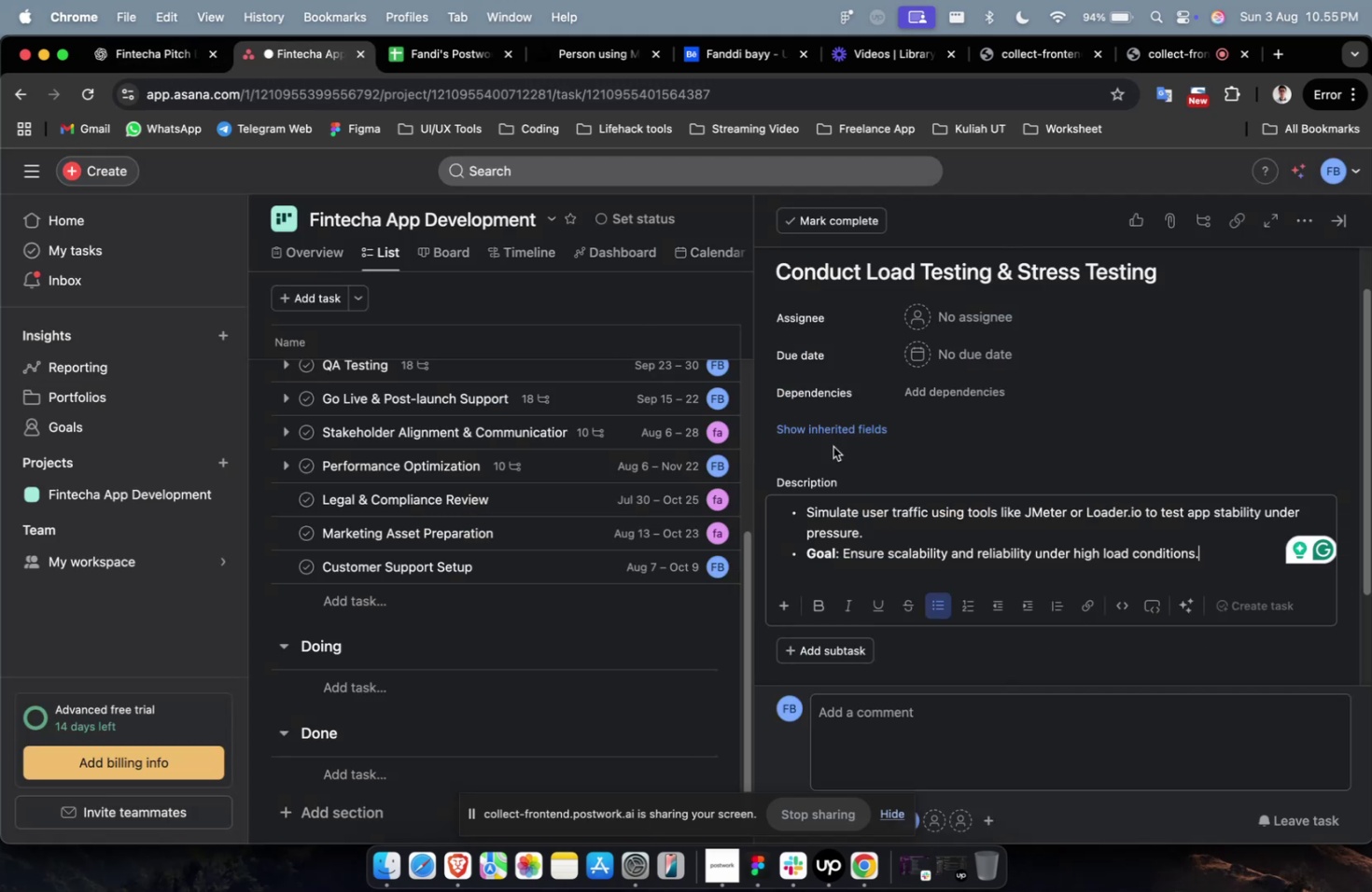 
key(Meta+CommandLeft)
 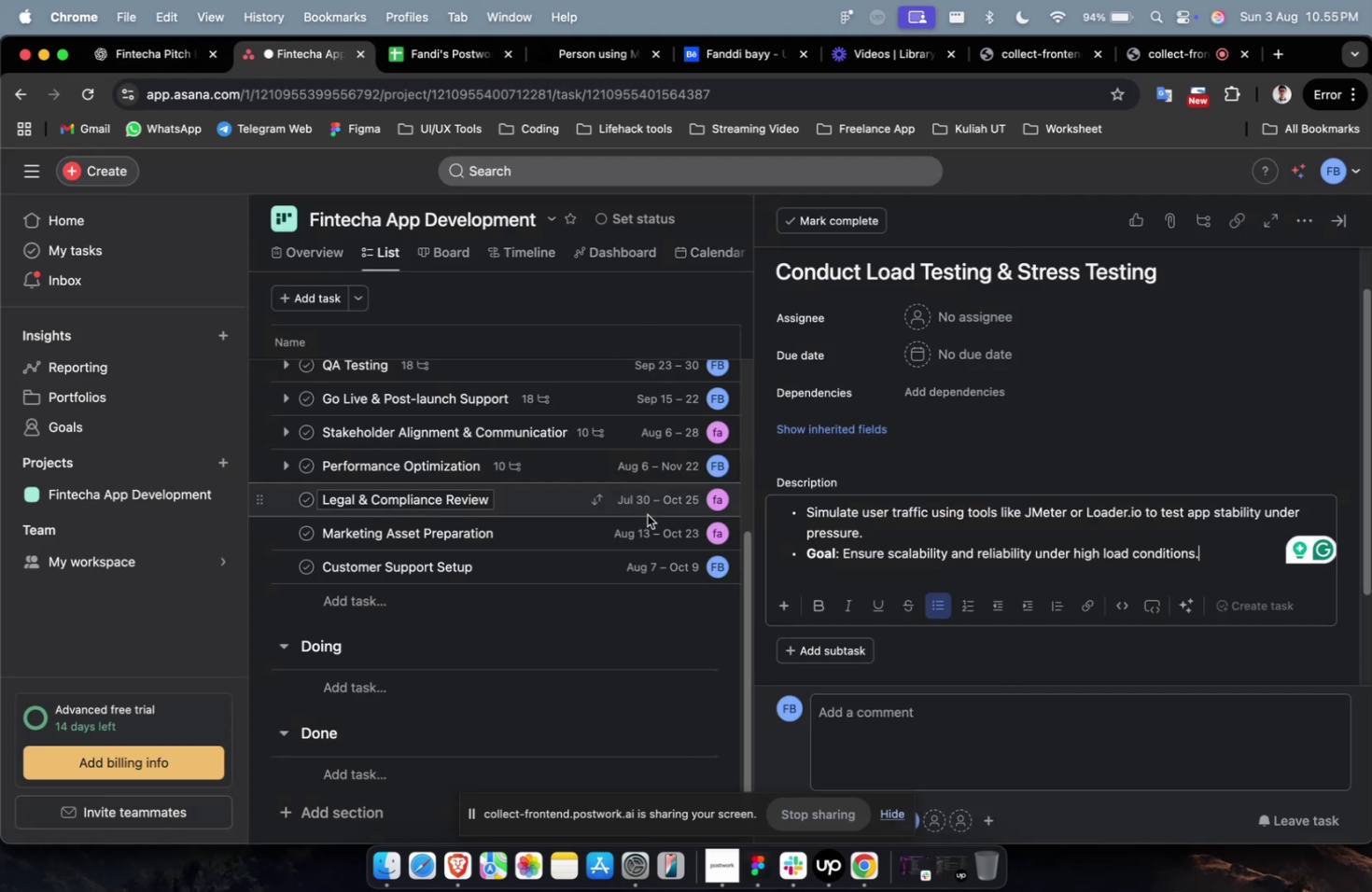 
scroll: coordinate [896, 491], scroll_direction: down, amount: 50.0
 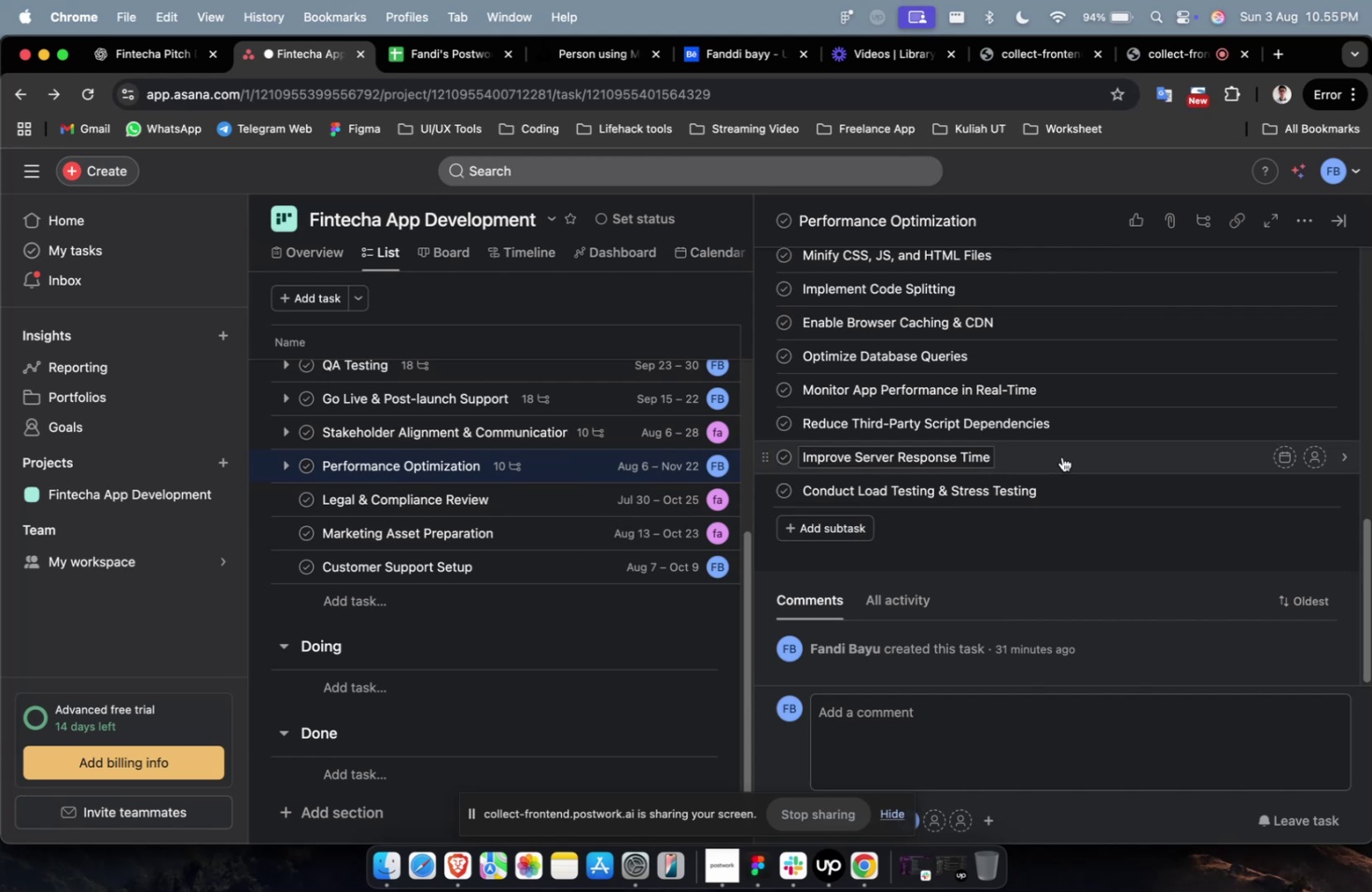 
left_click([1062, 456])
 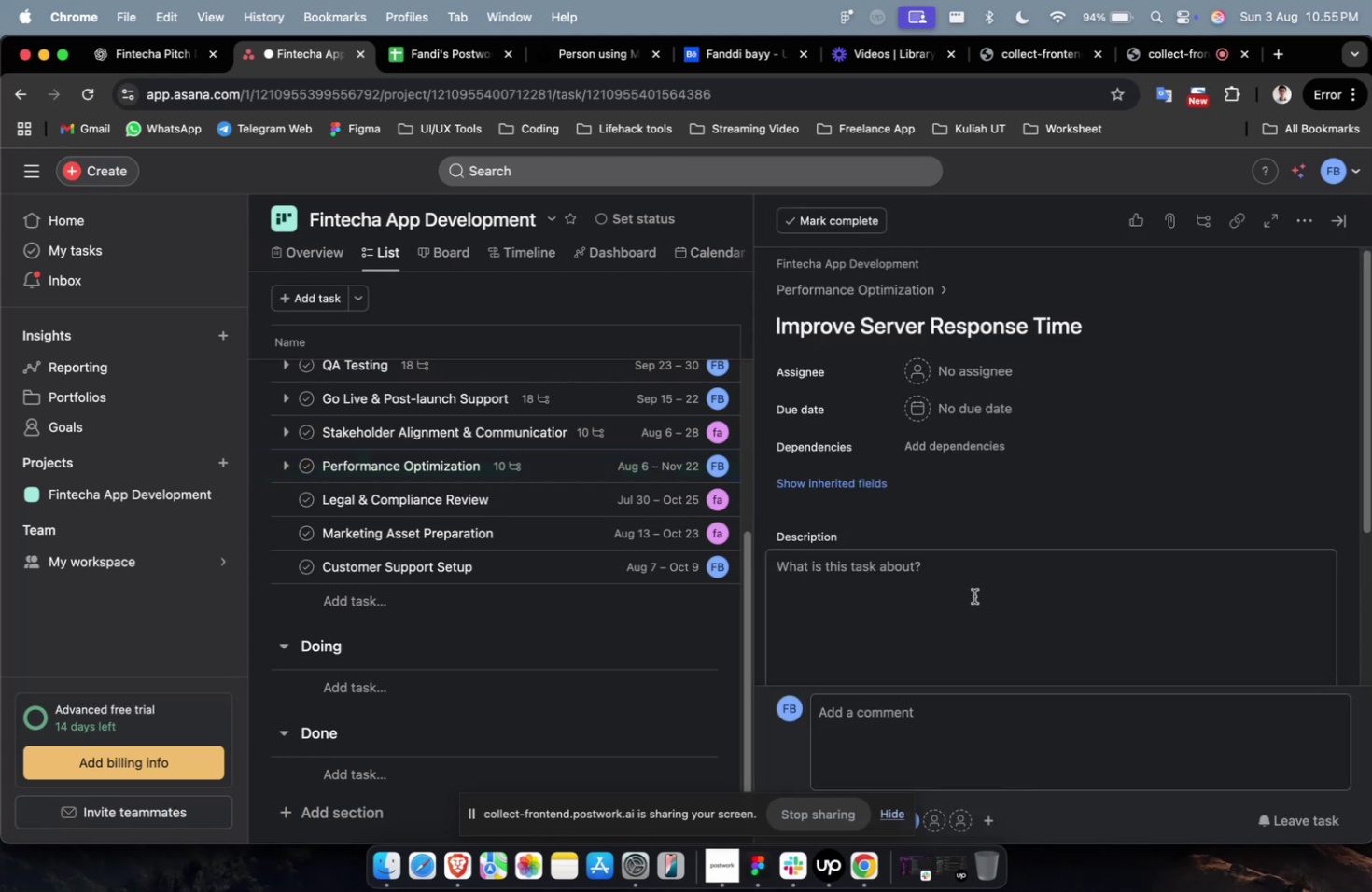 
left_click([973, 596])
 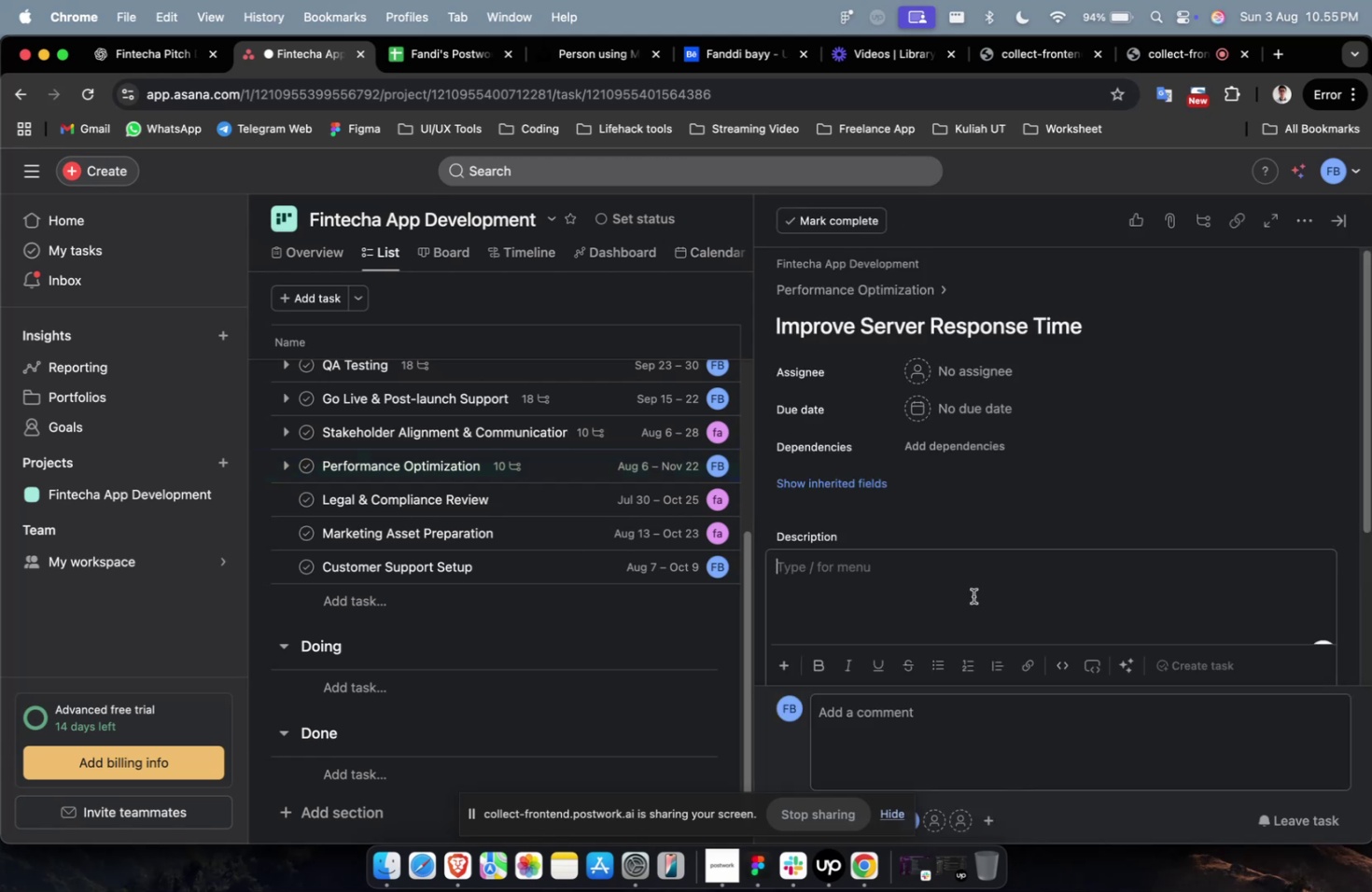 
key(Meta+CommandLeft)
 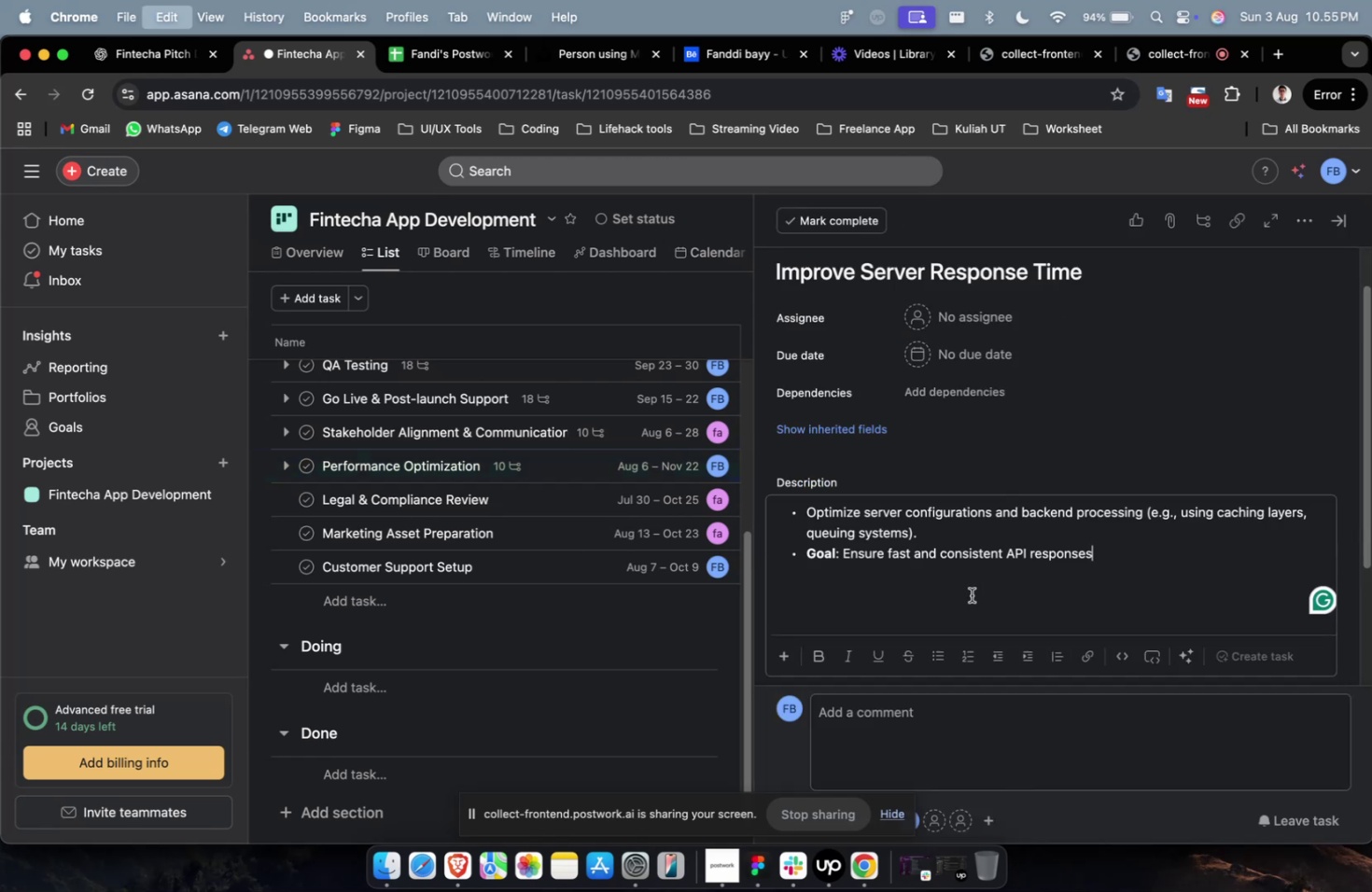 
key(Meta+V)
 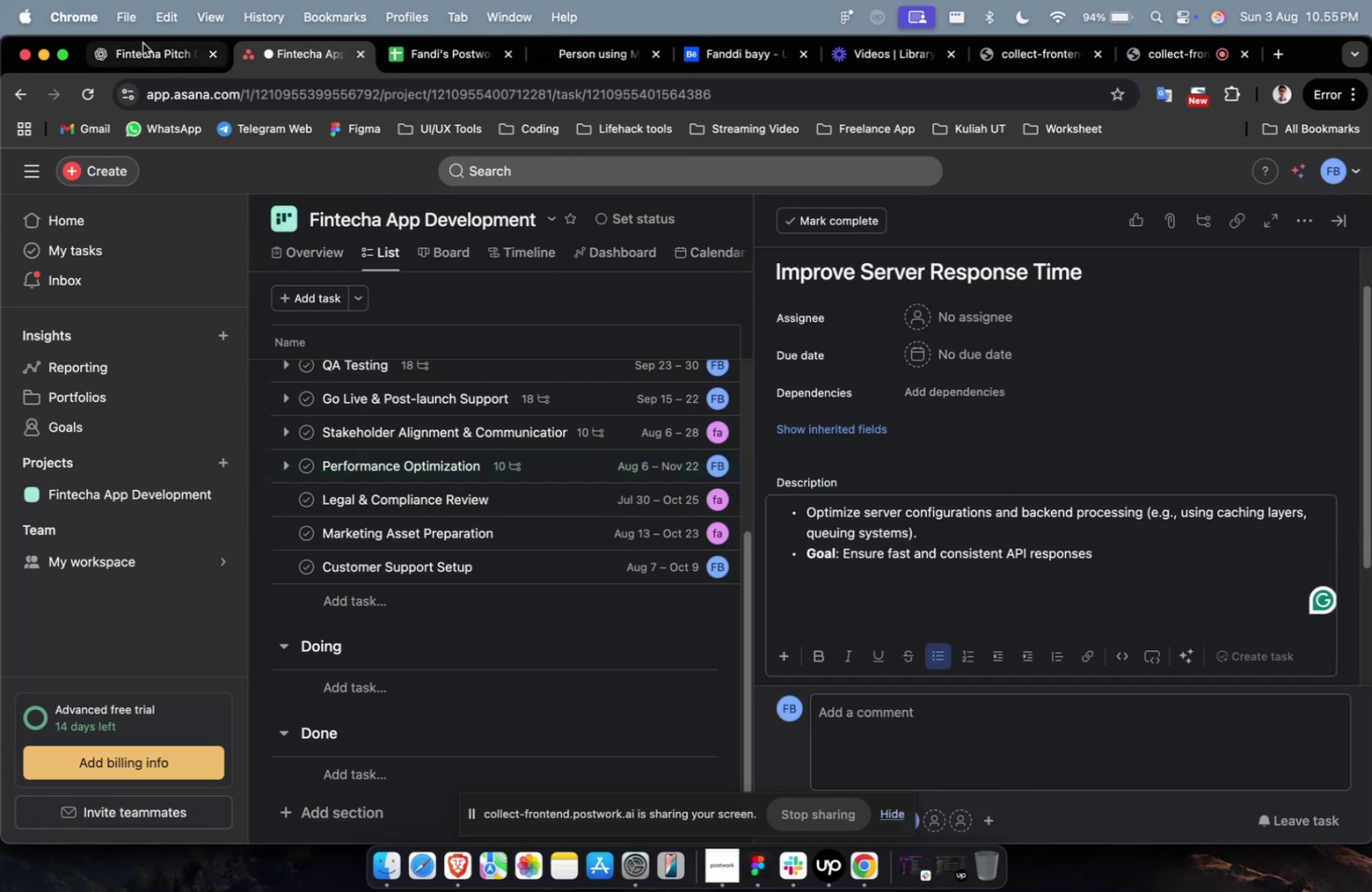 
left_click([142, 49])
 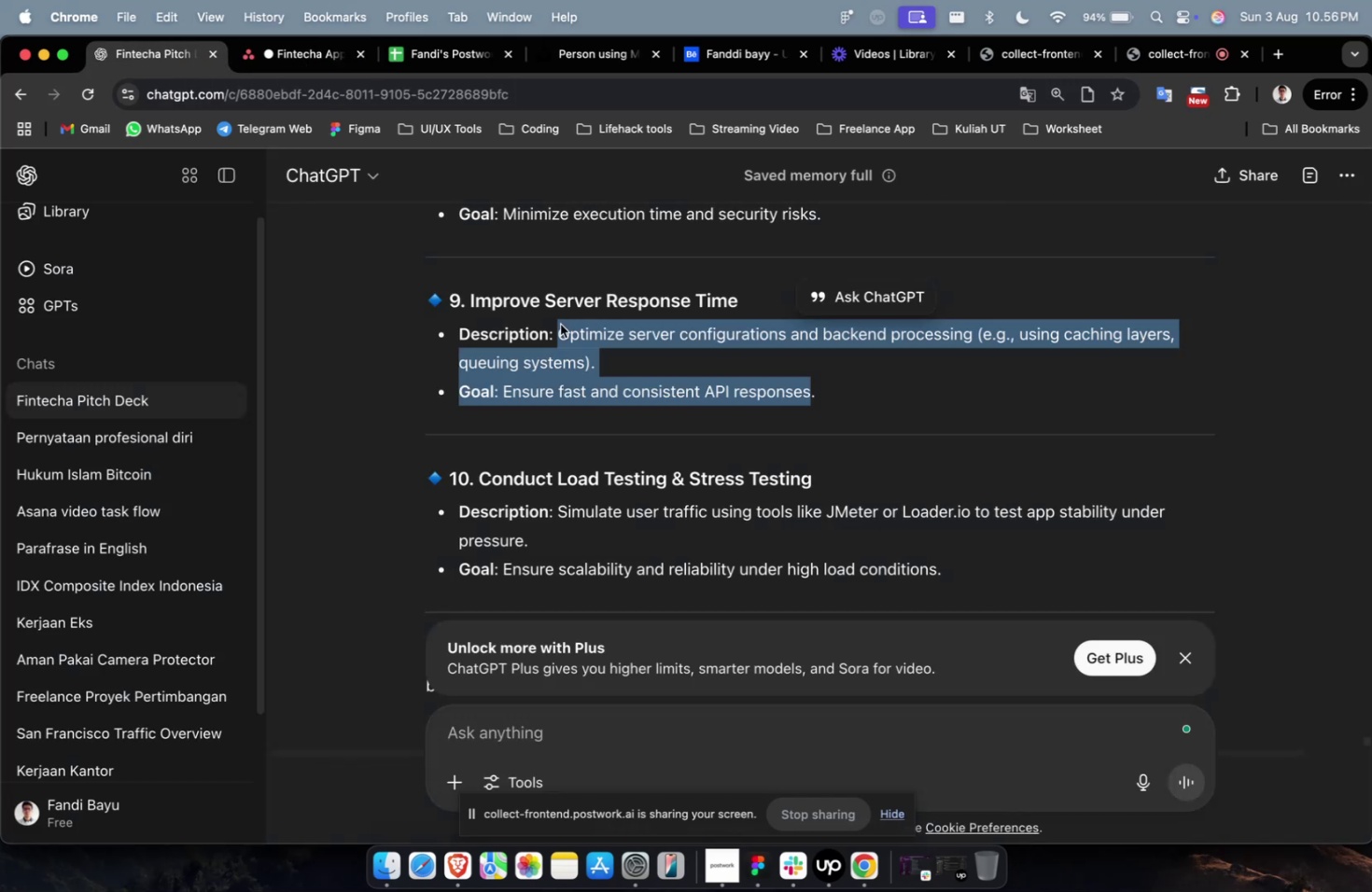 
scroll: coordinate [602, 356], scroll_direction: up, amount: 5.0
 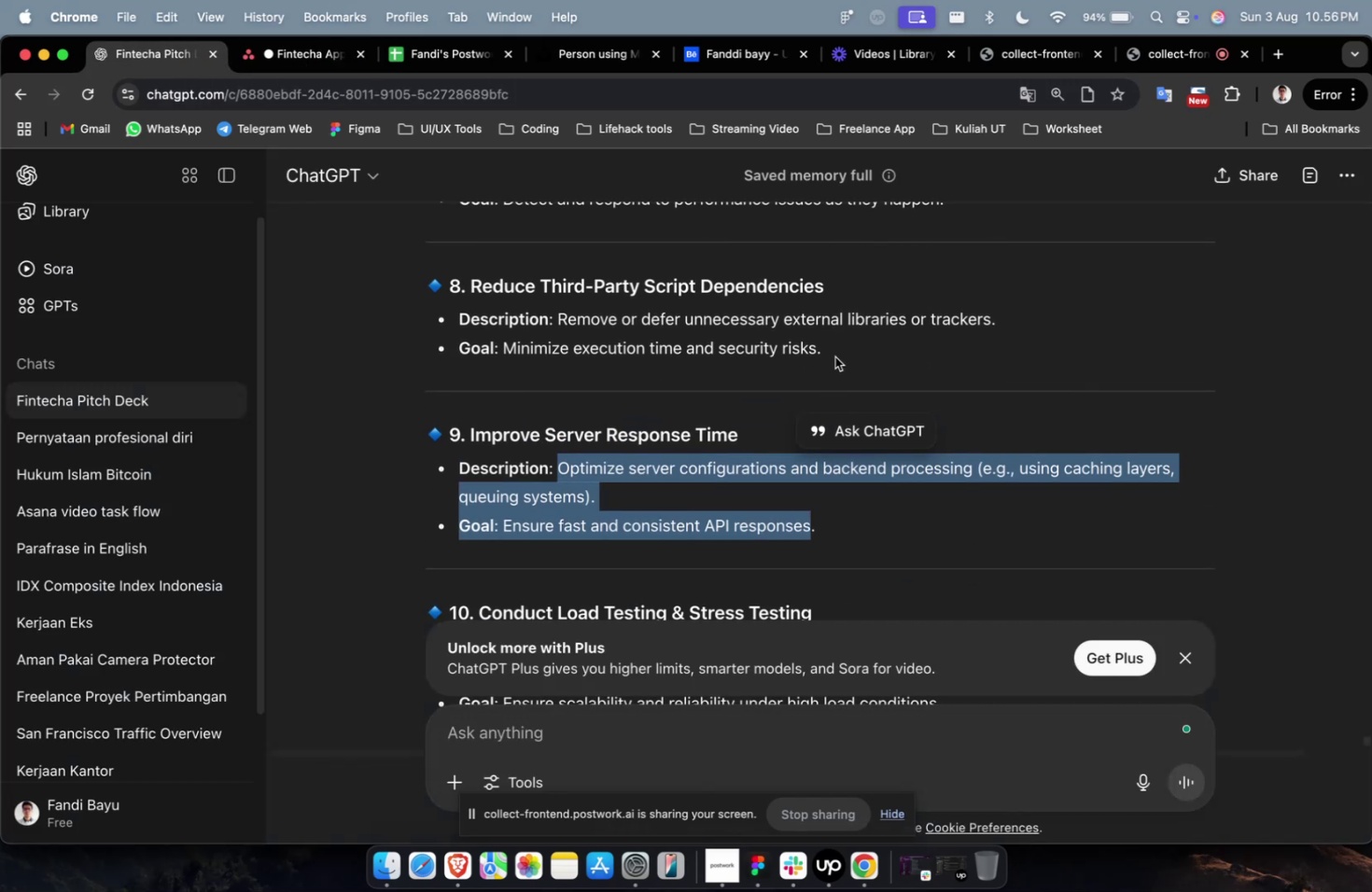 
left_click_drag(start_coordinate=[833, 353], to_coordinate=[553, 321])
 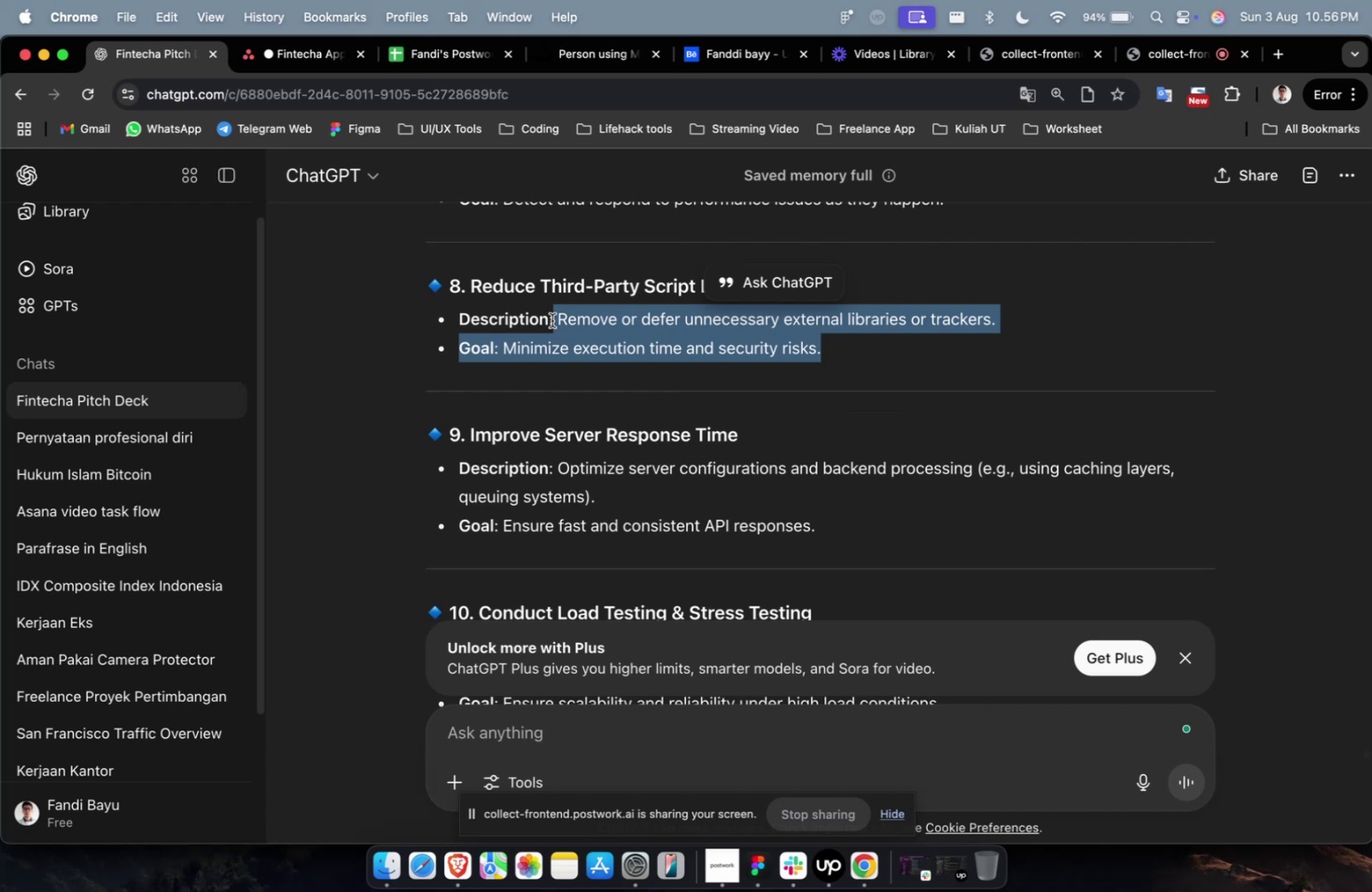 
wait(15.9)
 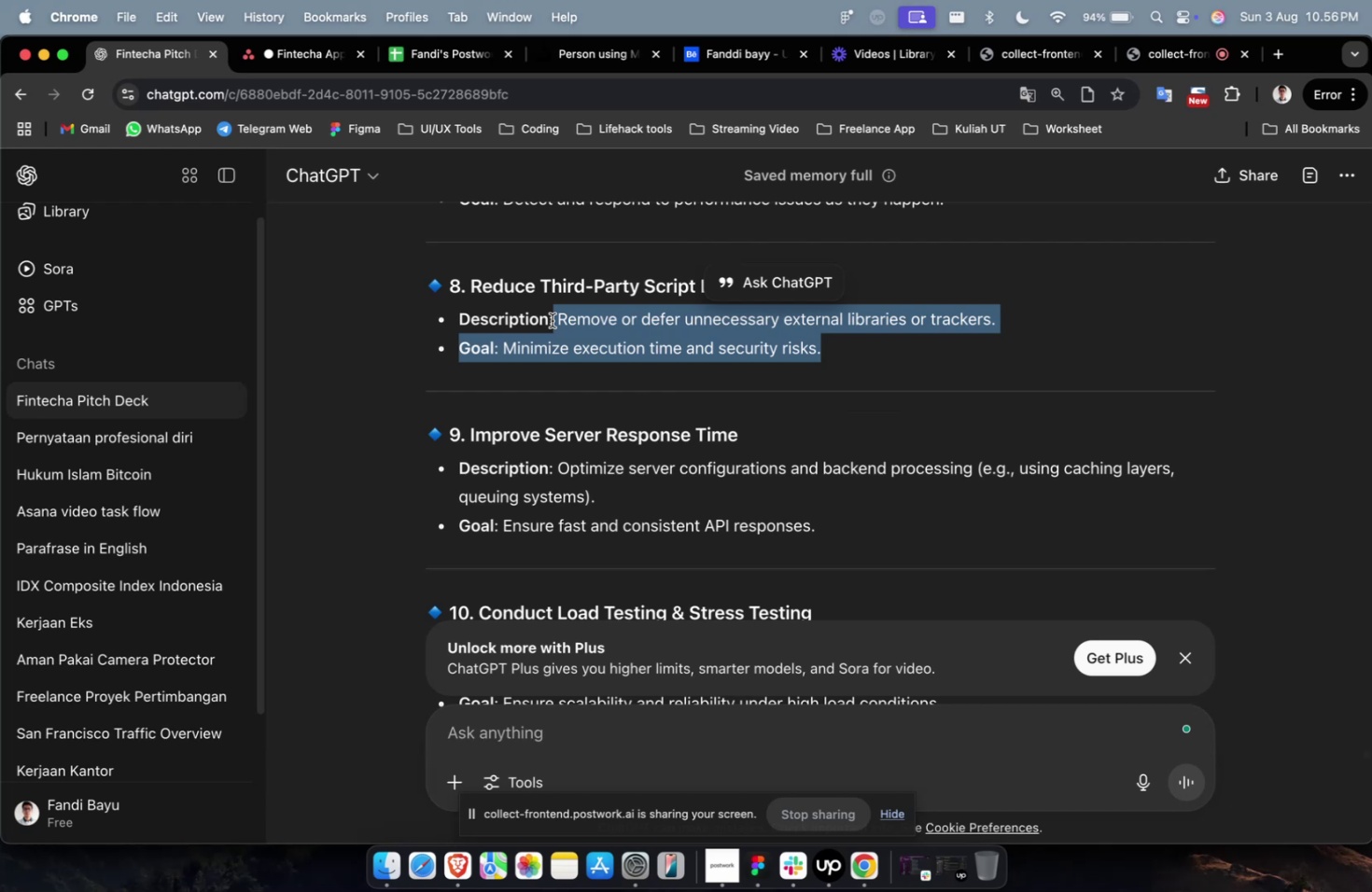 
left_click([270, 45])
 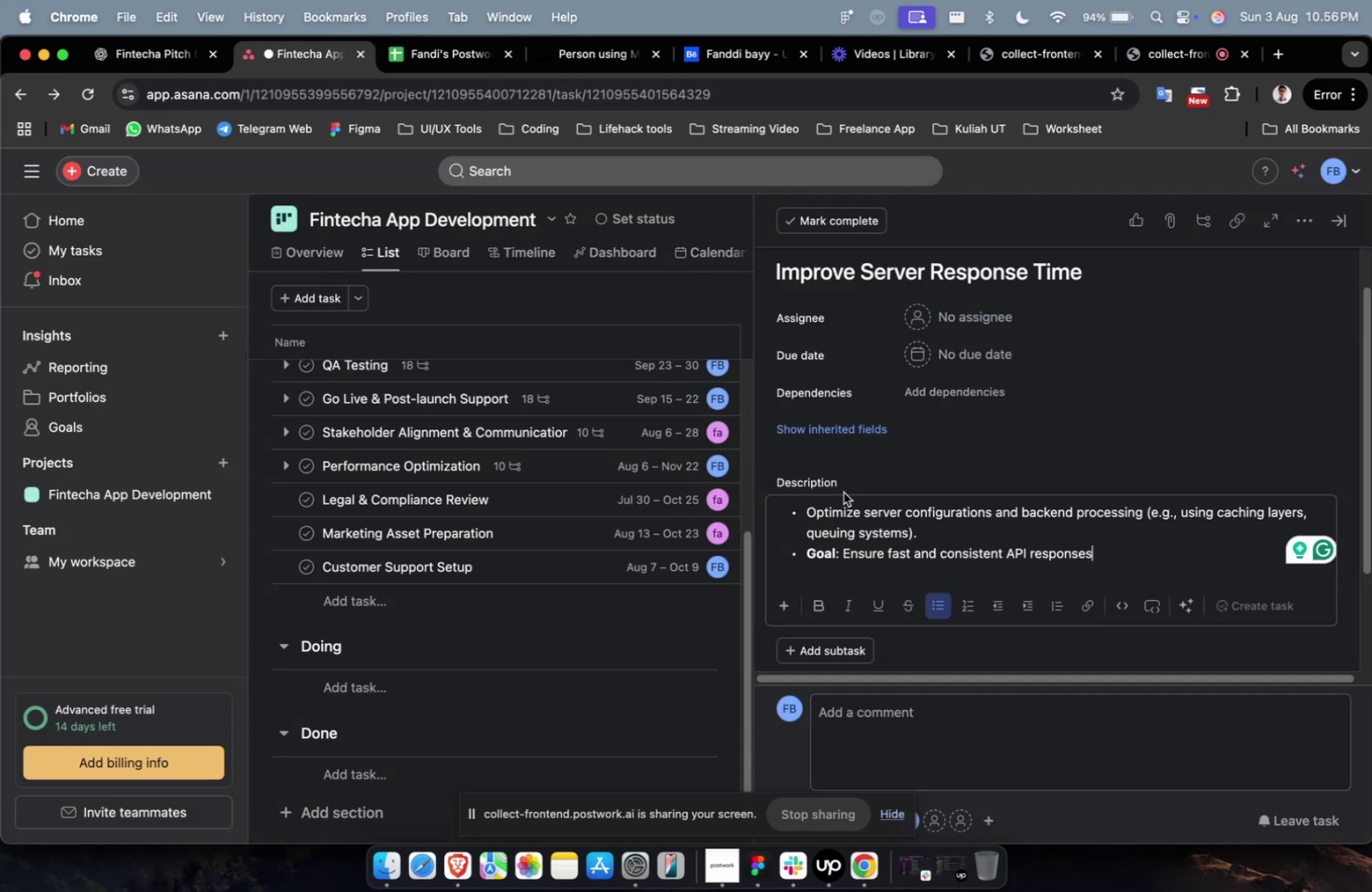 
scroll: coordinate [948, 551], scroll_direction: down, amount: 16.0
 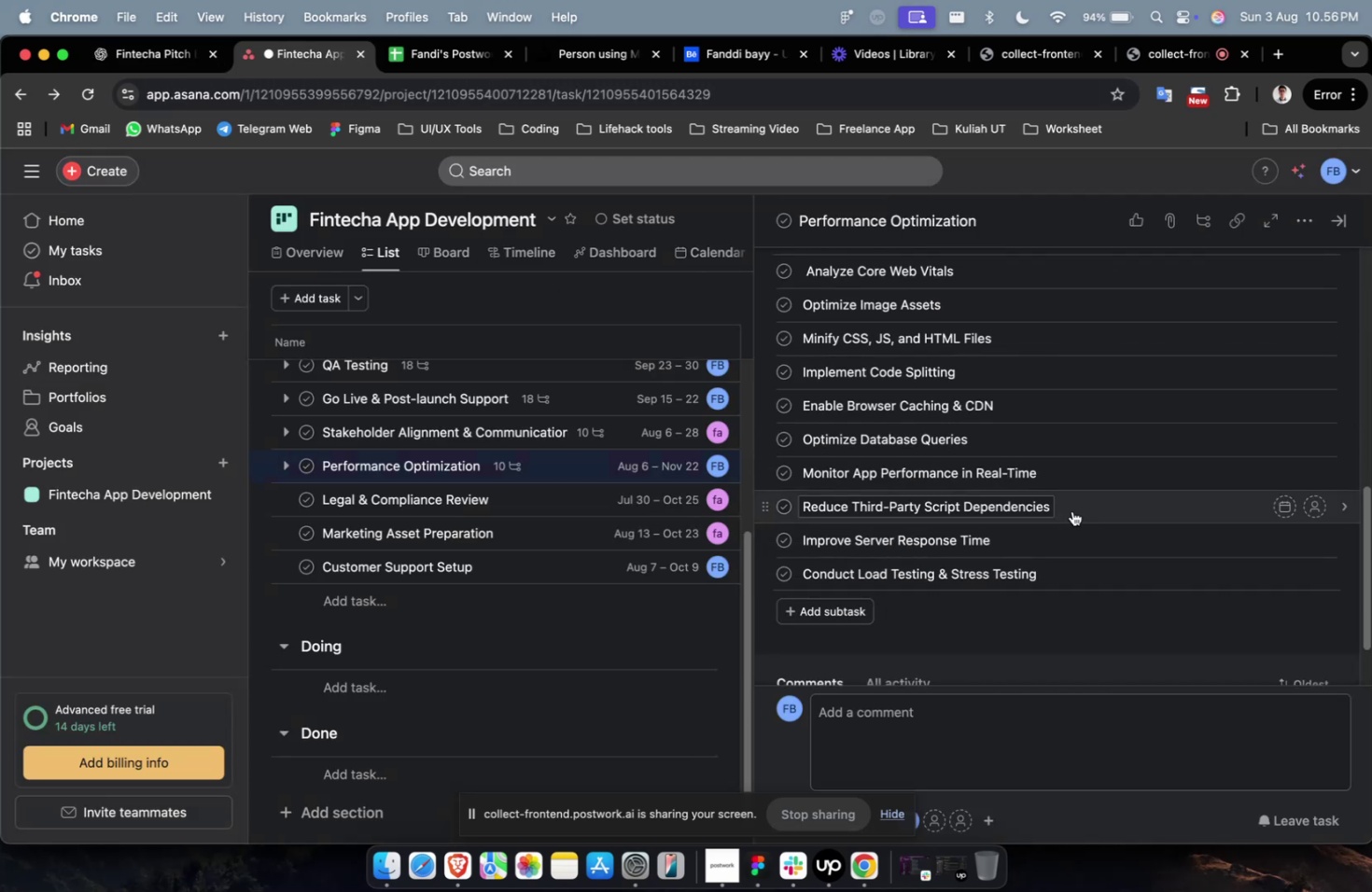 
left_click([1071, 510])
 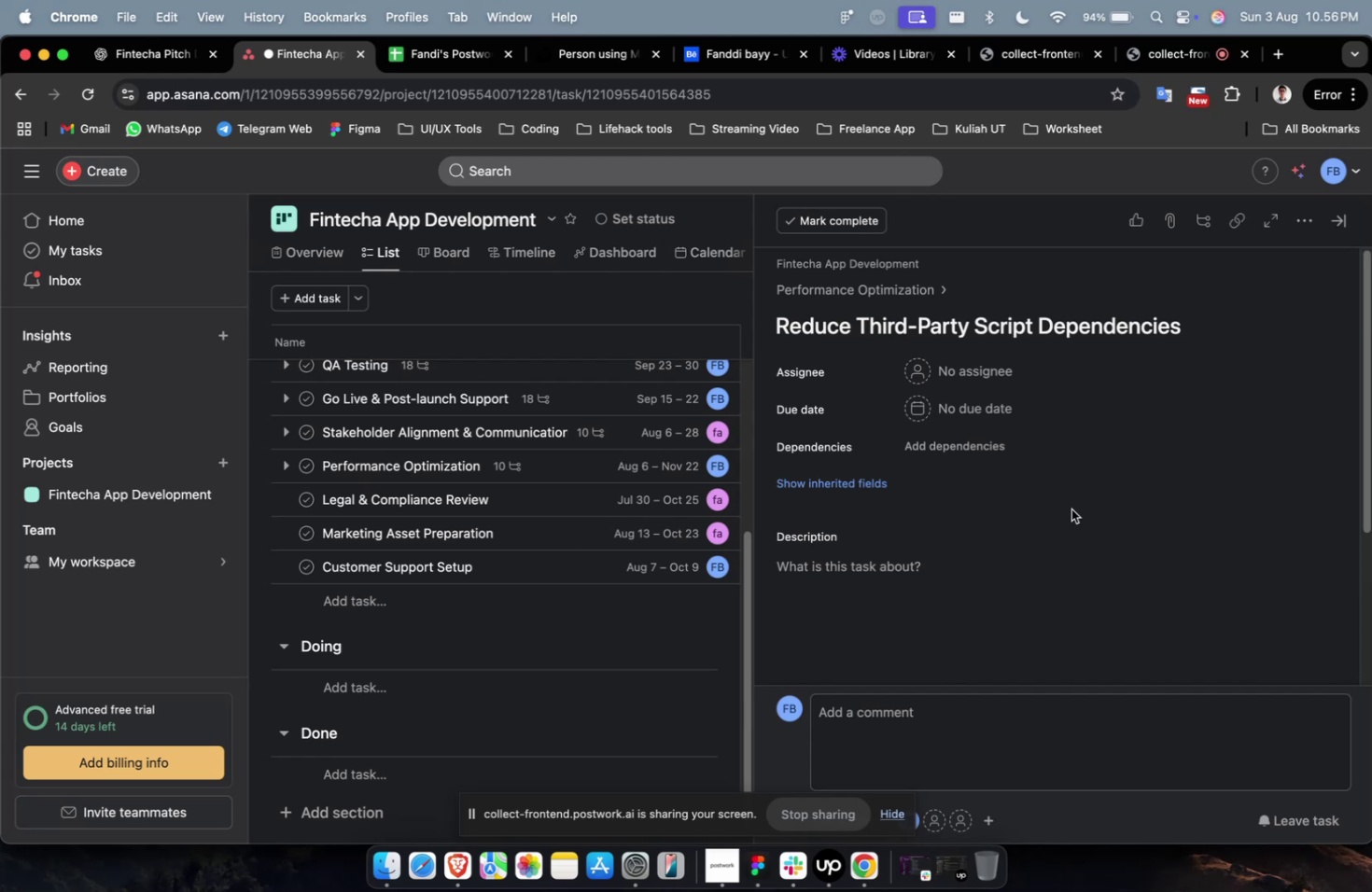 
wait(21.94)
 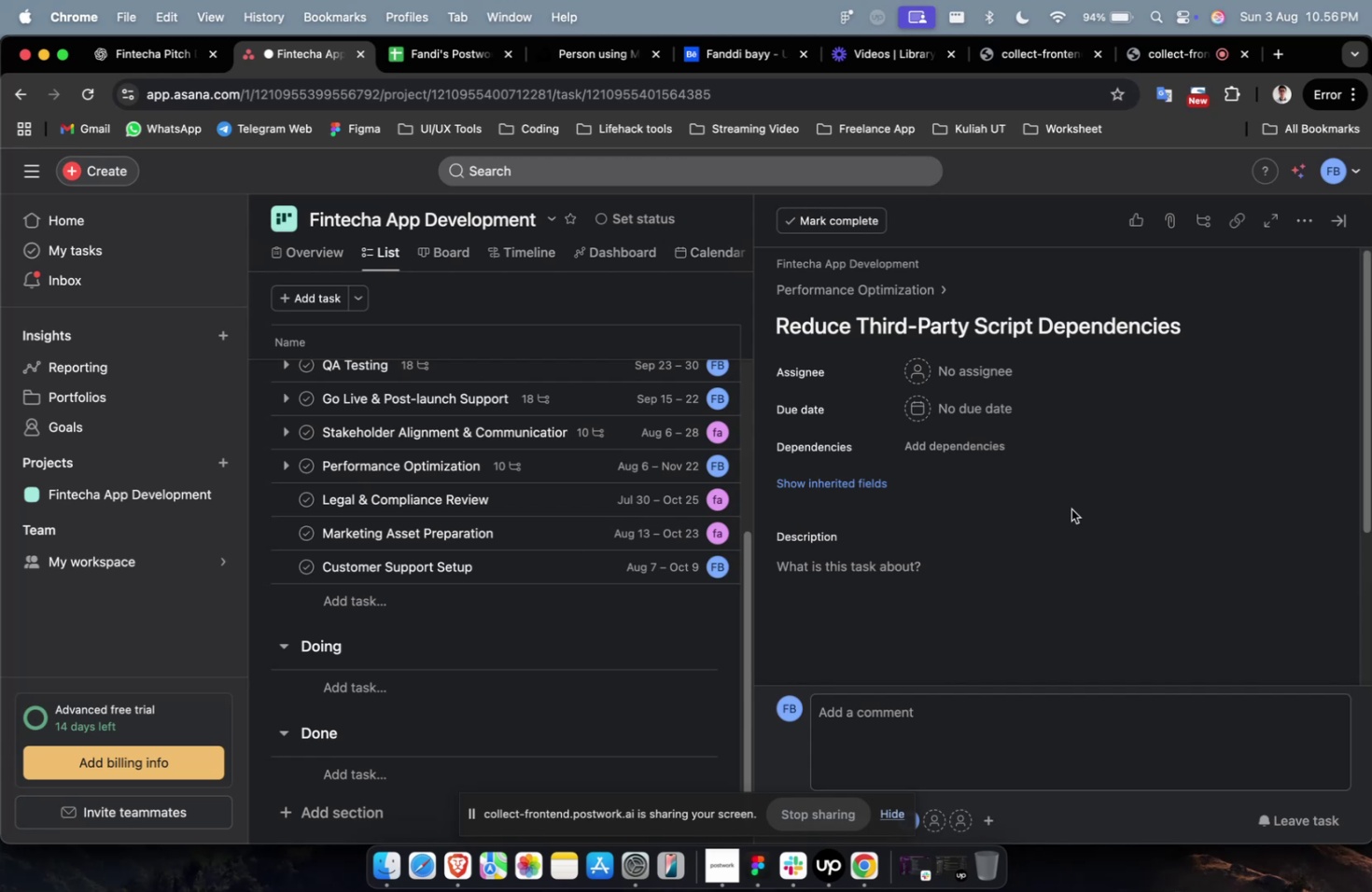 
left_click([941, 585])
 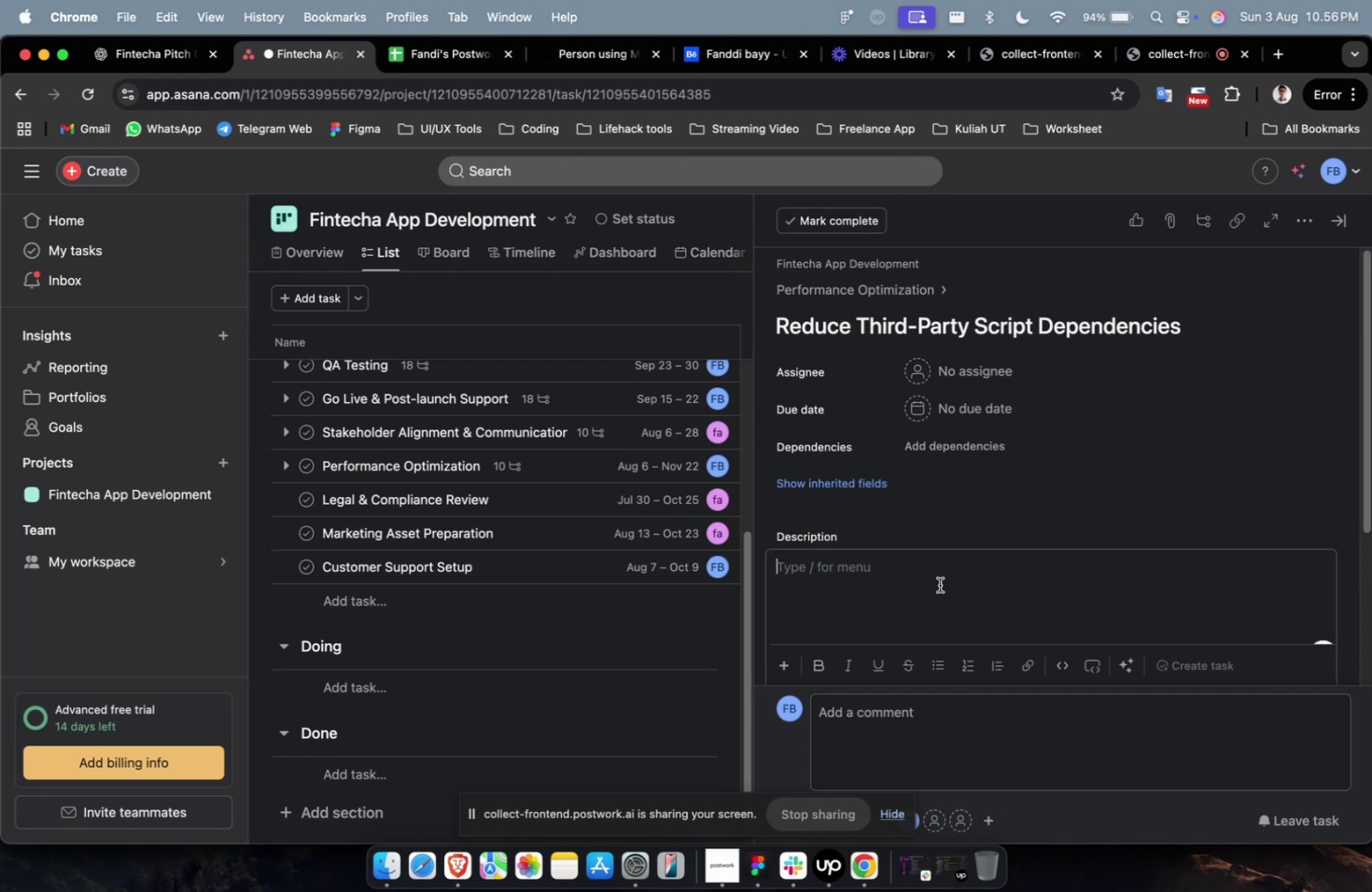 
key(Meta+CommandLeft)
 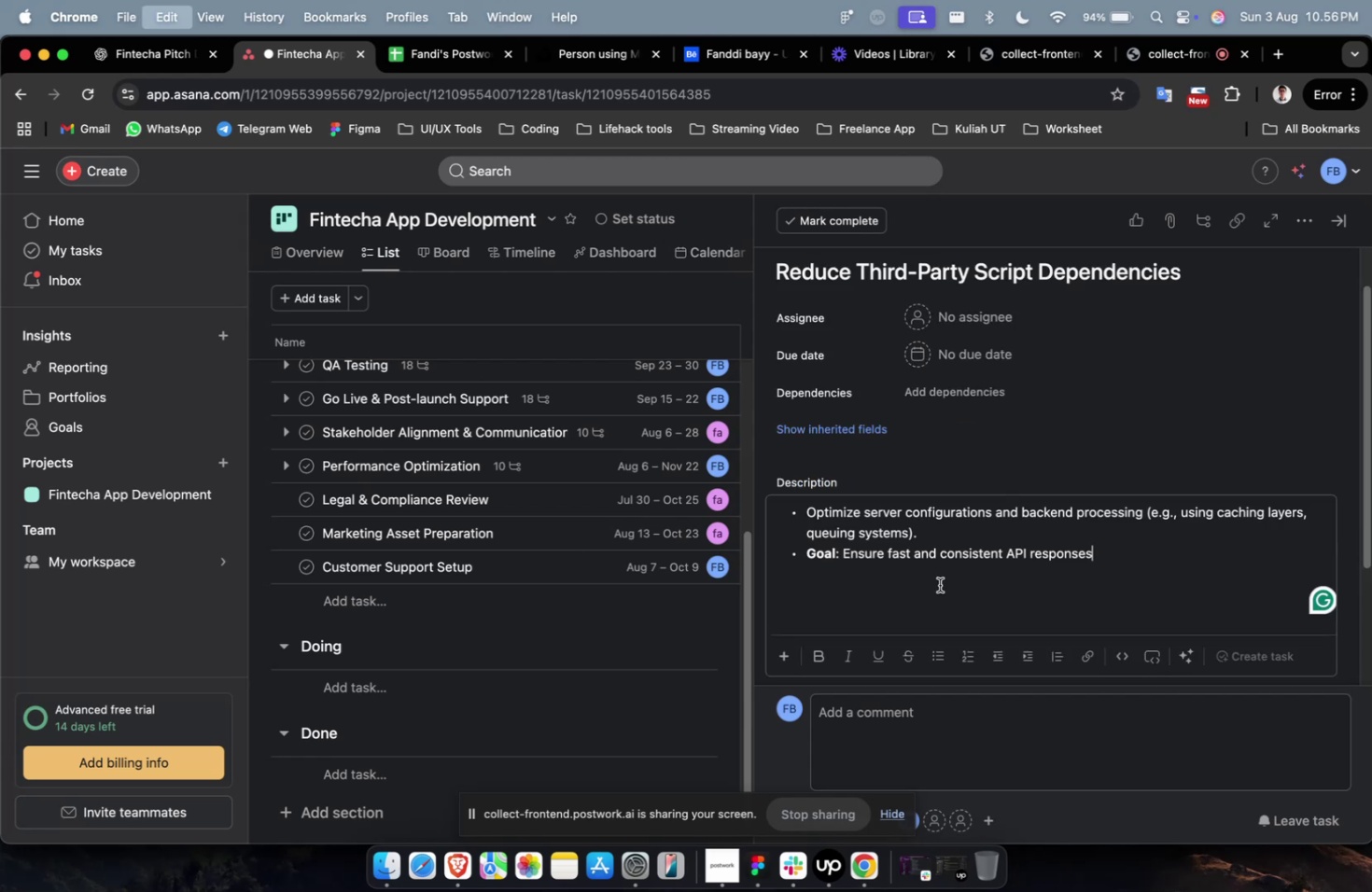 
key(Meta+V)
 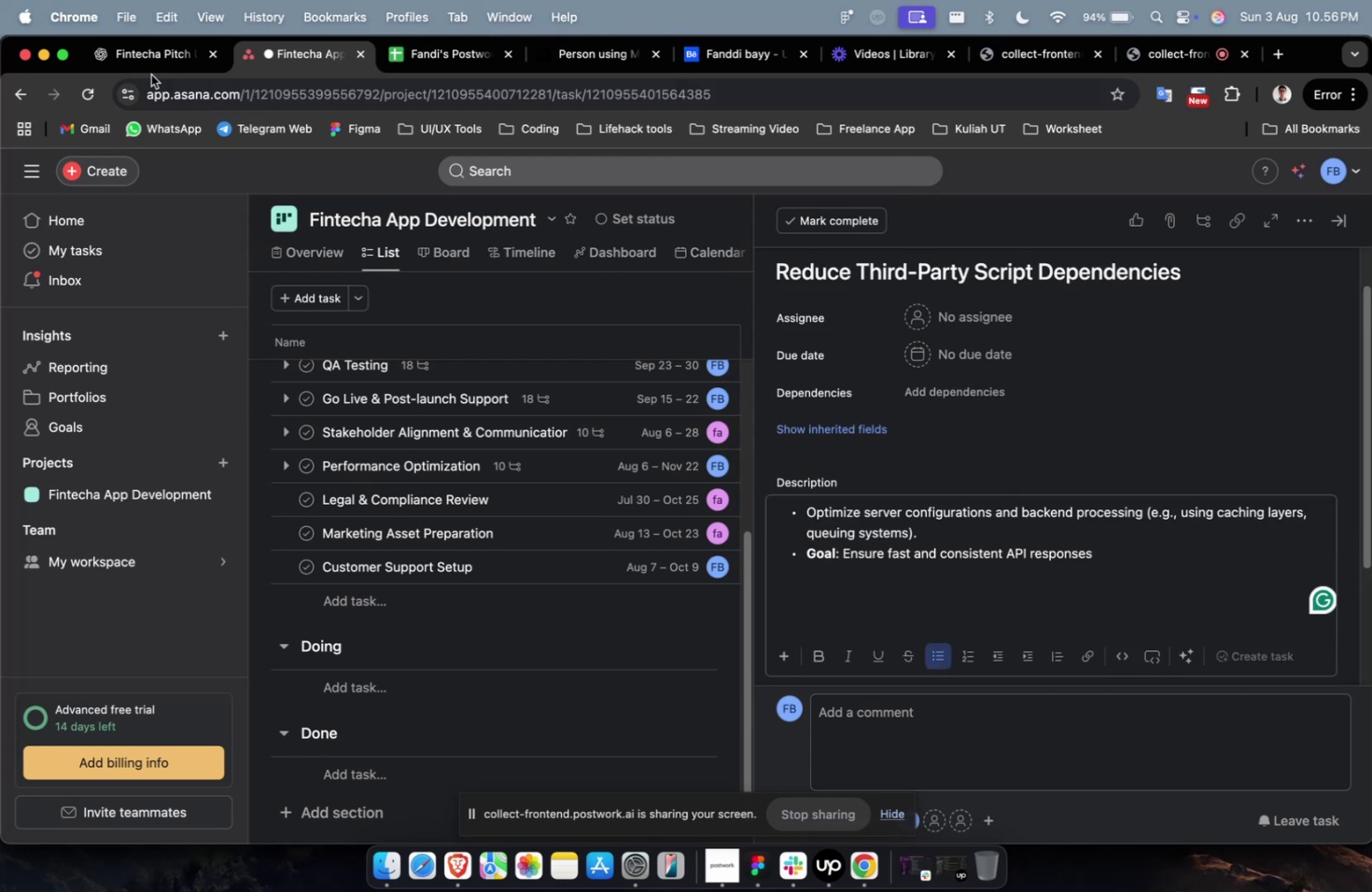 
left_click([151, 75])
 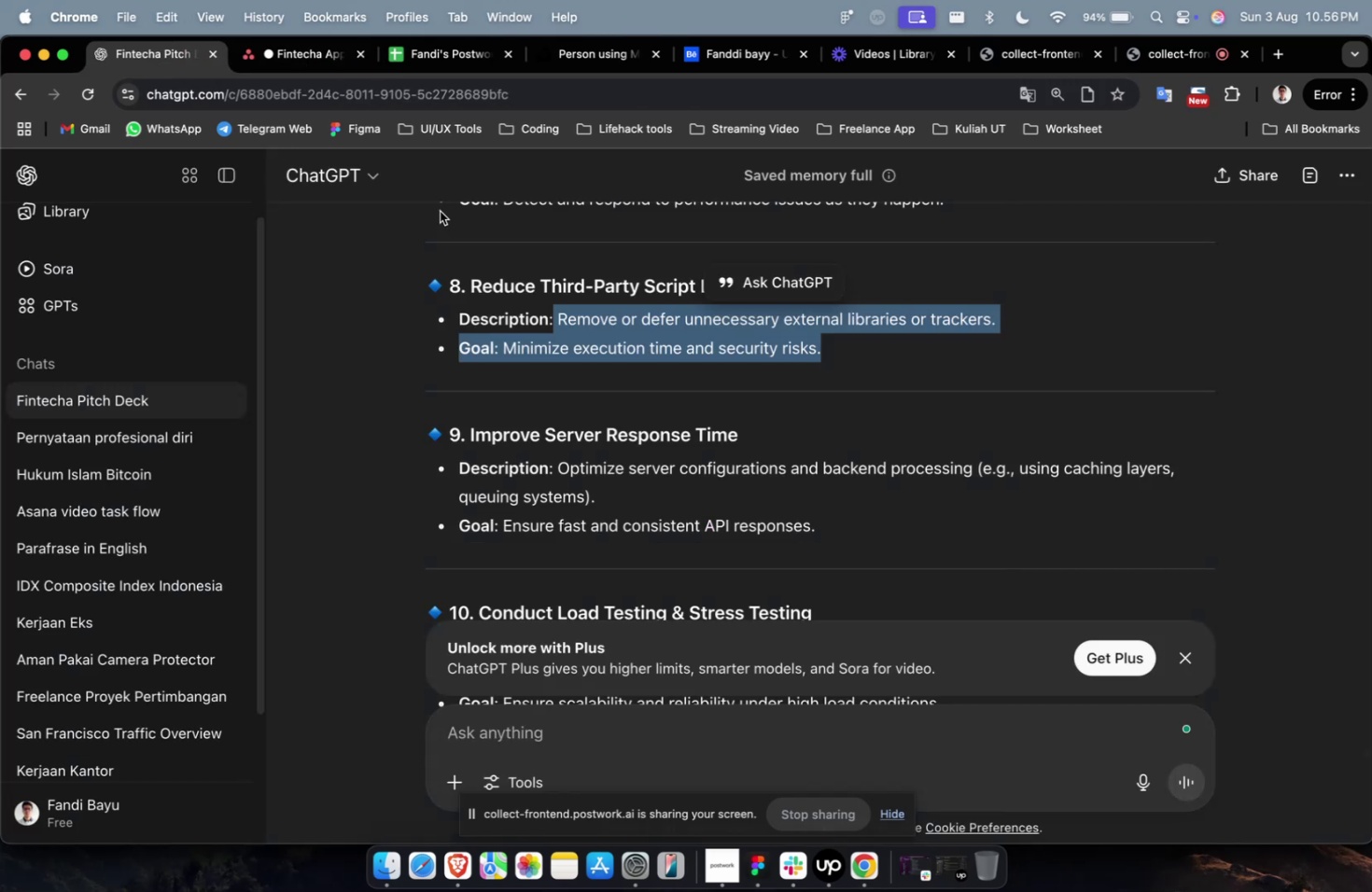 
scroll: coordinate [585, 302], scroll_direction: up, amount: 7.0
 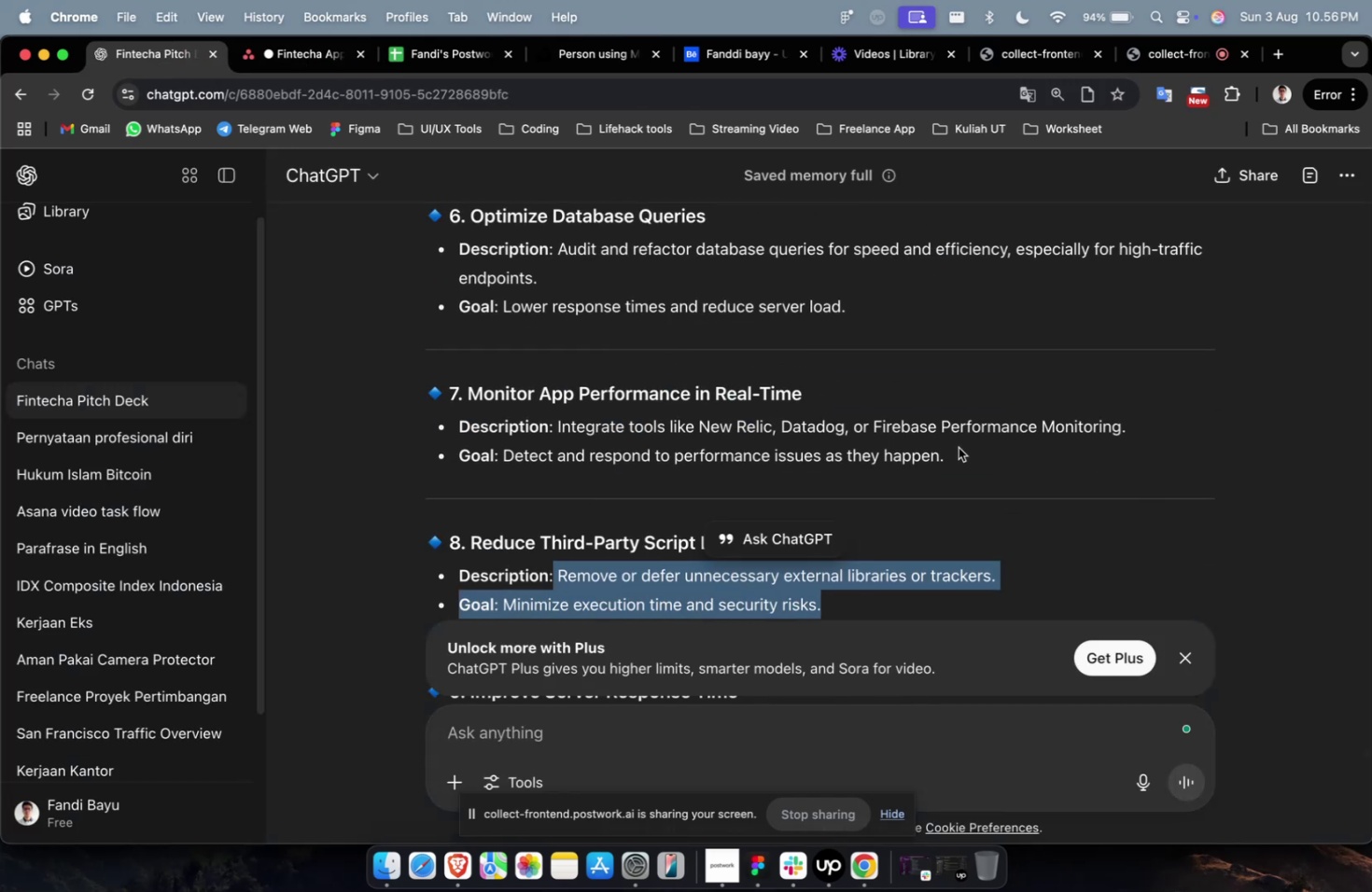 
left_click_drag(start_coordinate=[968, 453], to_coordinate=[555, 433])
 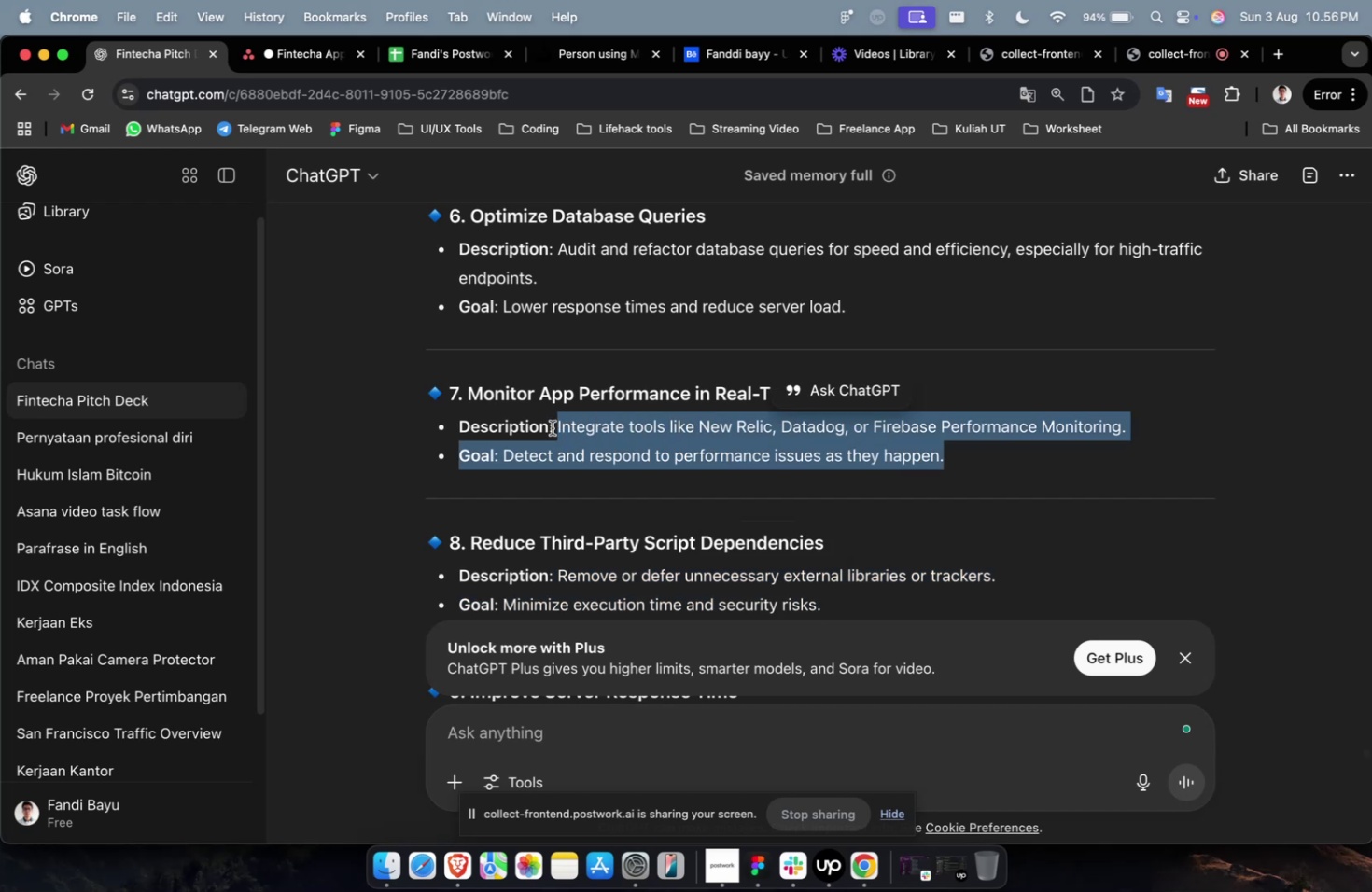 
key(Meta+C)
 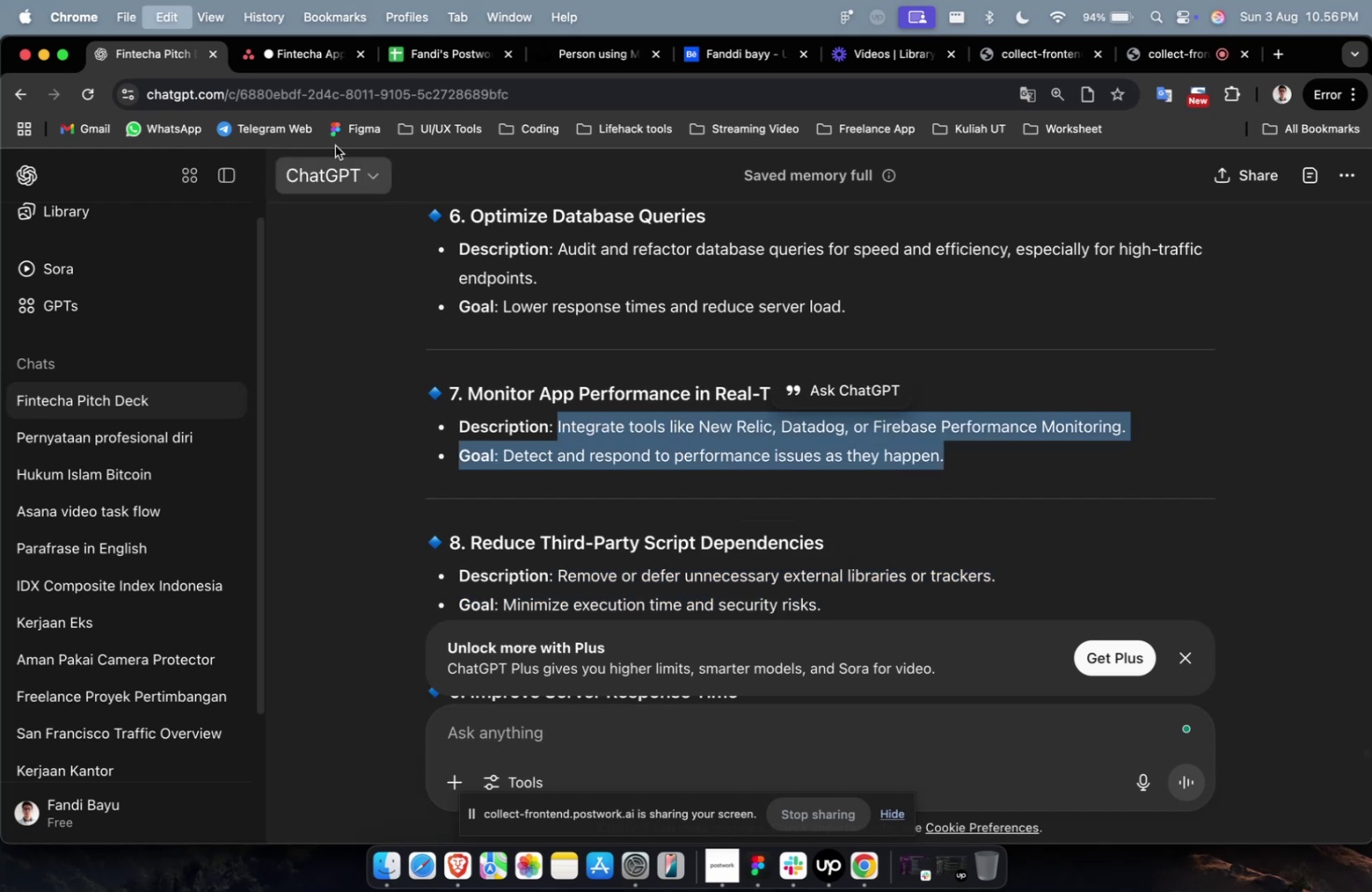 
key(Meta+C)
 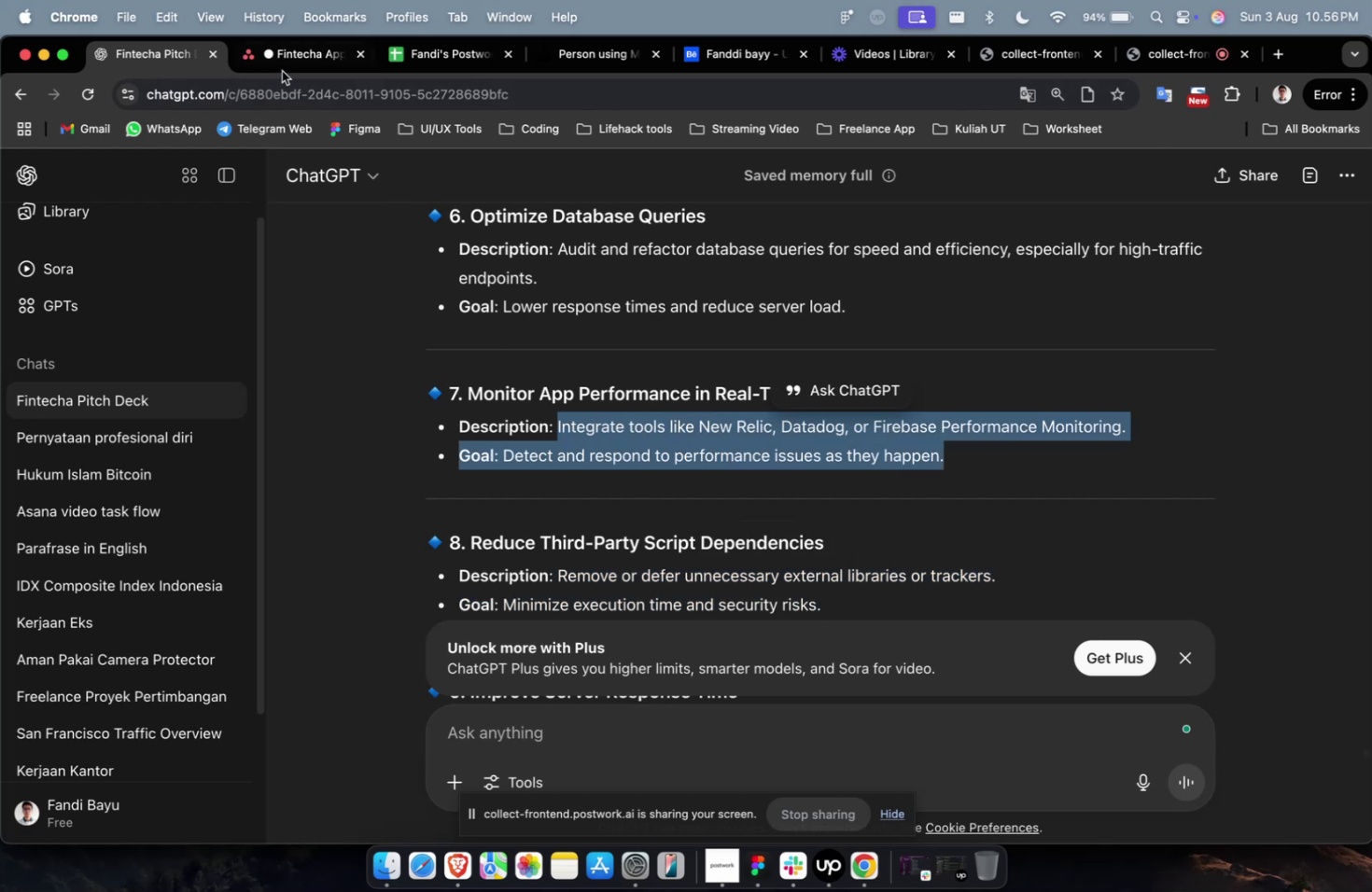 
left_click([282, 71])
 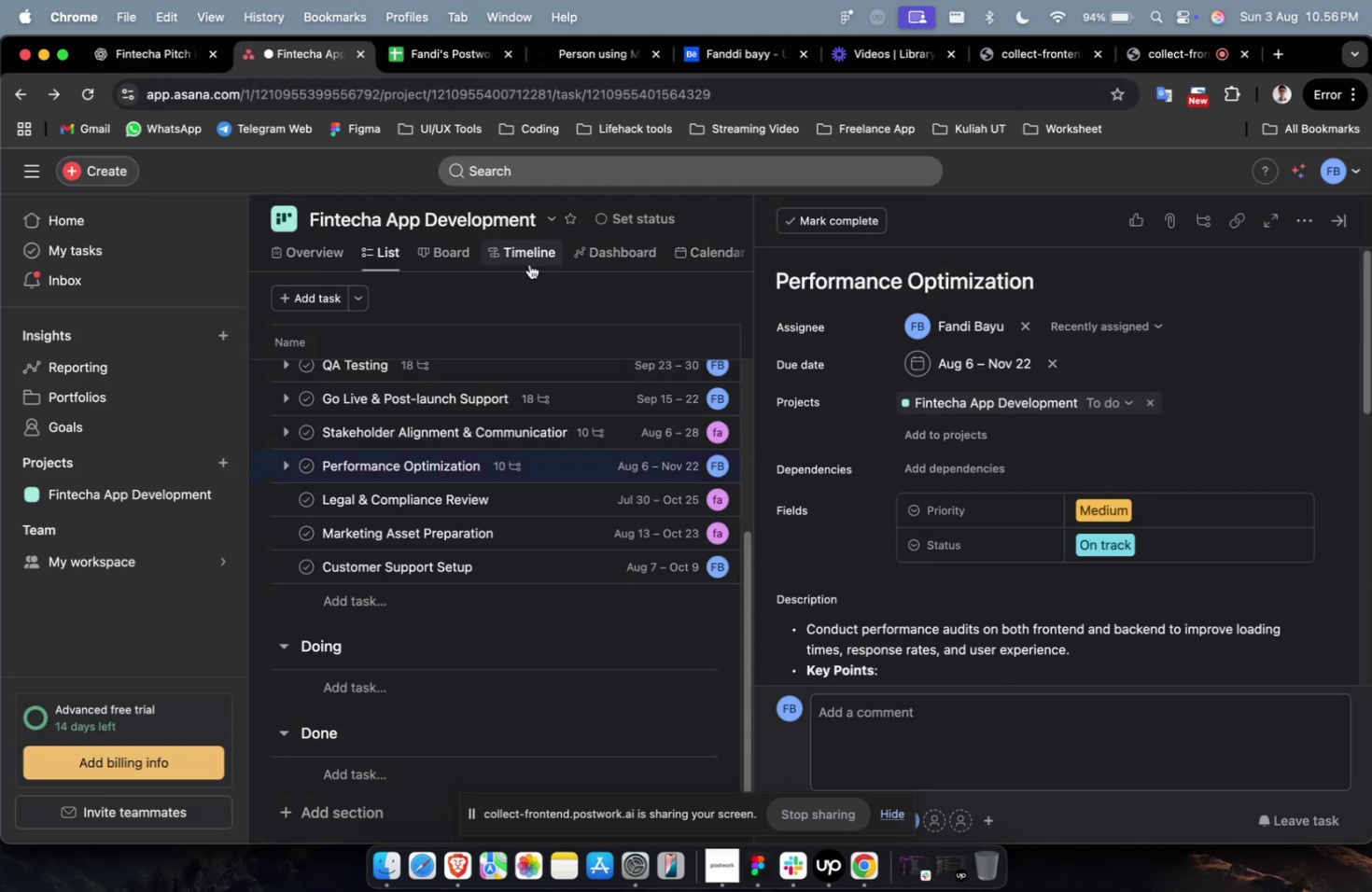 
scroll: coordinate [956, 456], scroll_direction: down, amount: 25.0
 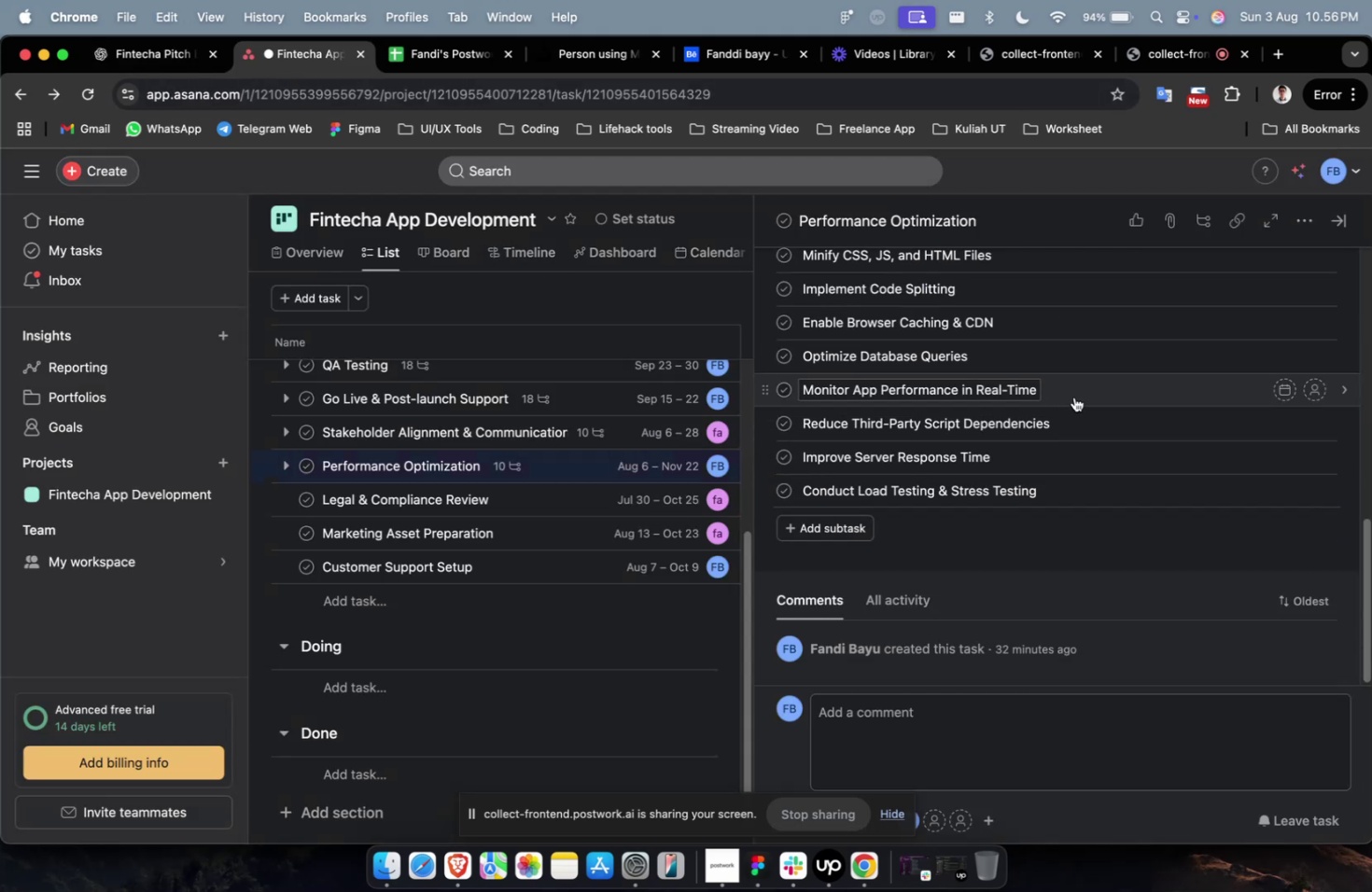 
left_click([1078, 392])
 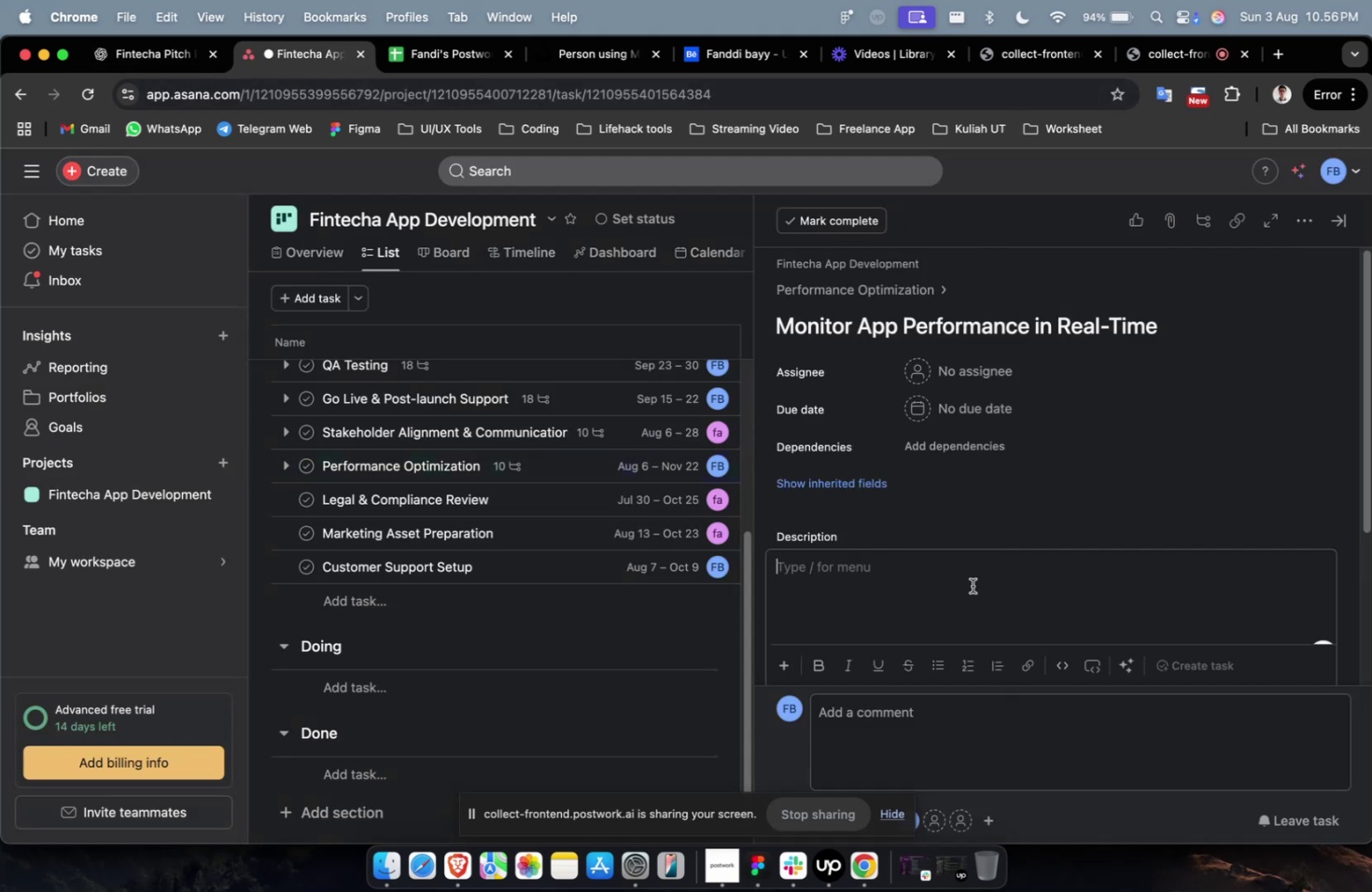 
key(Meta+V)
 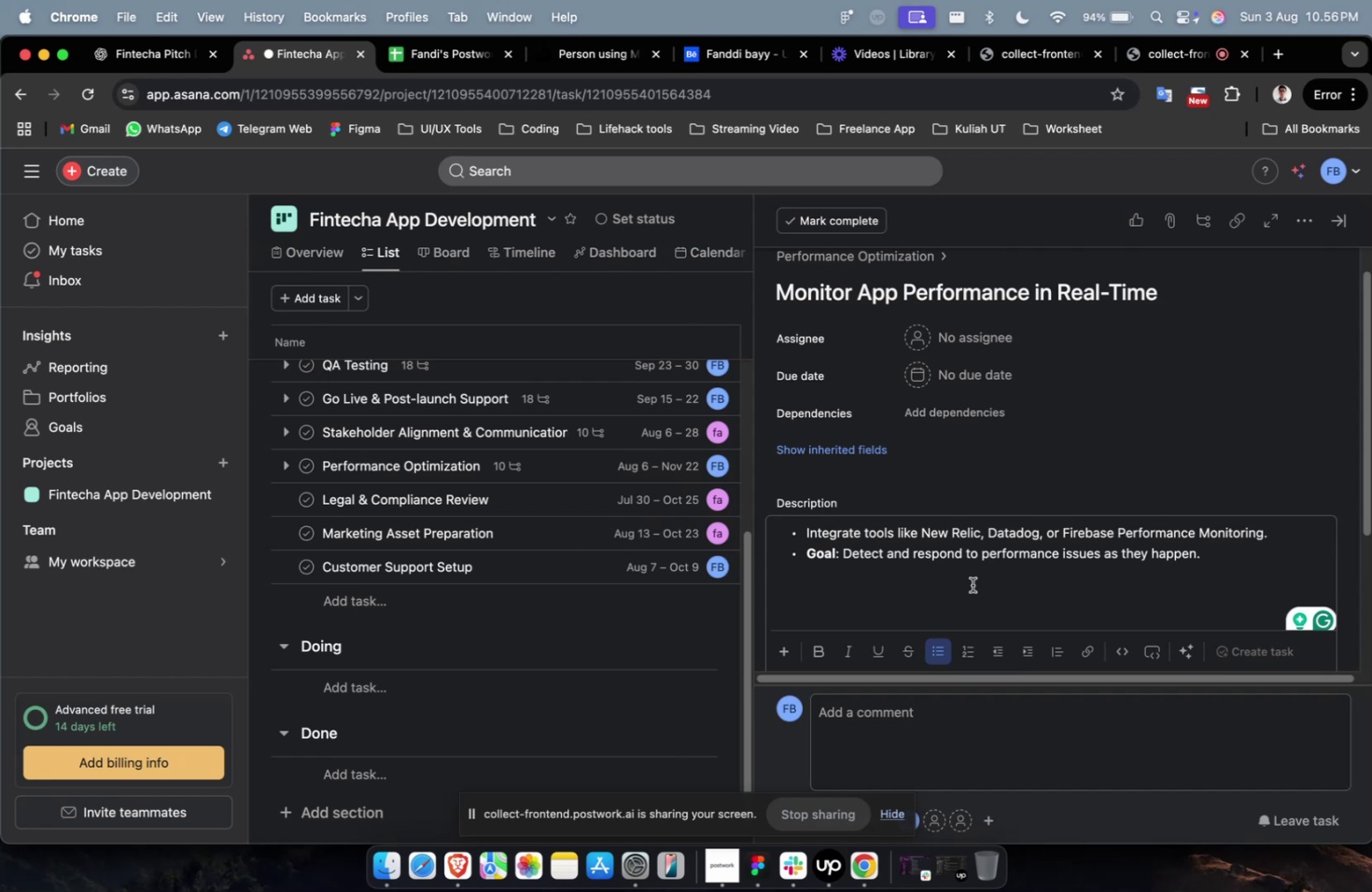 
wait(8.84)
 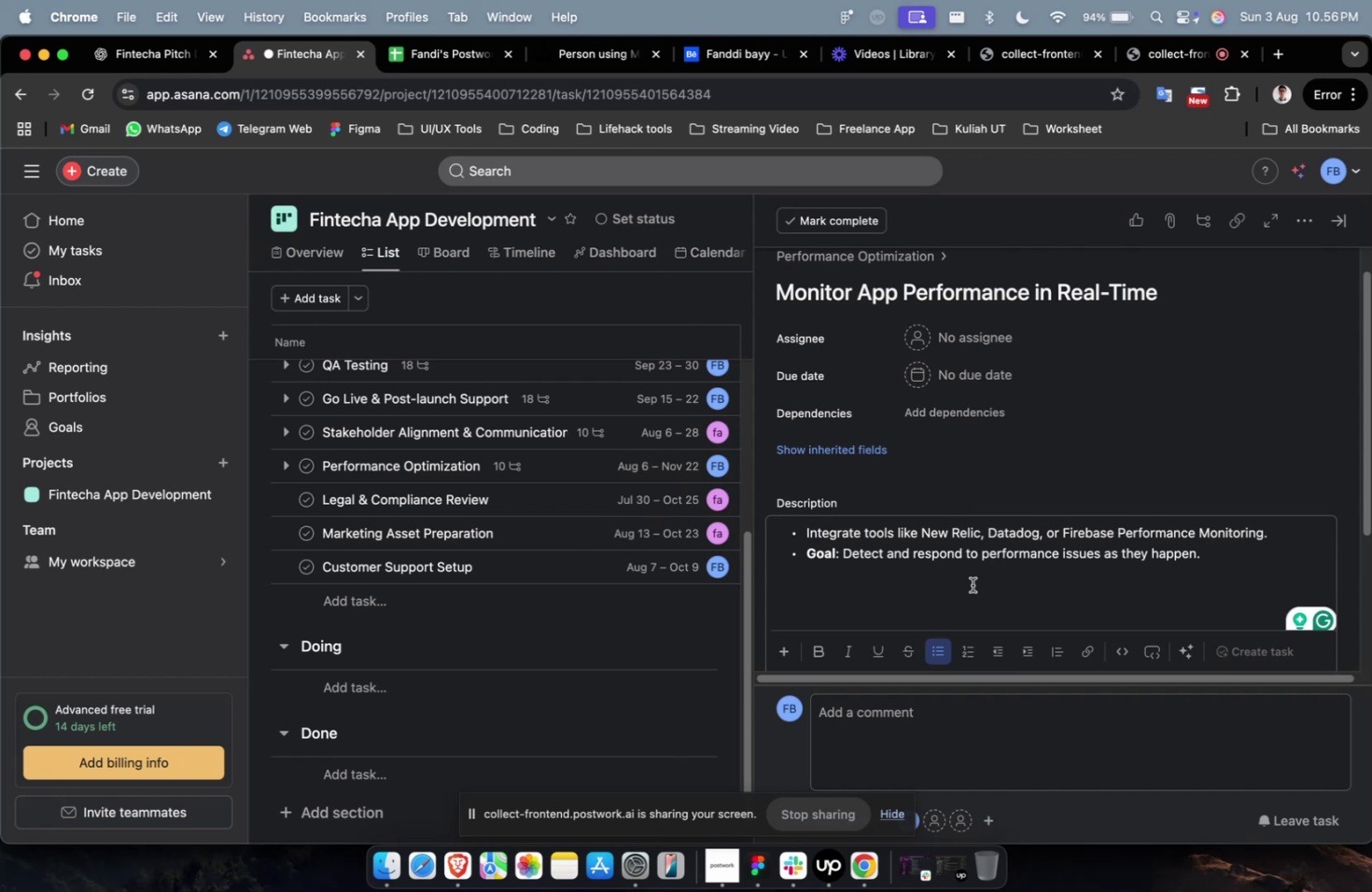 
scroll: coordinate [971, 584], scroll_direction: down, amount: 4.0
 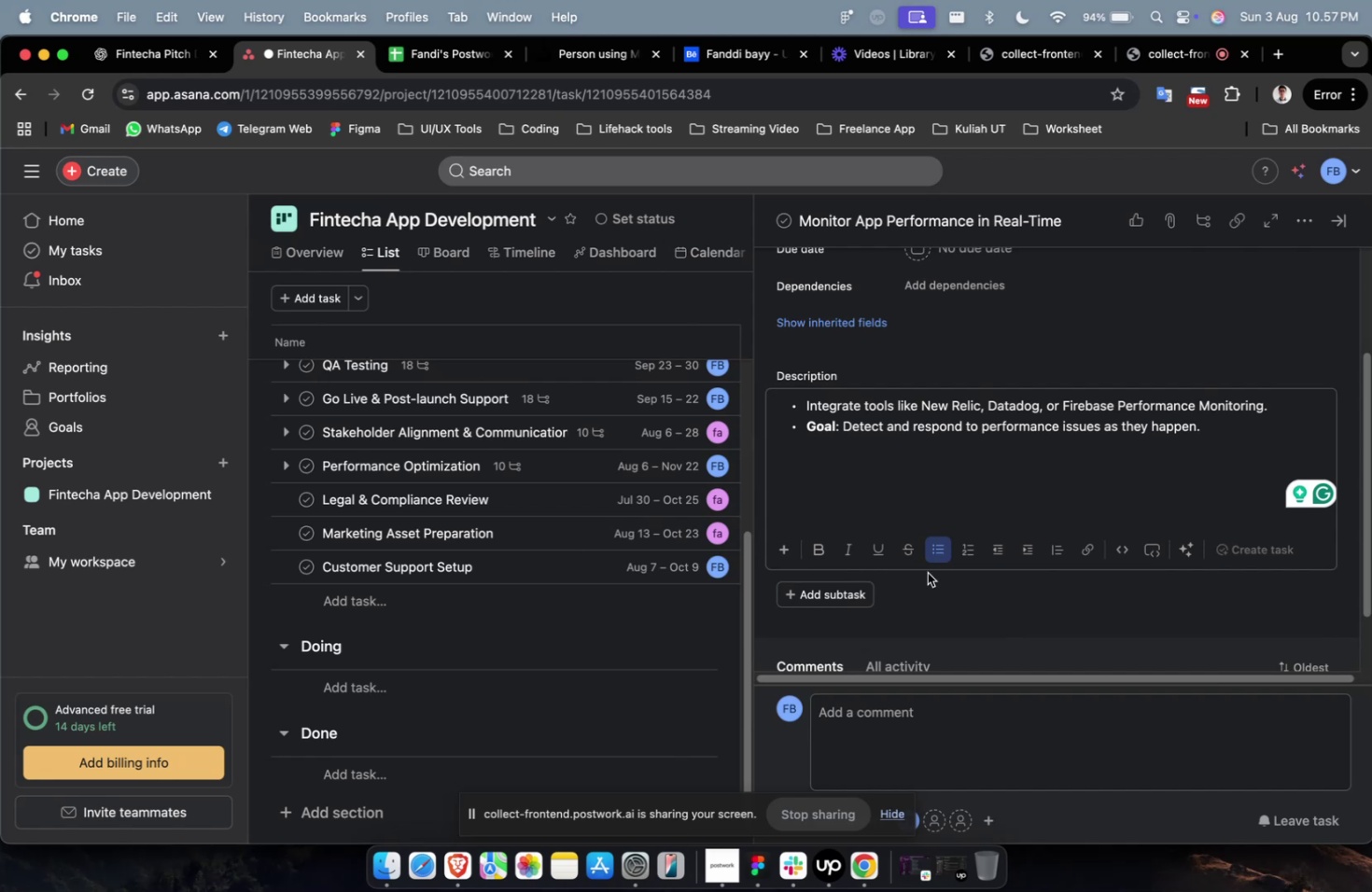 
wait(6.74)
 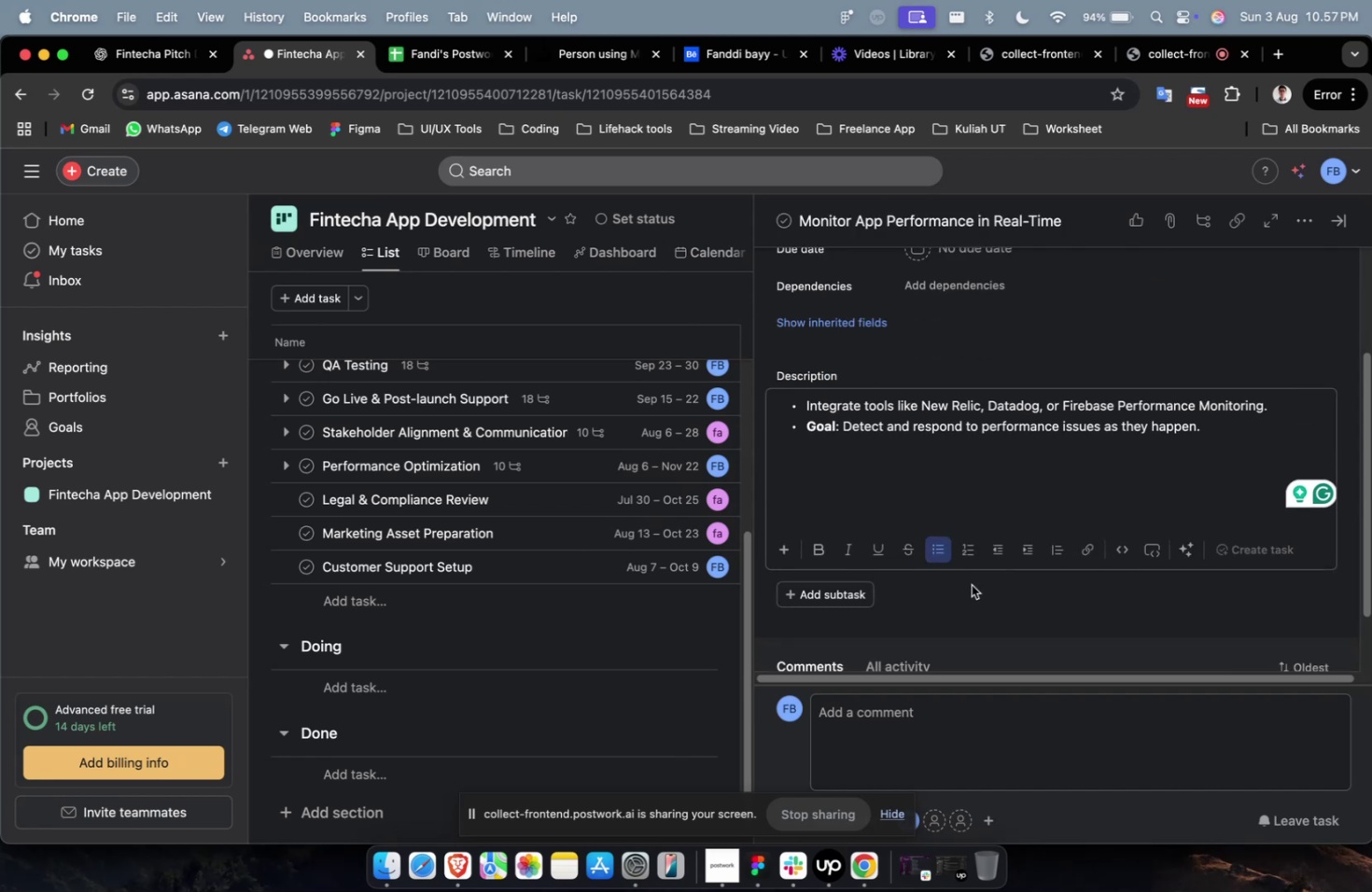 
scroll: coordinate [968, 414], scroll_direction: down, amount: 25.0
 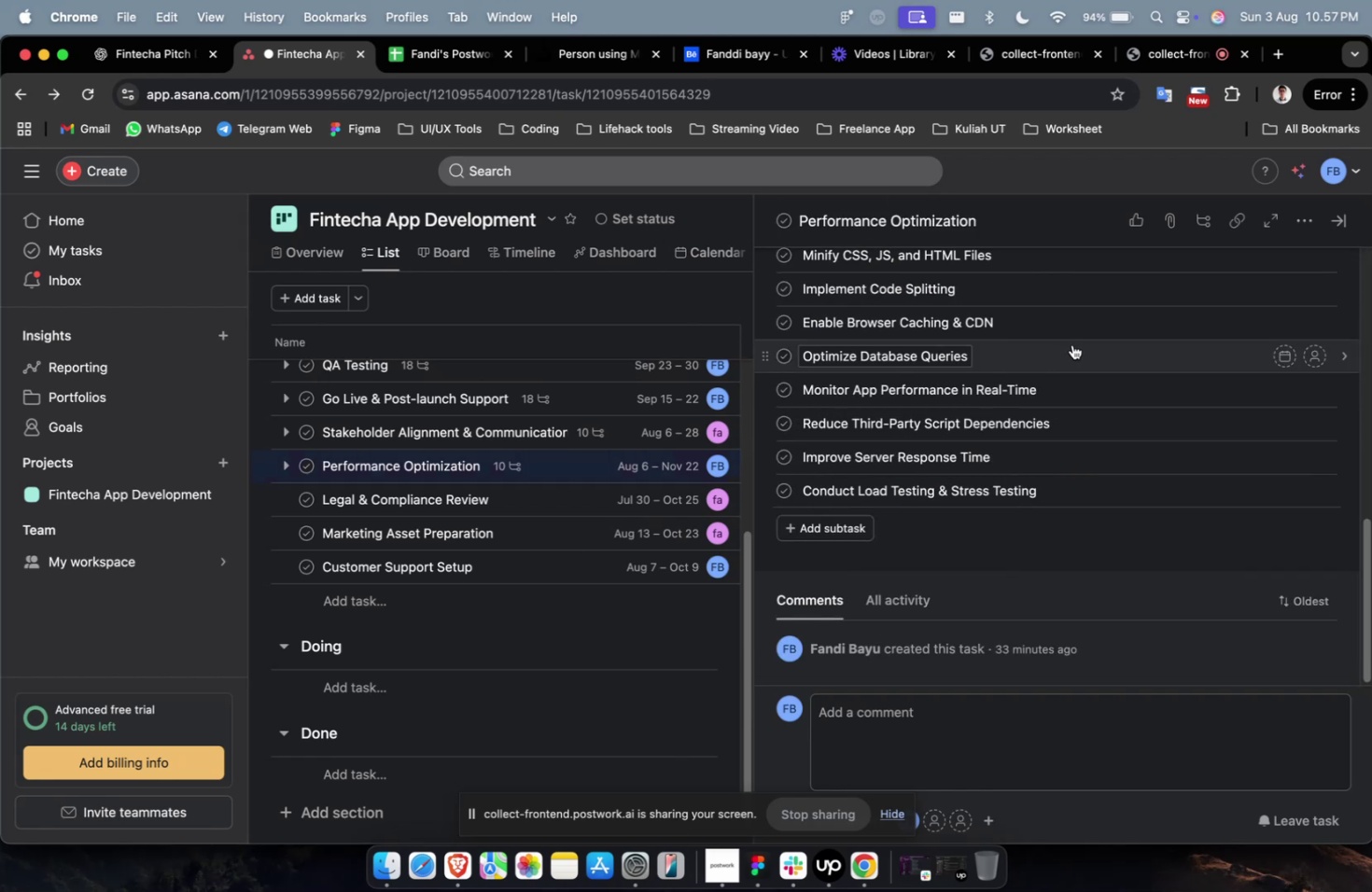 
left_click([1071, 344])
 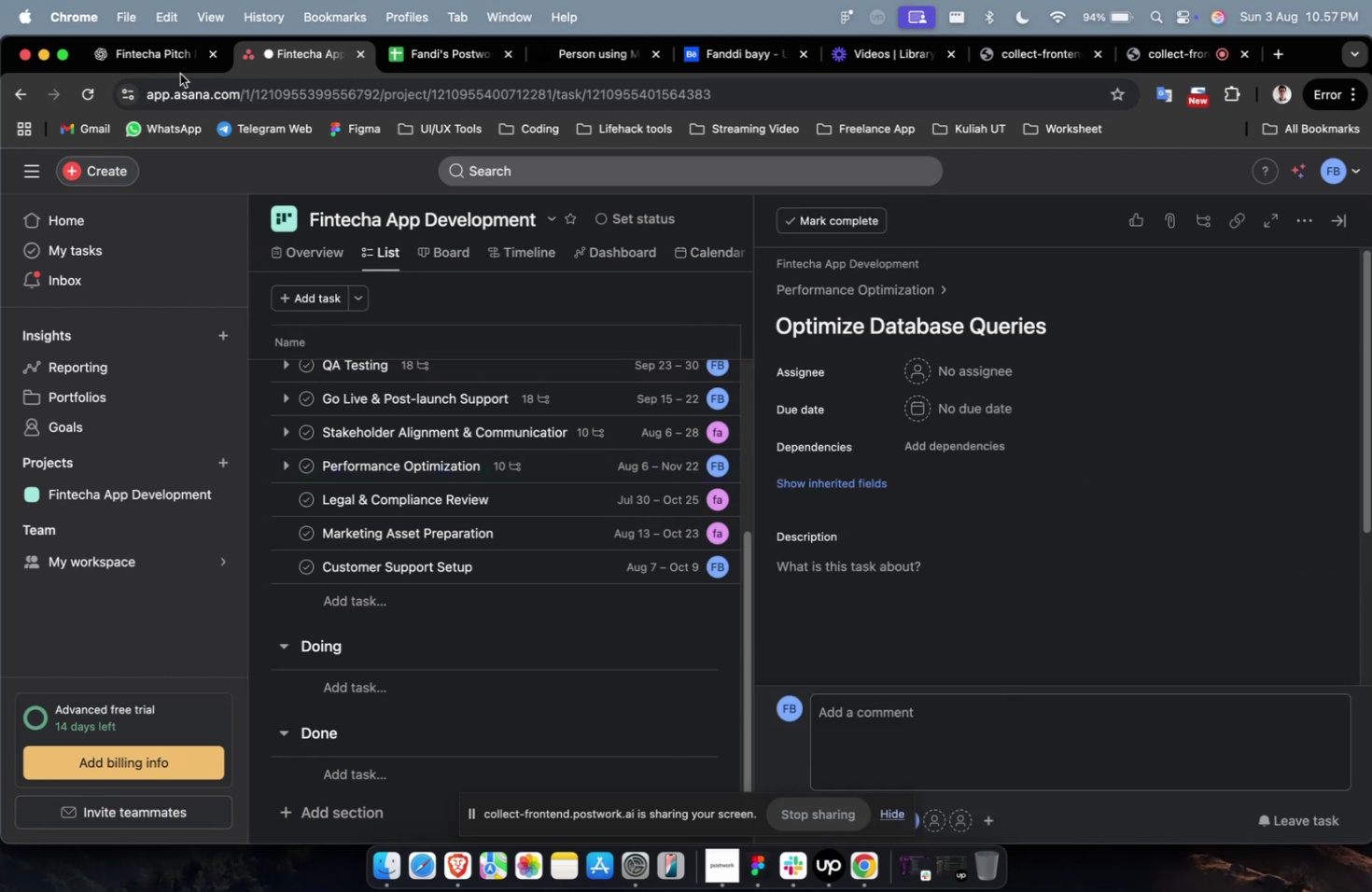 
left_click([145, 71])
 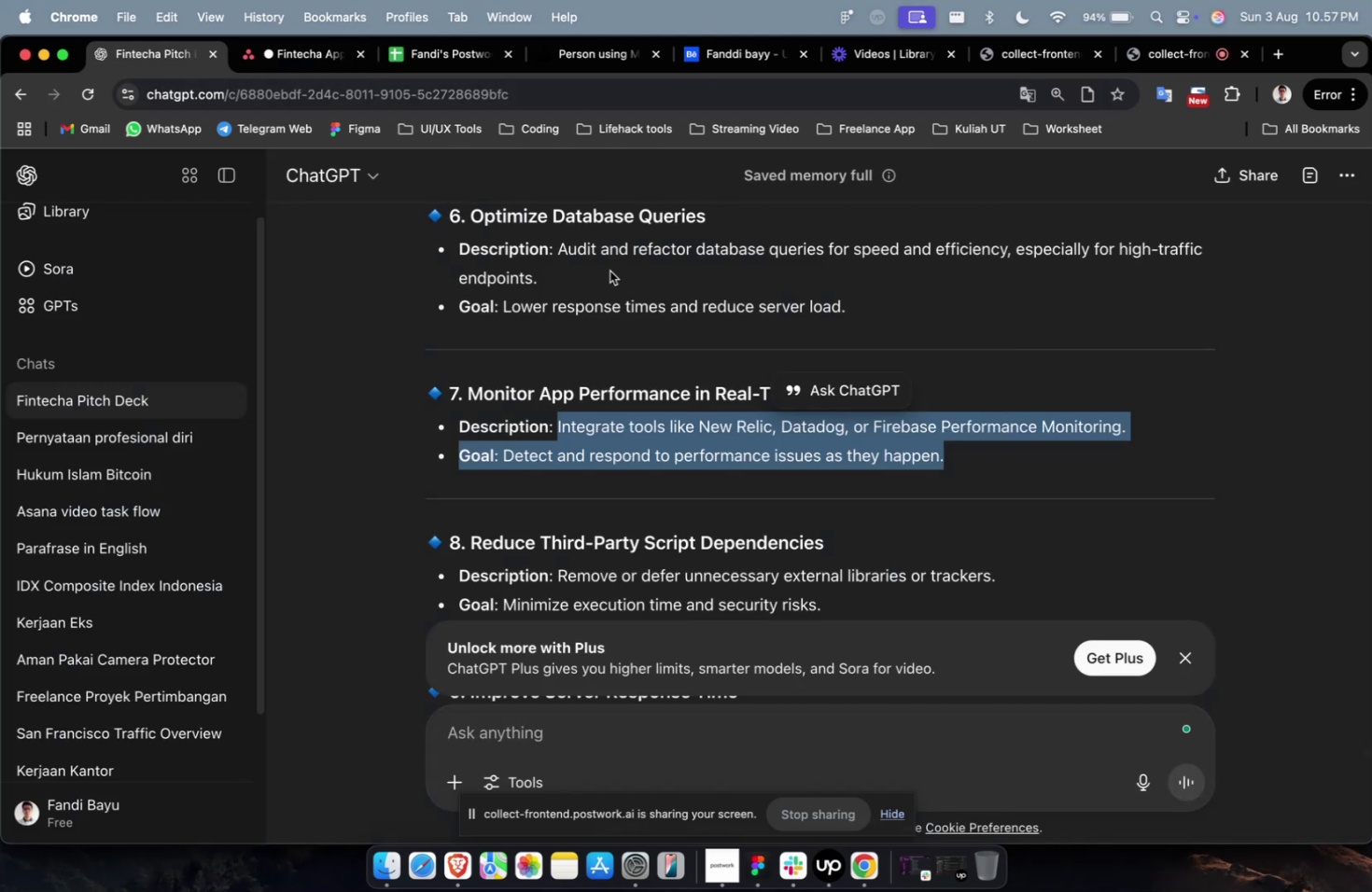 
scroll: coordinate [609, 271], scroll_direction: up, amount: 2.0
 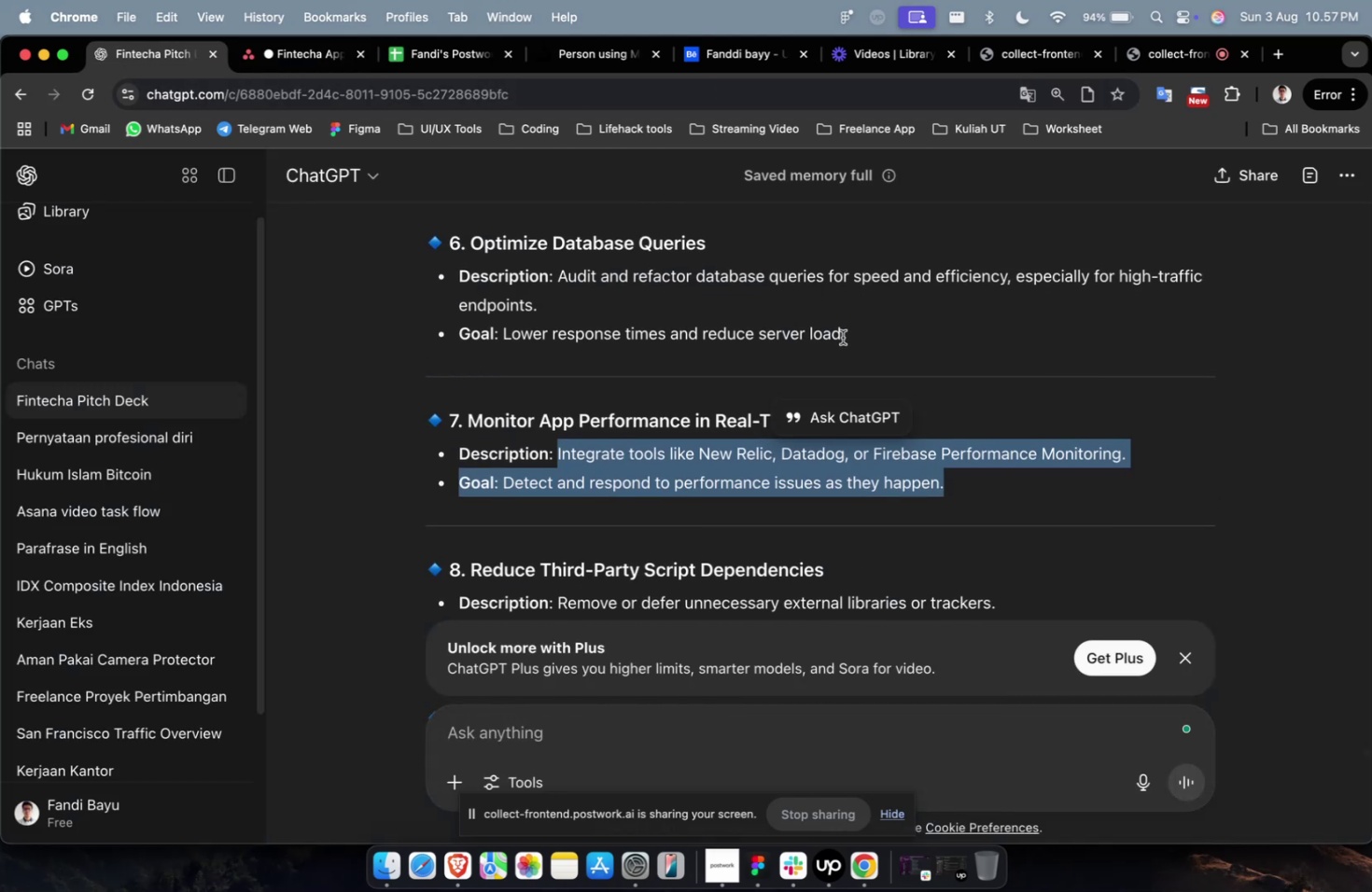 
left_click_drag(start_coordinate=[869, 331], to_coordinate=[557, 279])
 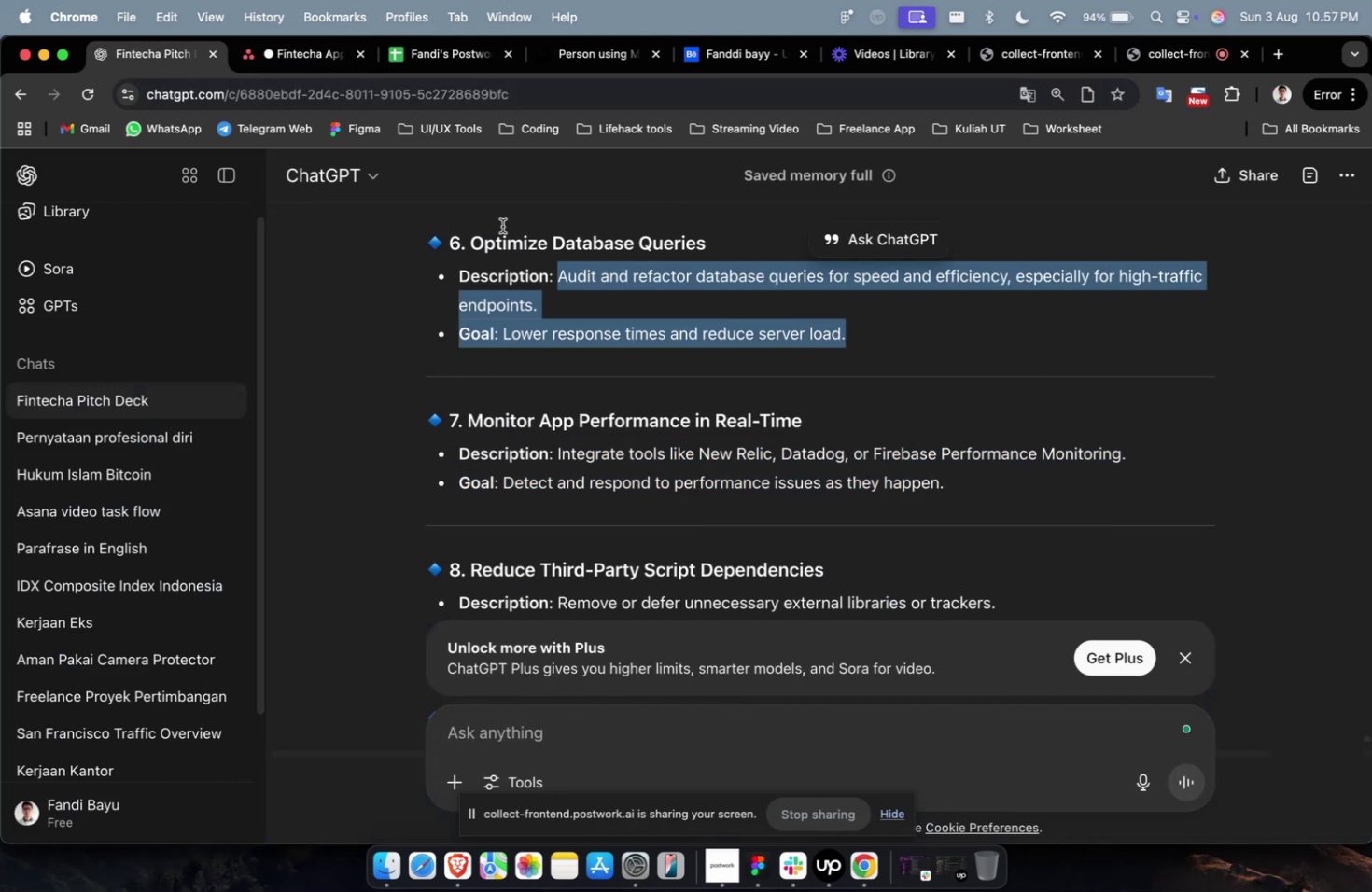 
key(Meta+CommandLeft)
 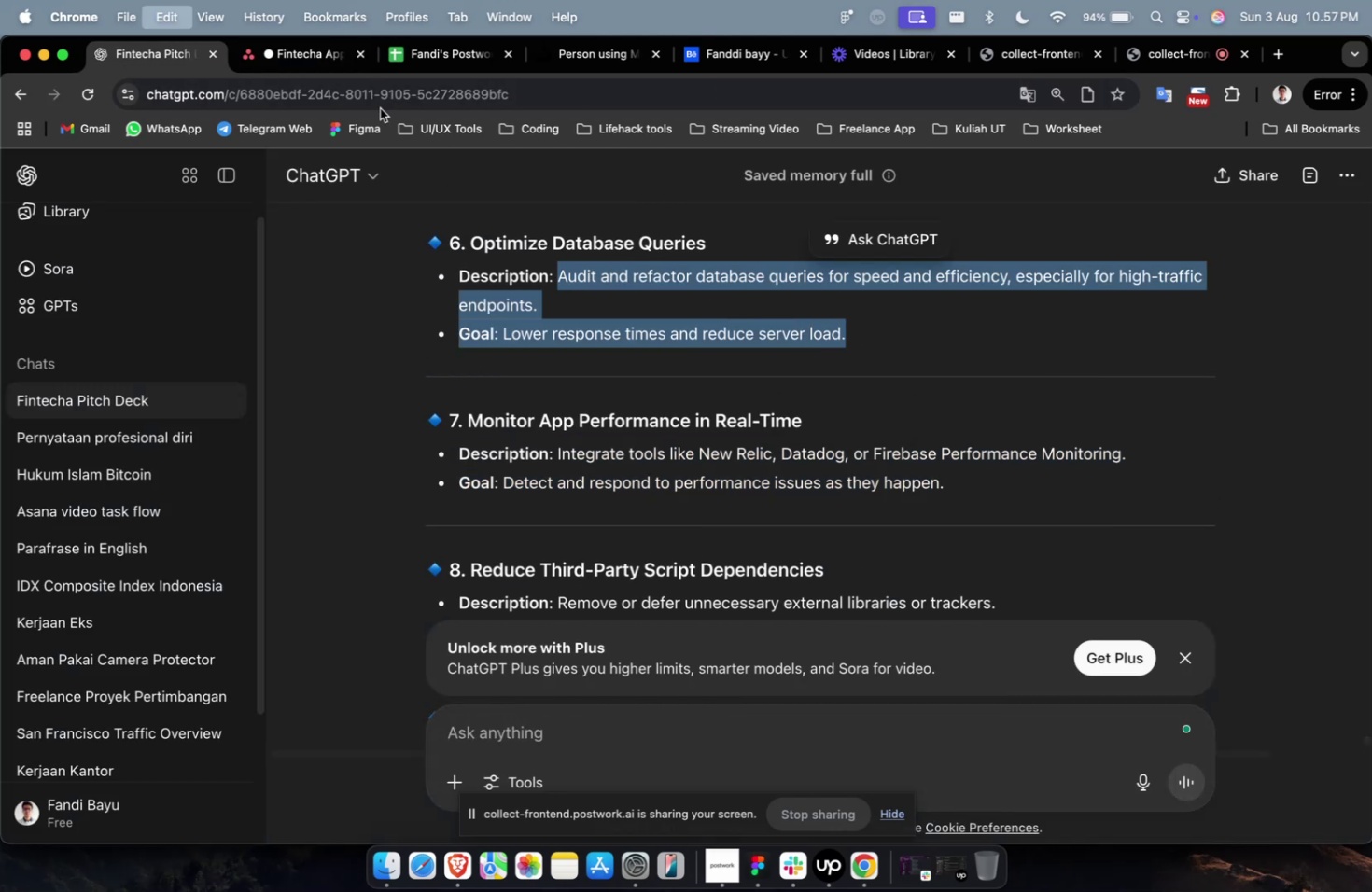 
key(Meta+C)
 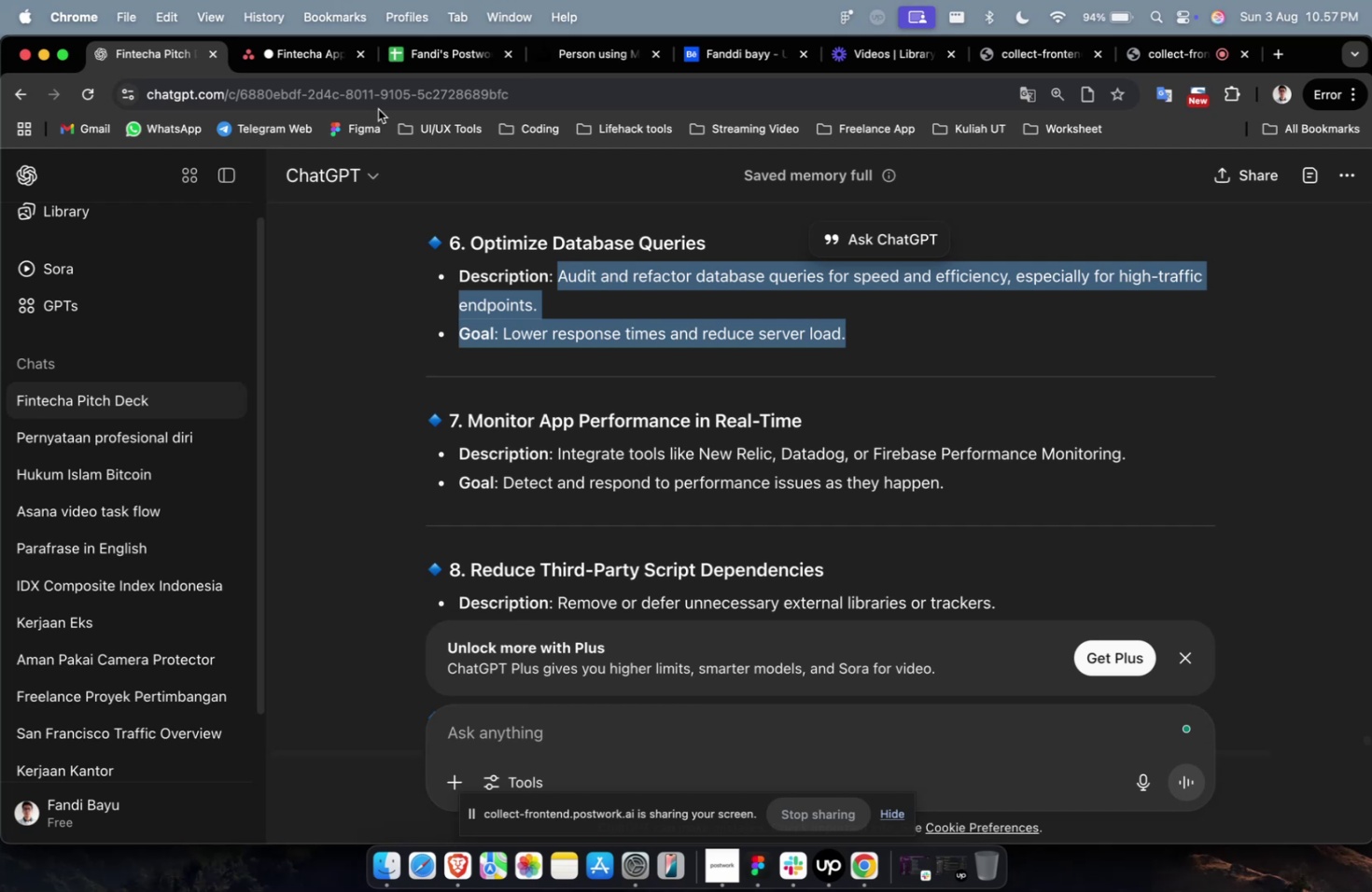 
wait(19.99)
 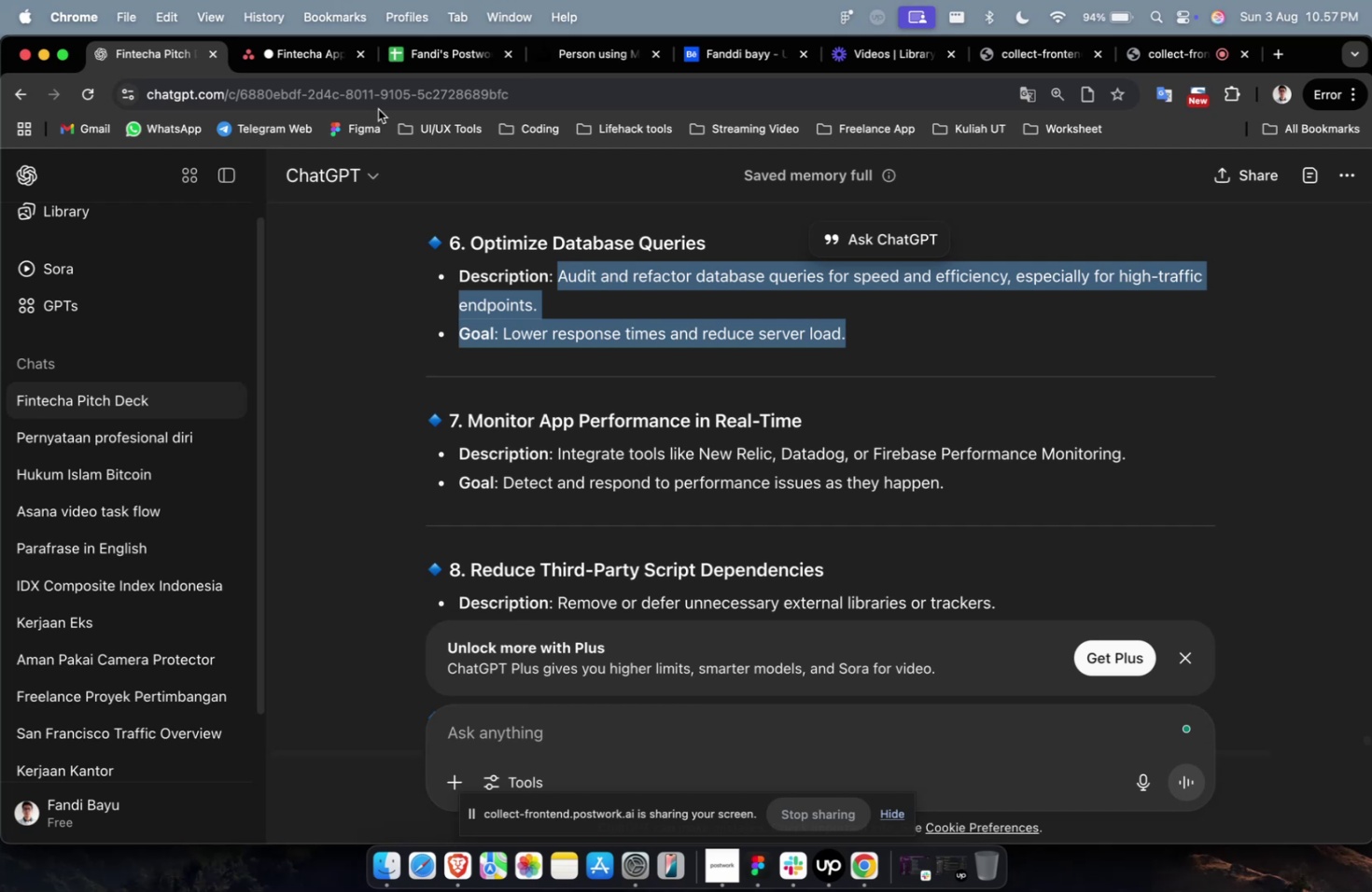 
scroll: coordinate [629, 299], scroll_direction: up, amount: 4.0
 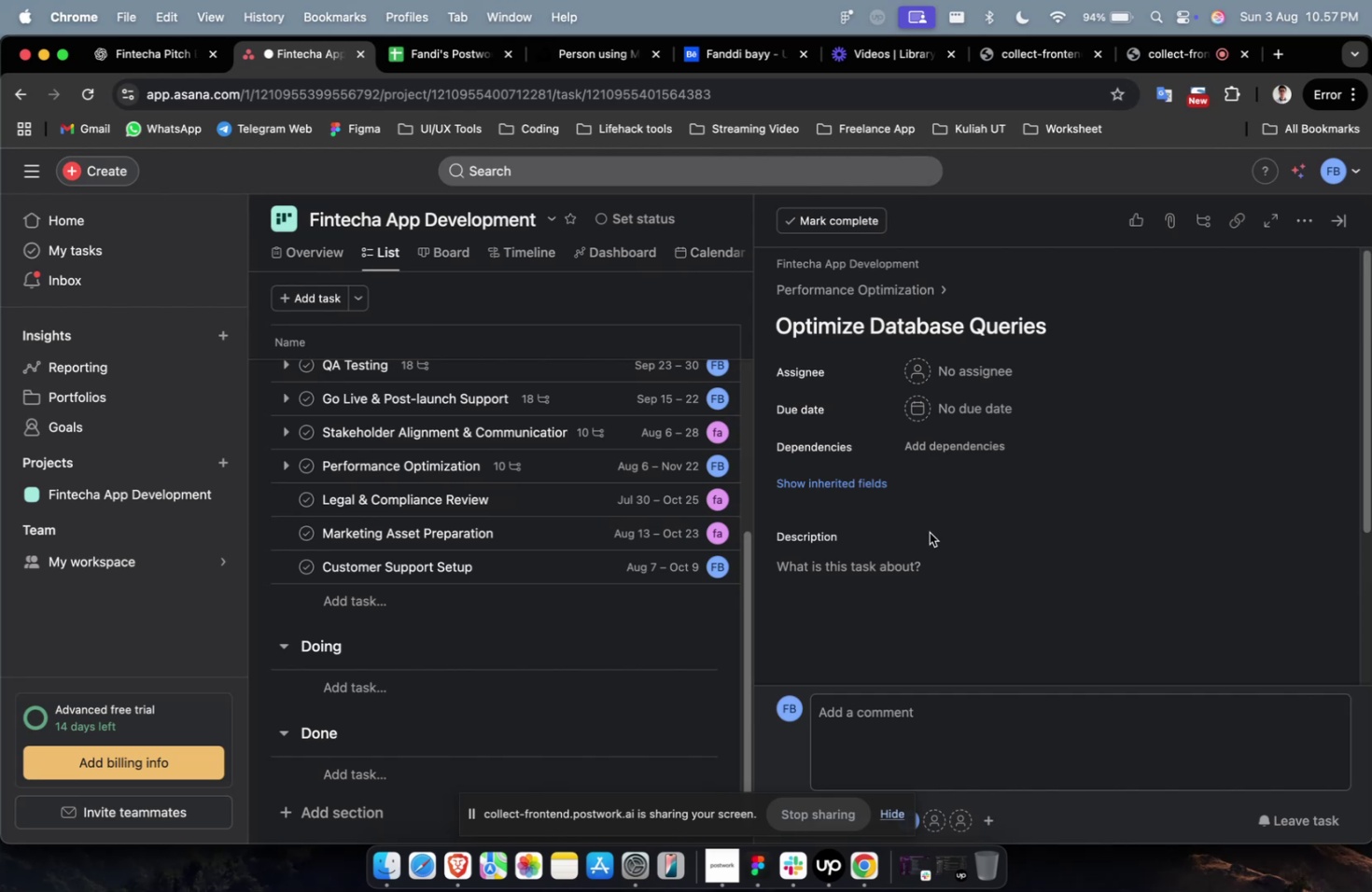 
key(Meta+CommandLeft)
 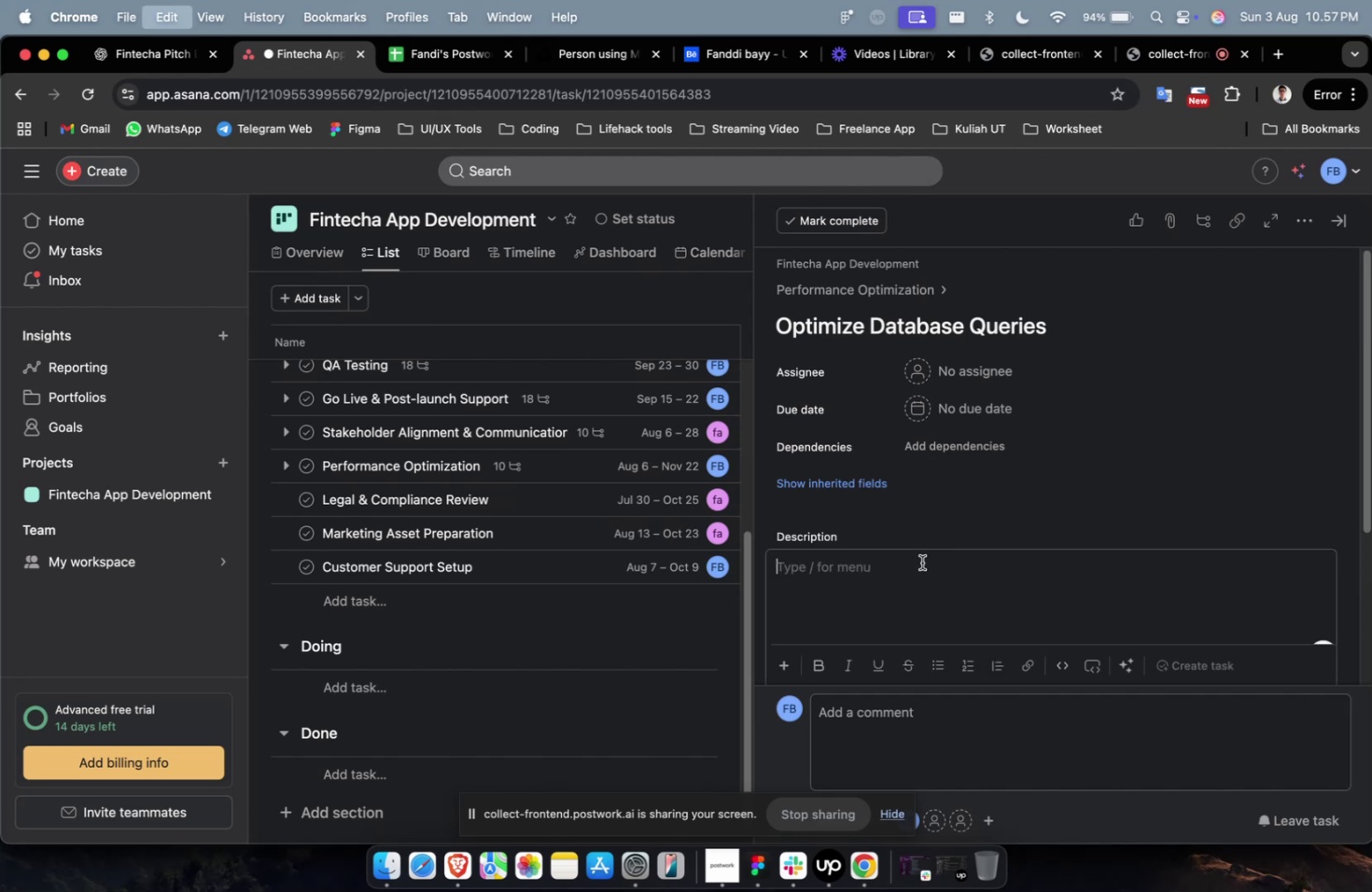 
key(Meta+V)
 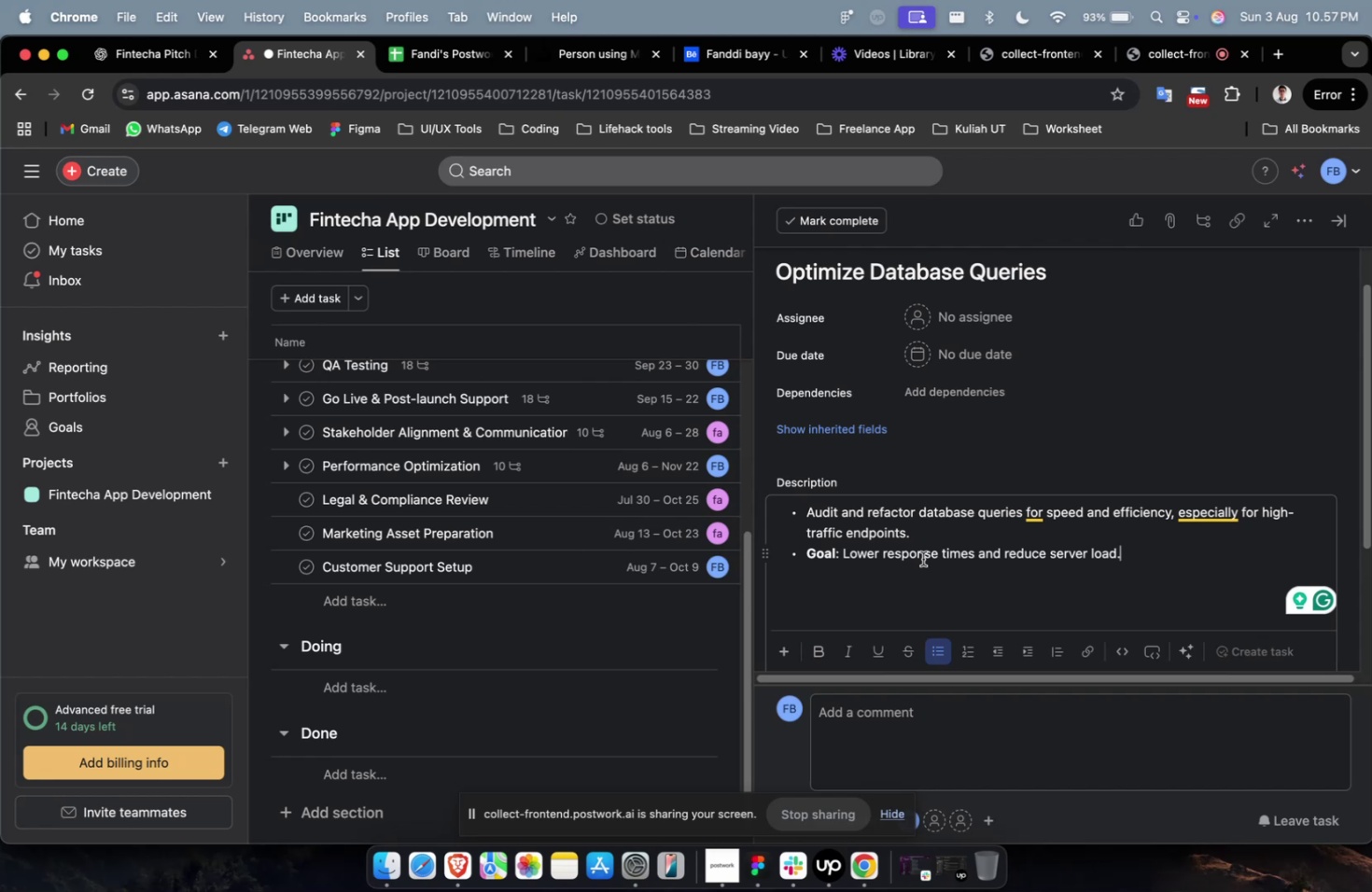 
wait(21.26)
 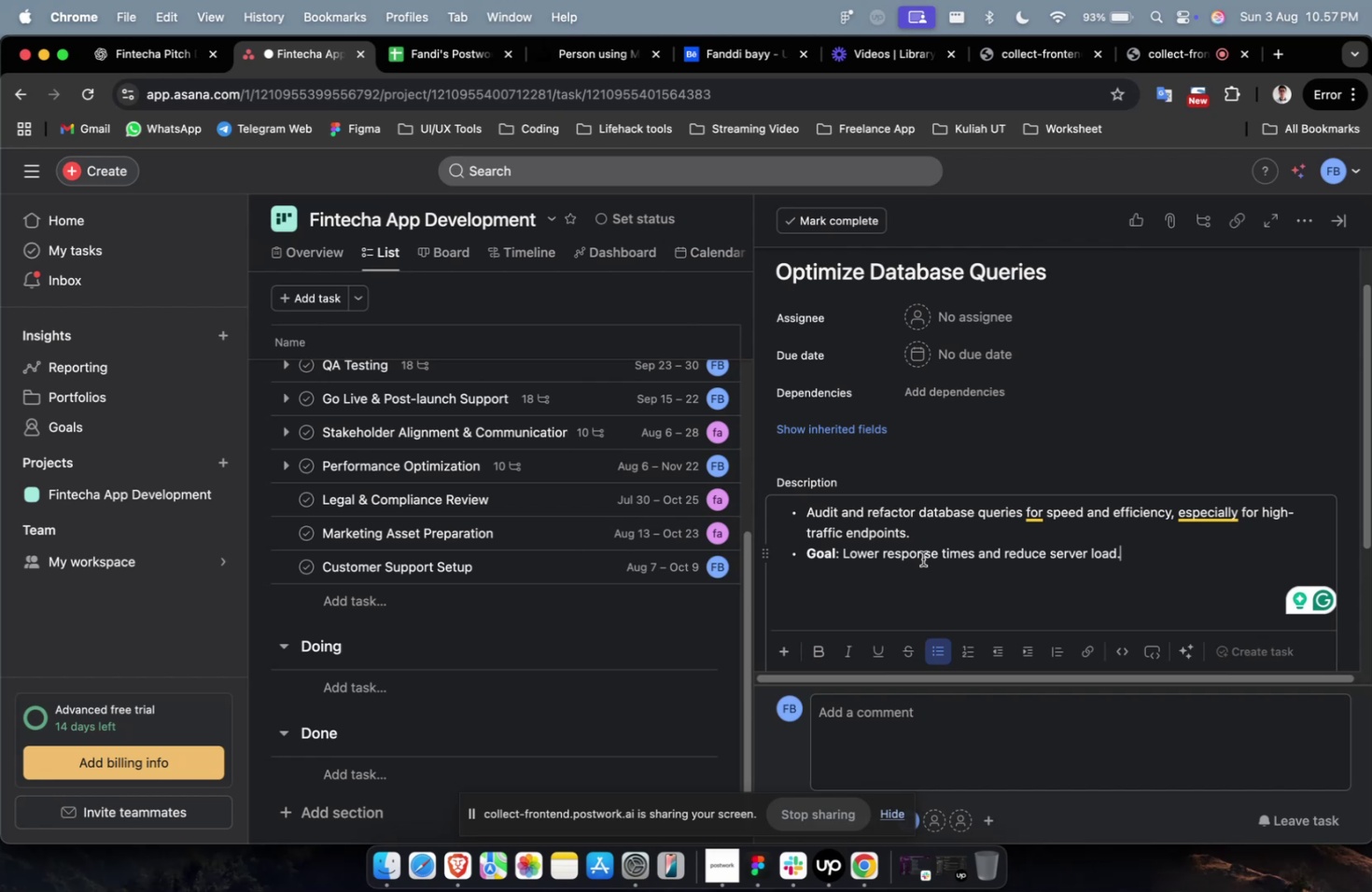 
scroll: coordinate [911, 571], scroll_direction: down, amount: 18.0
 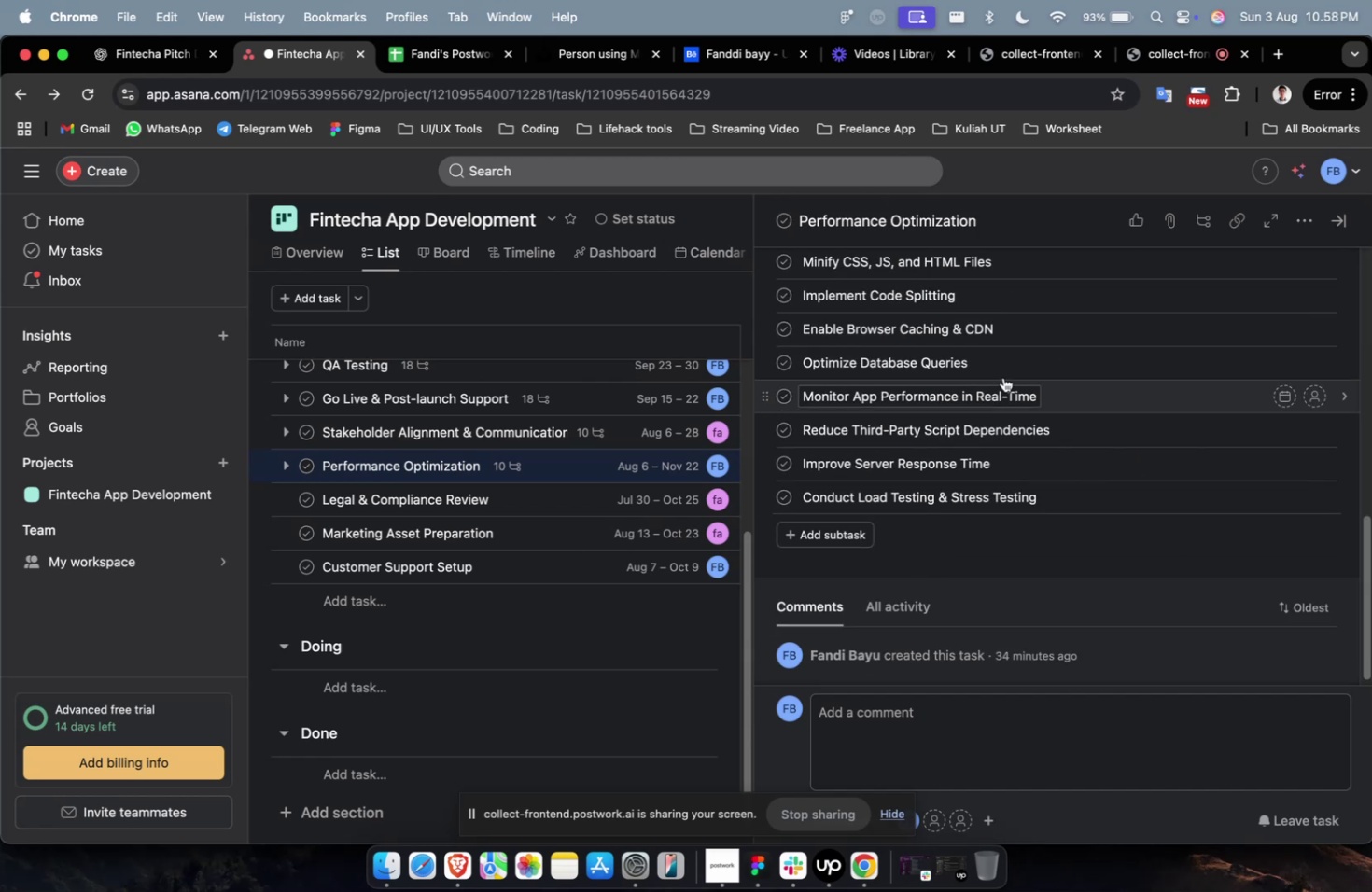 
left_click([1008, 369])
 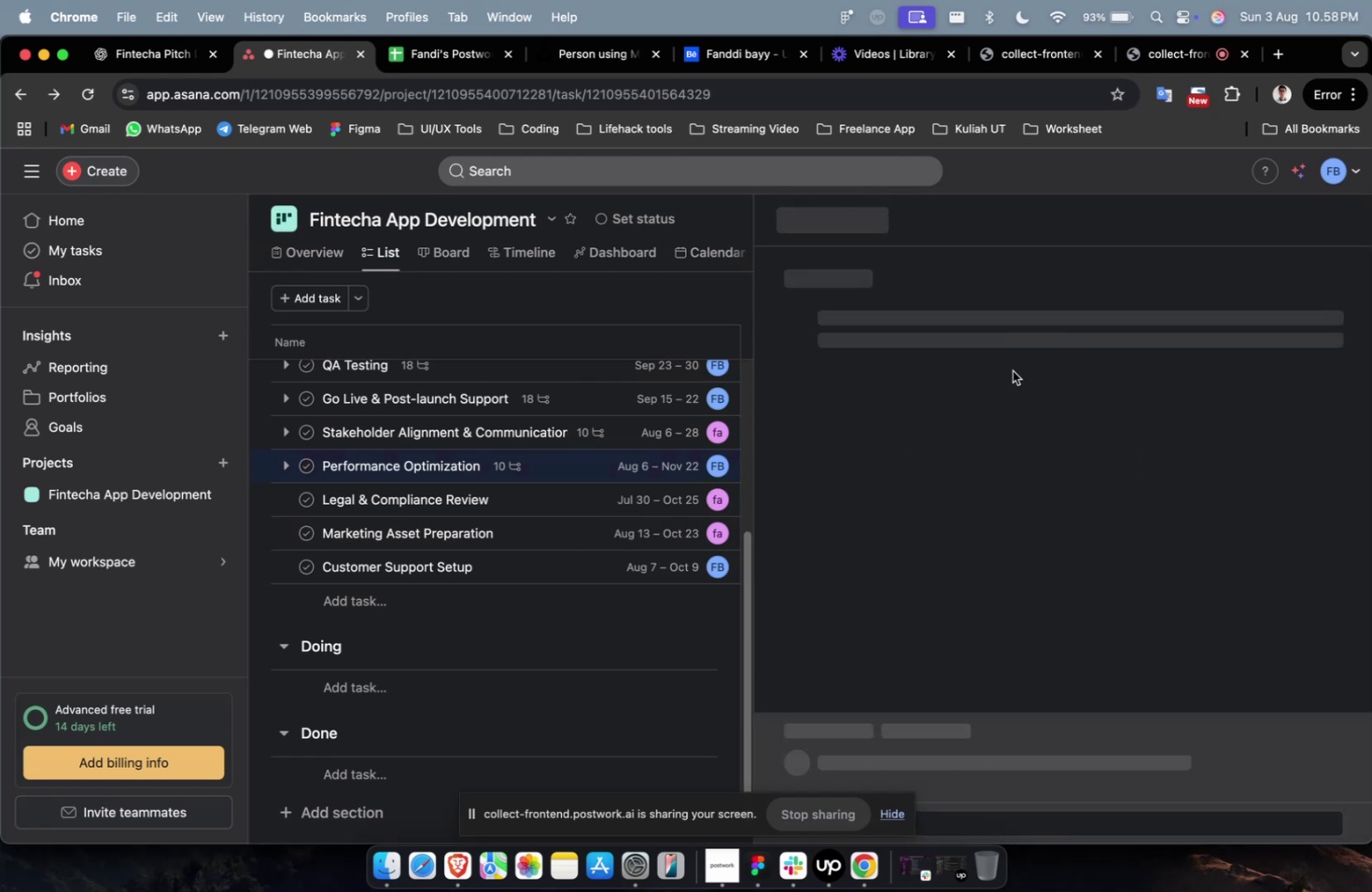 
scroll: coordinate [1012, 370], scroll_direction: down, amount: 25.0
 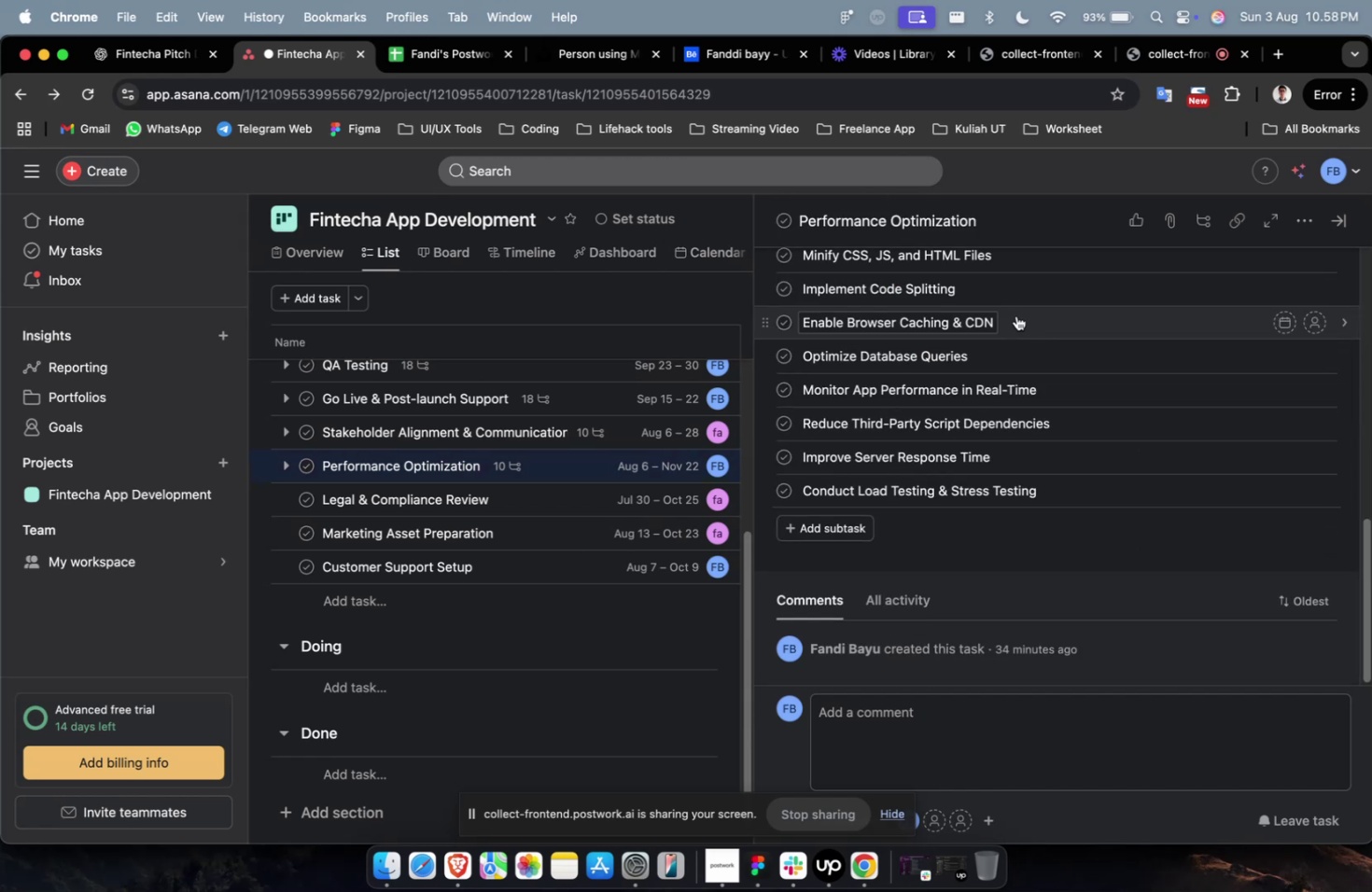 
left_click([1015, 320])
 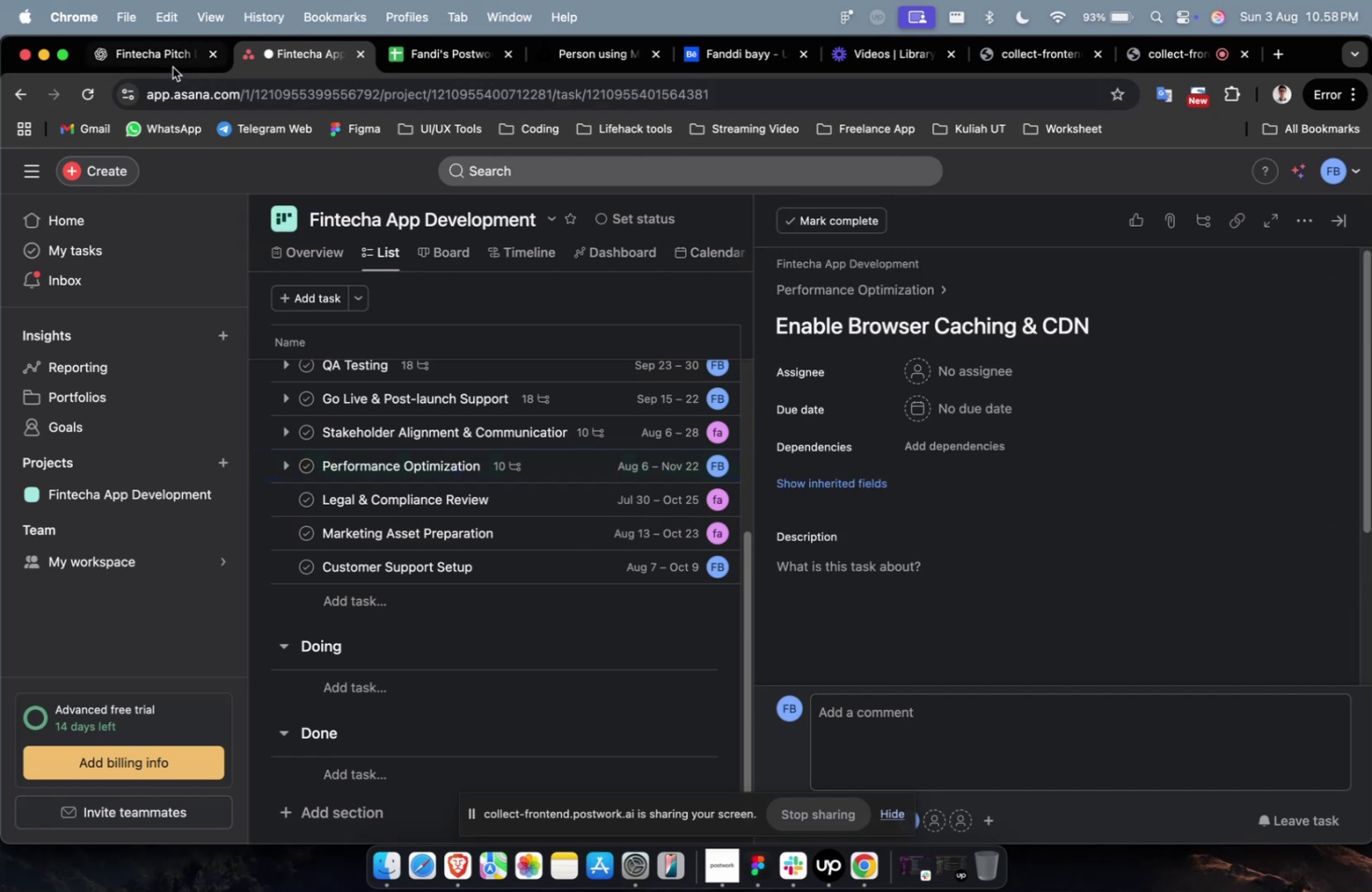 
left_click([173, 67])
 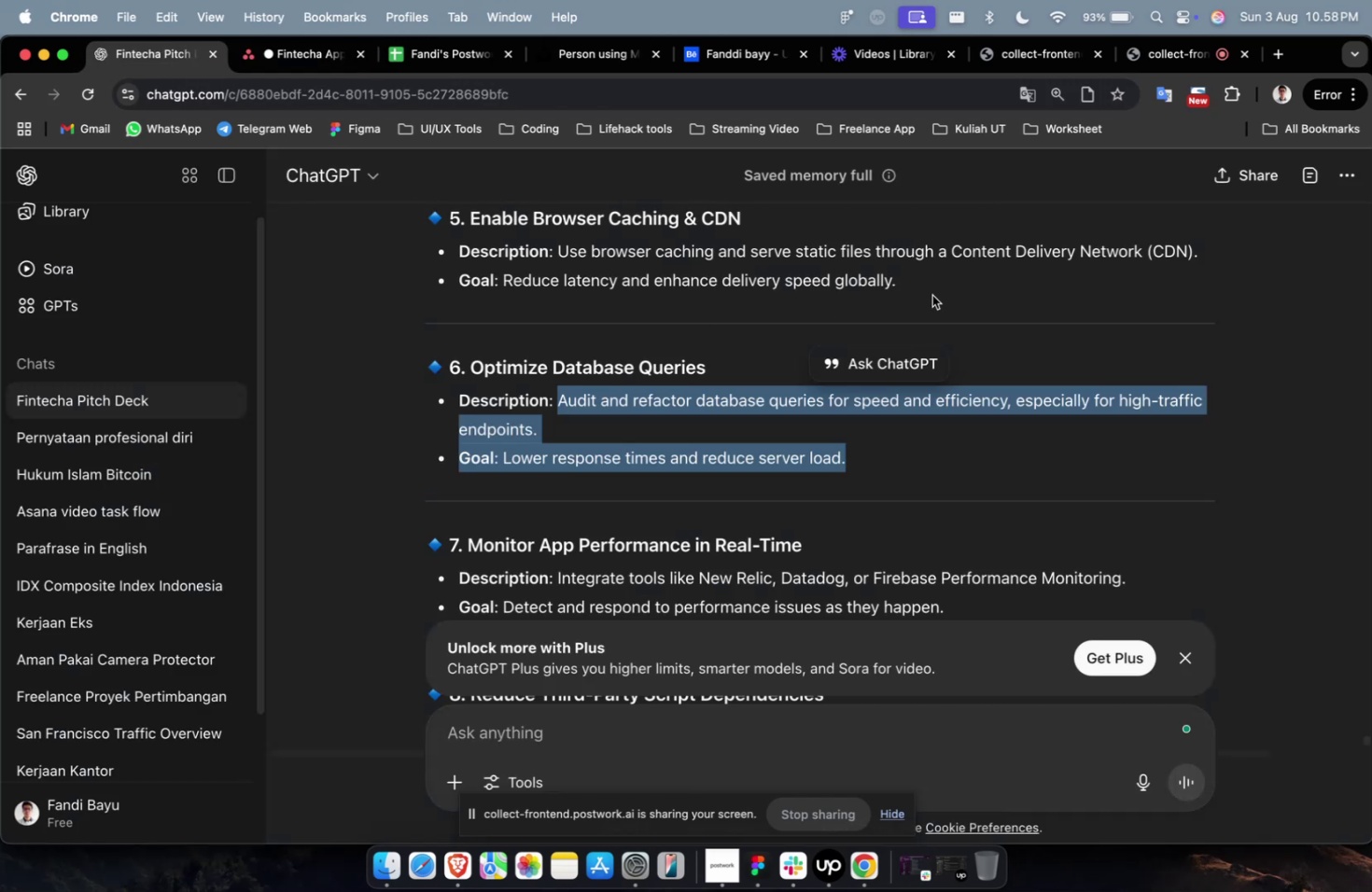 
left_click_drag(start_coordinate=[932, 280], to_coordinate=[554, 262])
 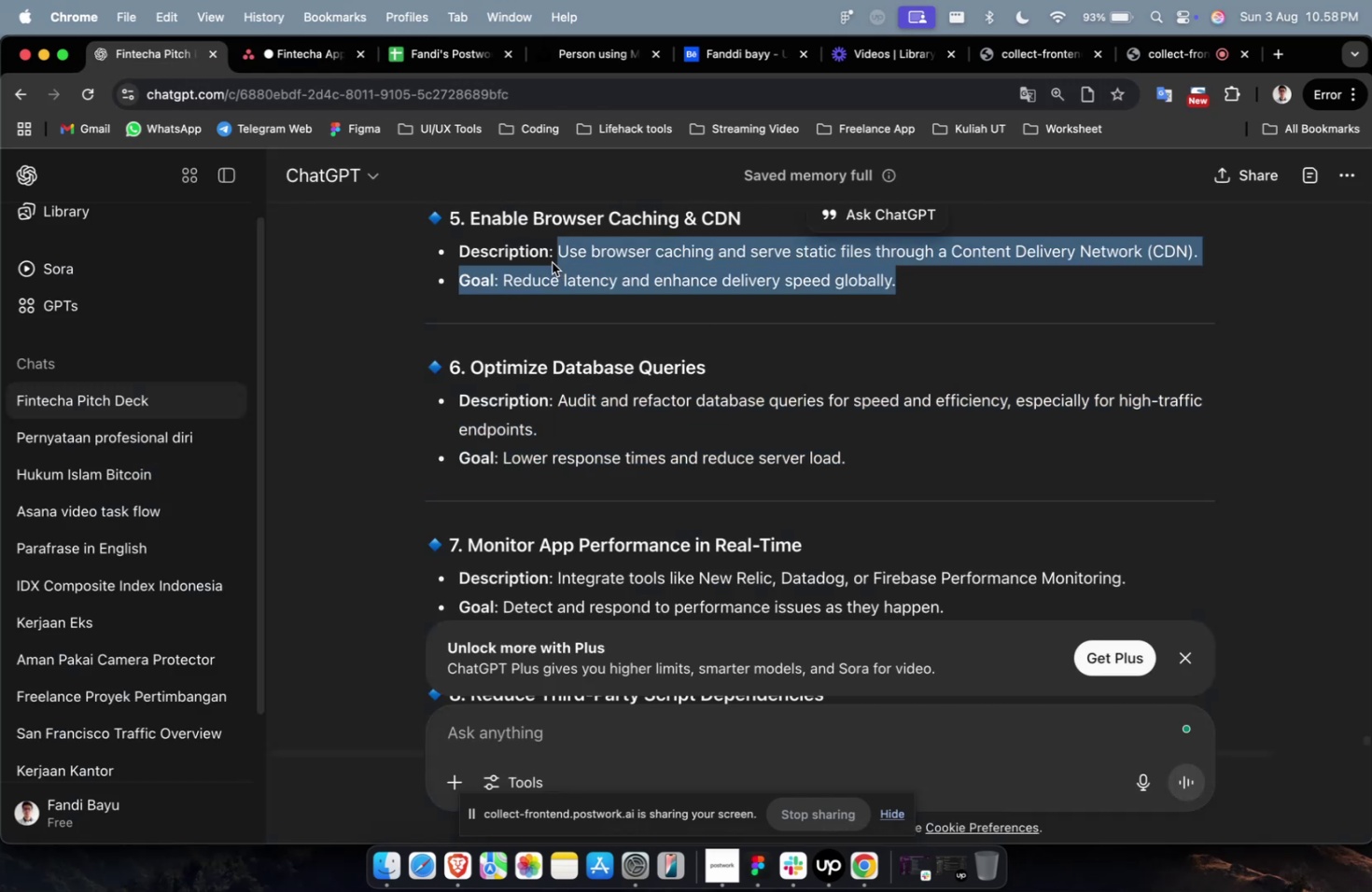 
key(Meta+C)
 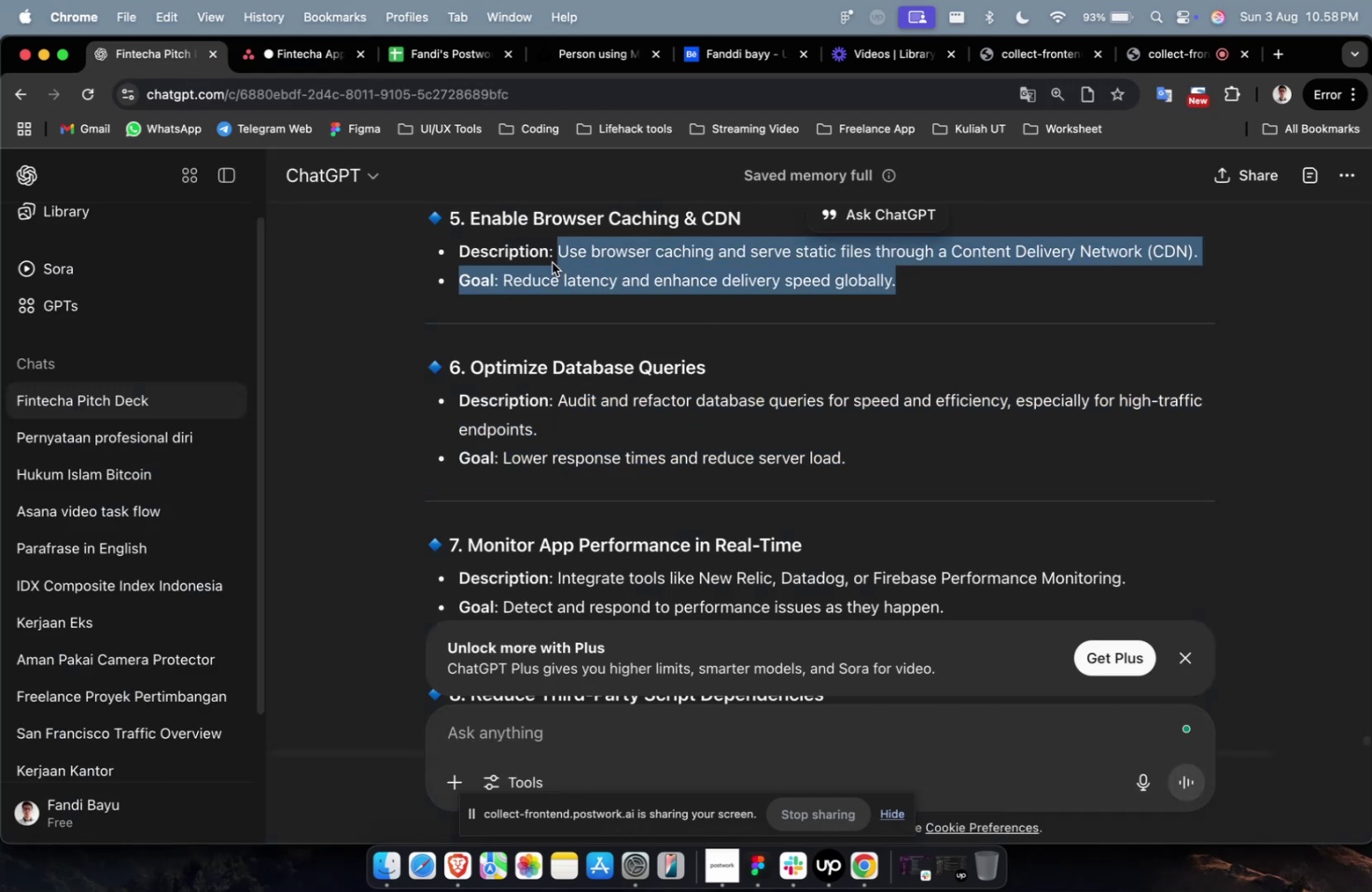 
key(Meta+C)
 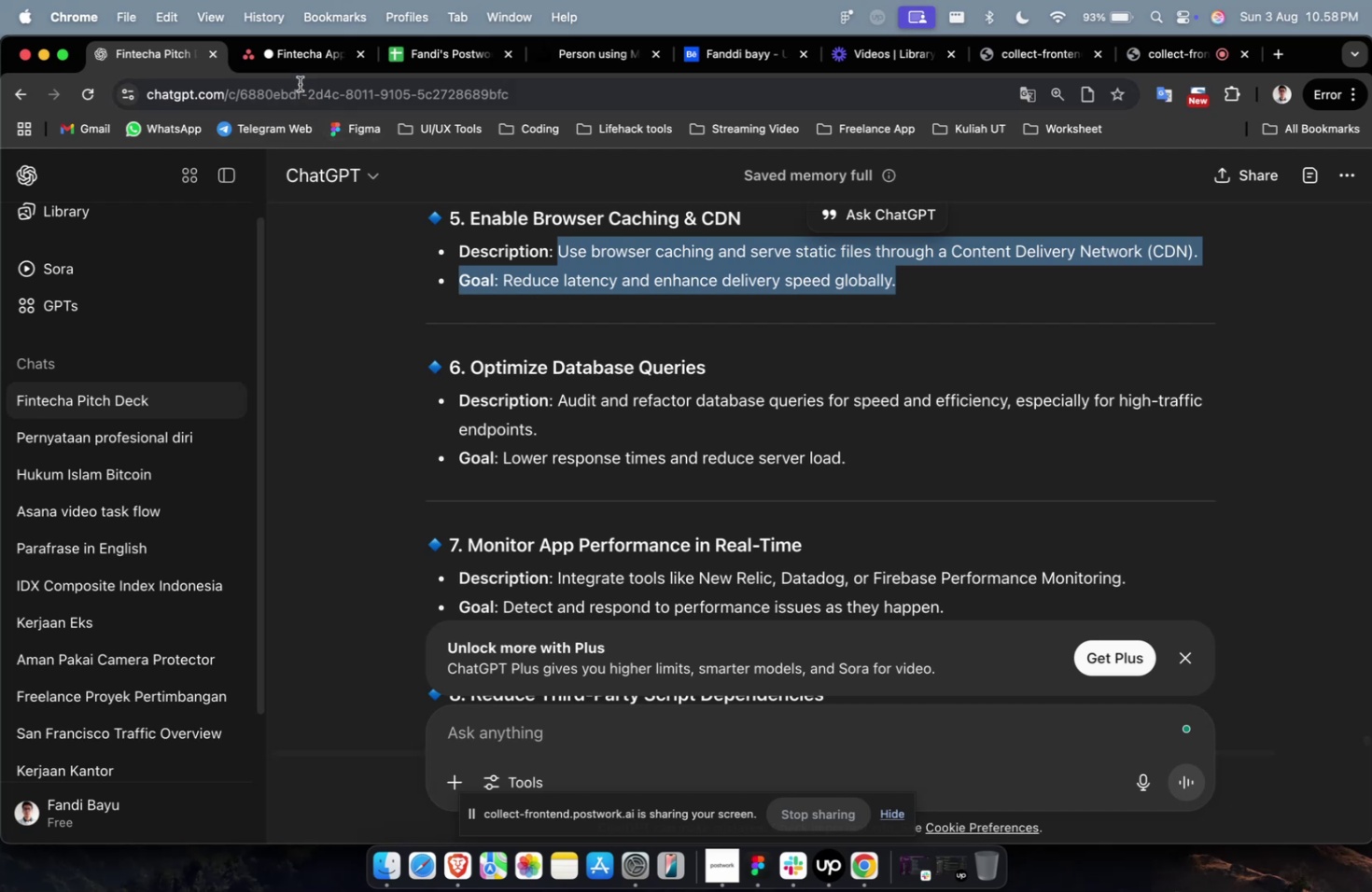 
left_click([301, 79])
 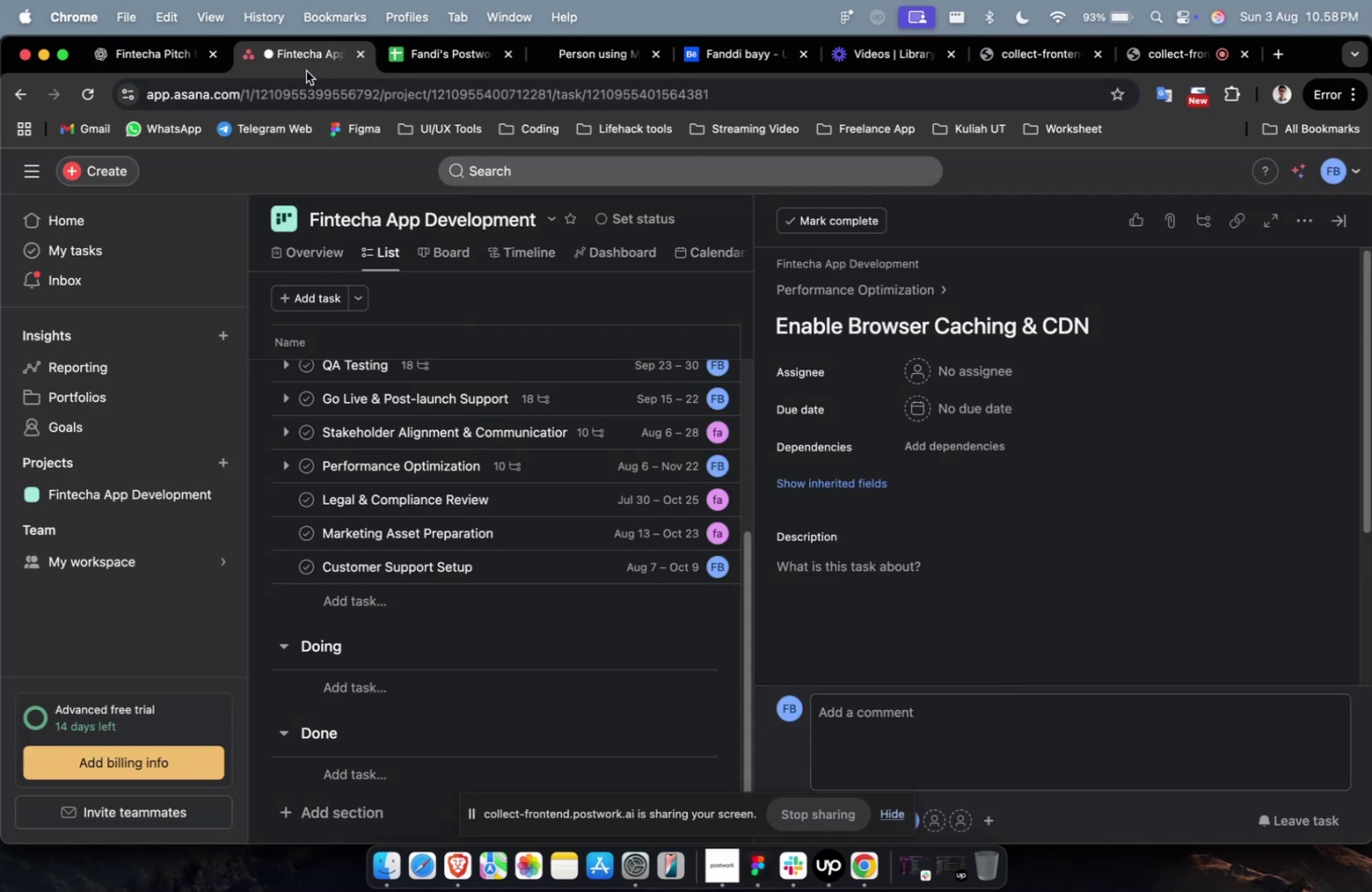 
key(Meta+CommandLeft)
 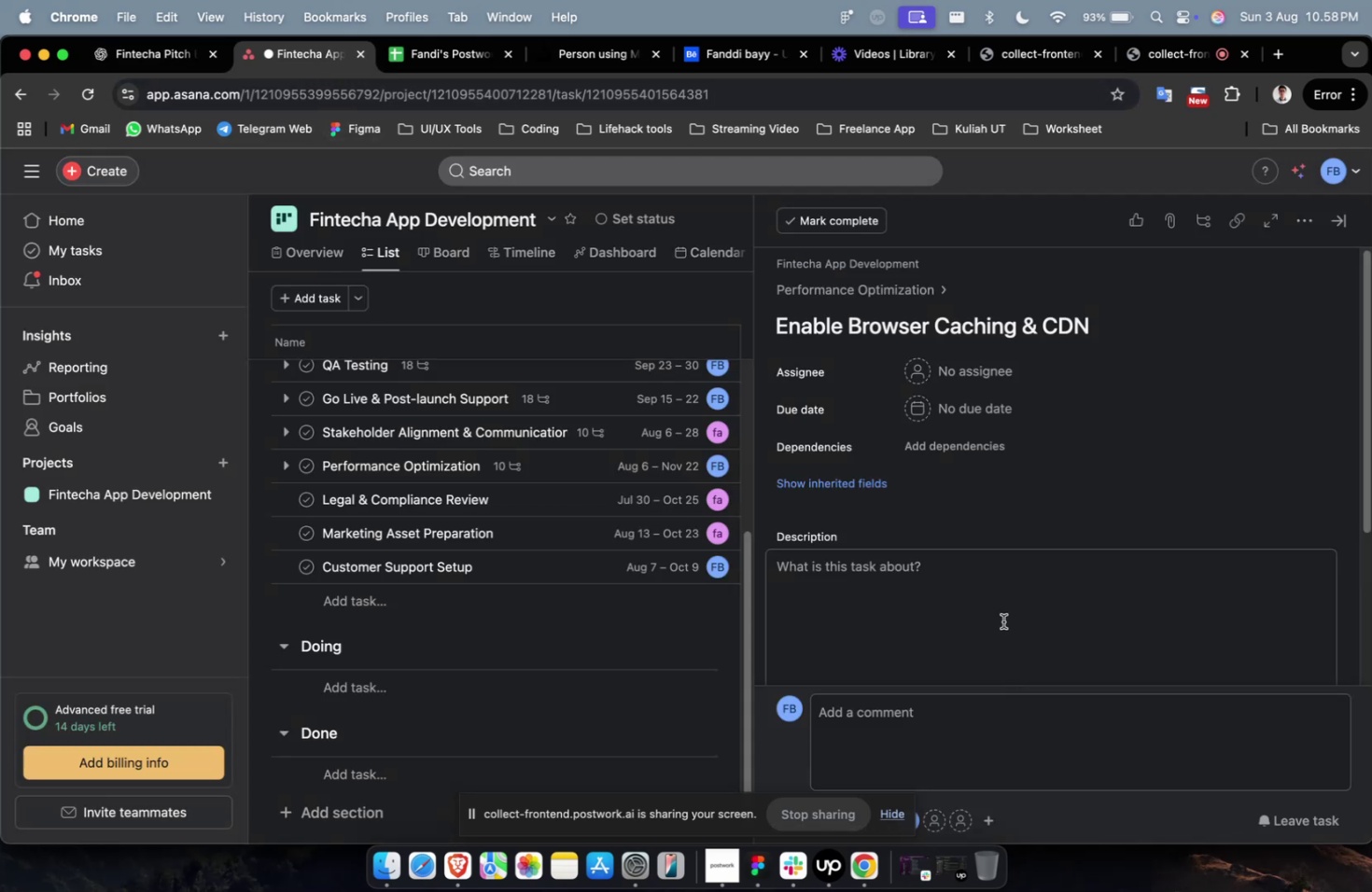 
left_click([1002, 620])
 